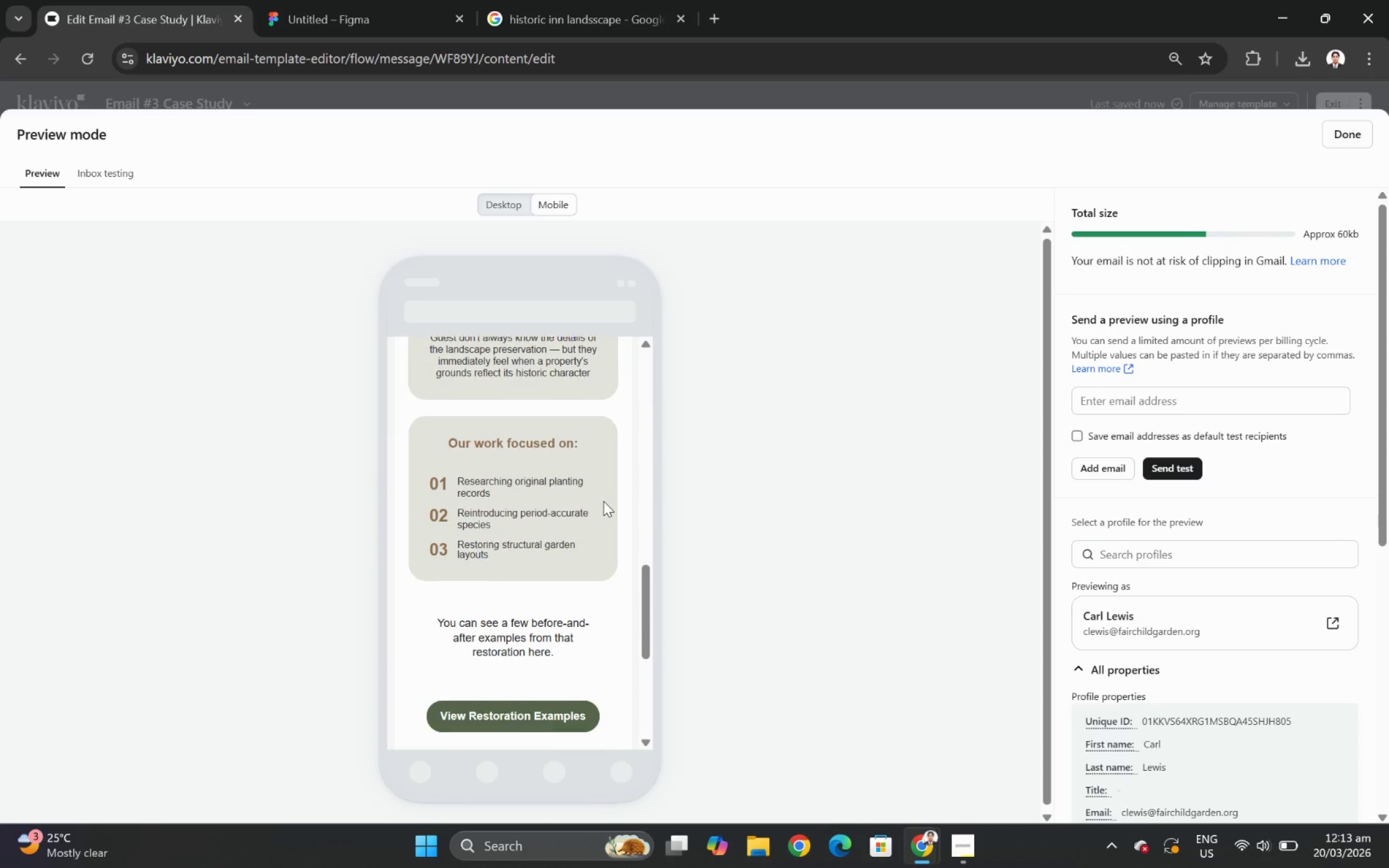 
scroll: coordinate [603, 501], scroll_direction: up, amount: 3.0
 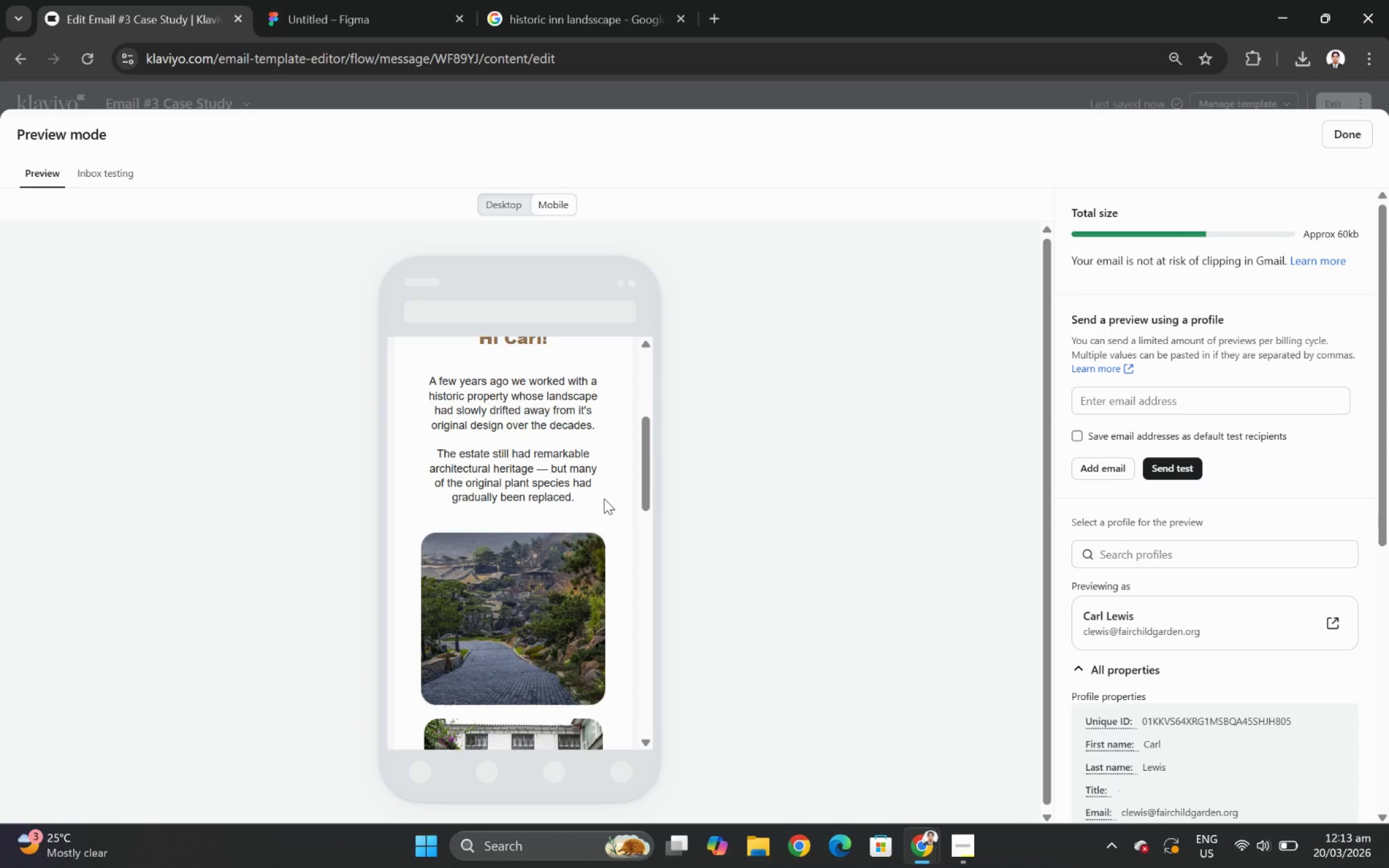 
scroll: coordinate [593, 616], scroll_direction: down, amount: 5.0
 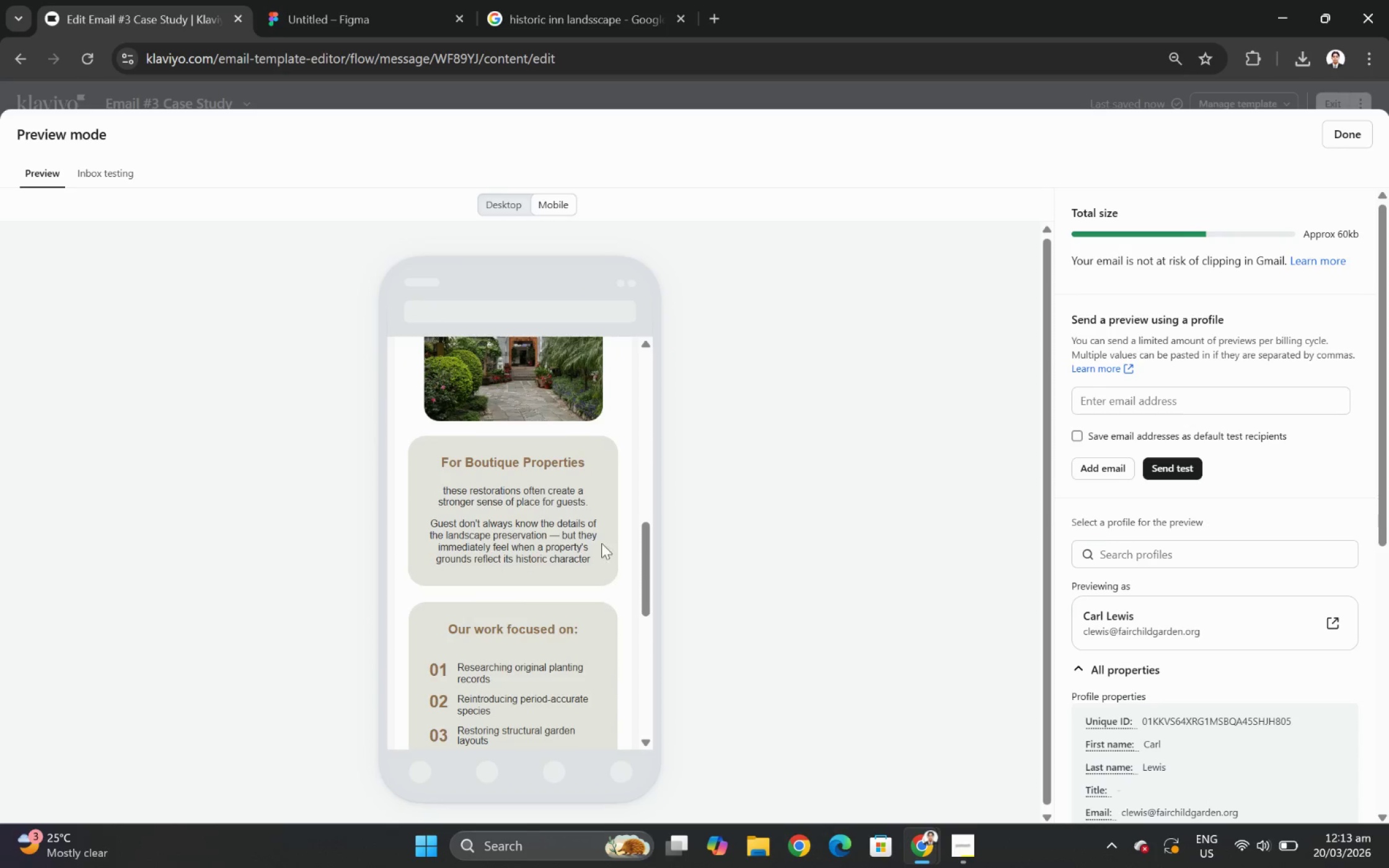 
scroll: coordinate [608, 535], scroll_direction: up, amount: 3.0
 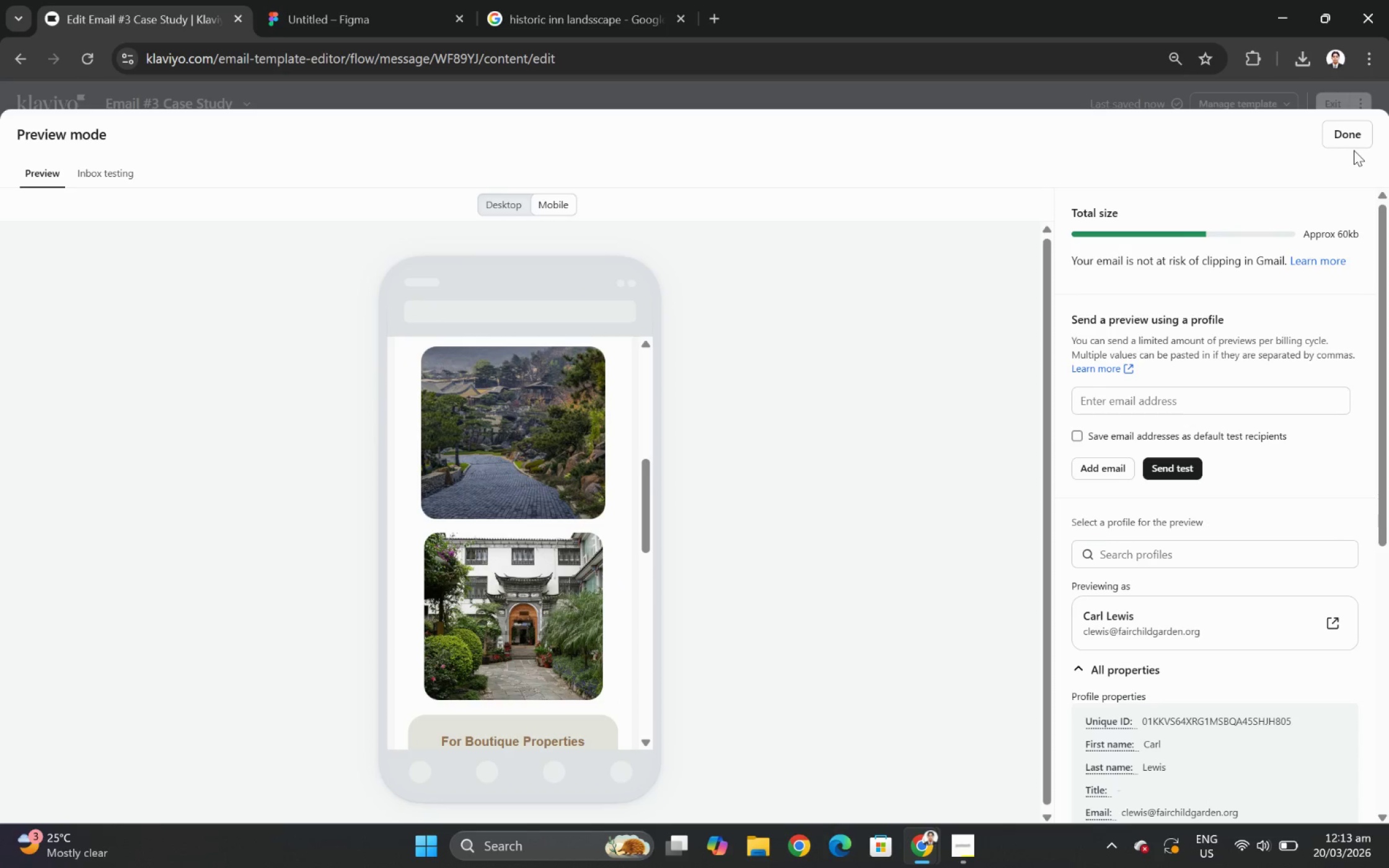 
left_click([1351, 136])
 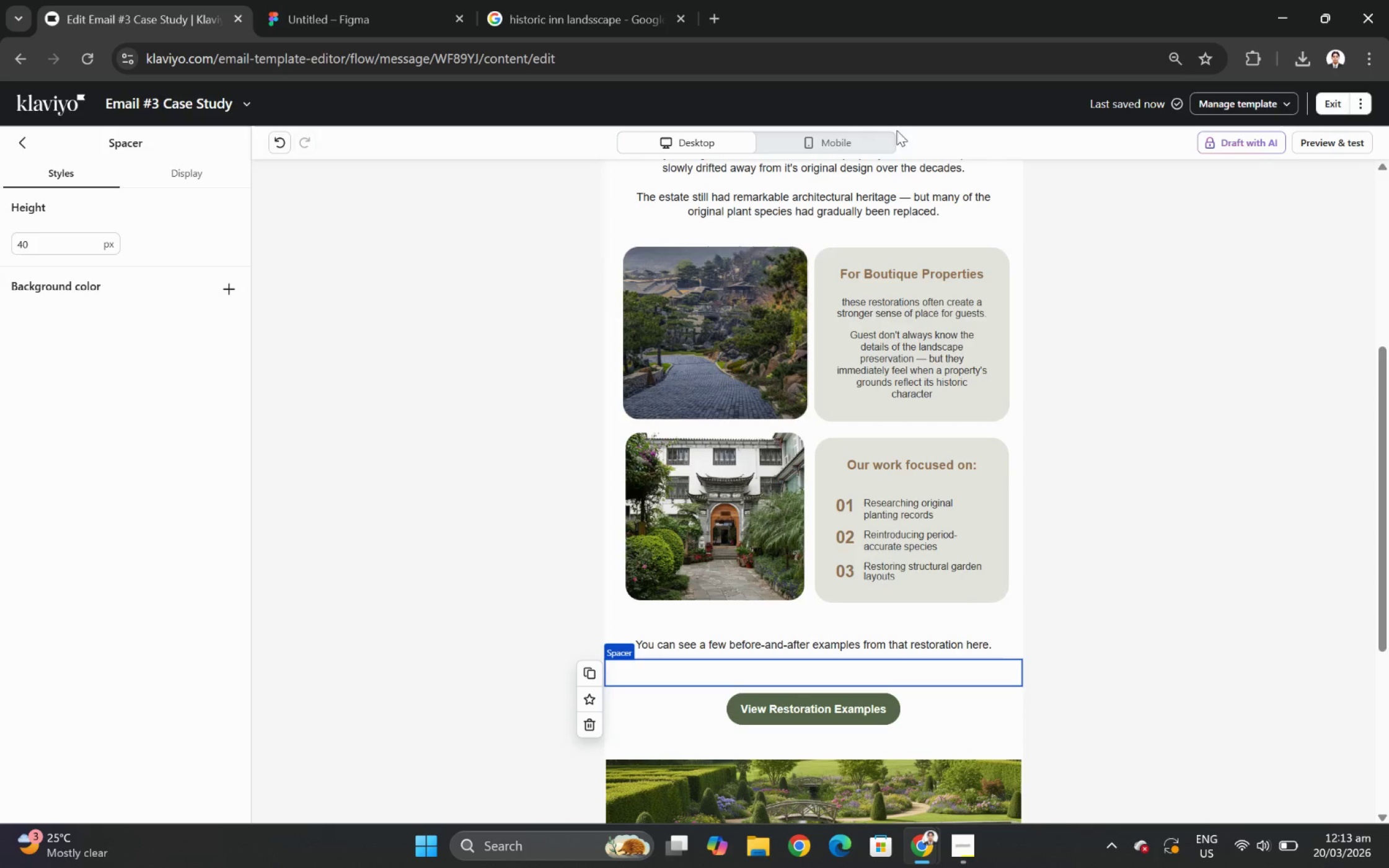 
left_click([880, 146])
 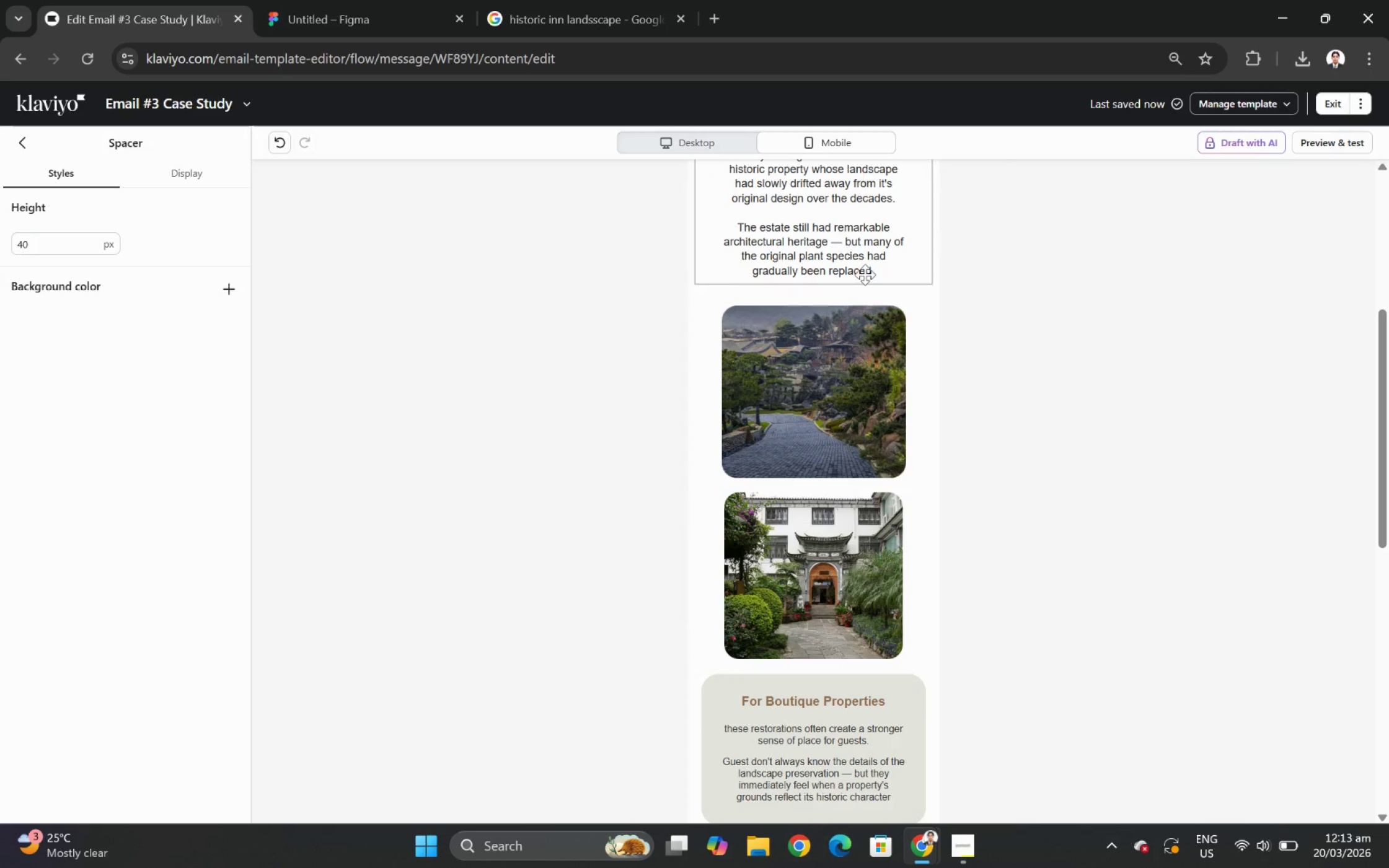 
scroll: coordinate [901, 297], scroll_direction: down, amount: 2.0
 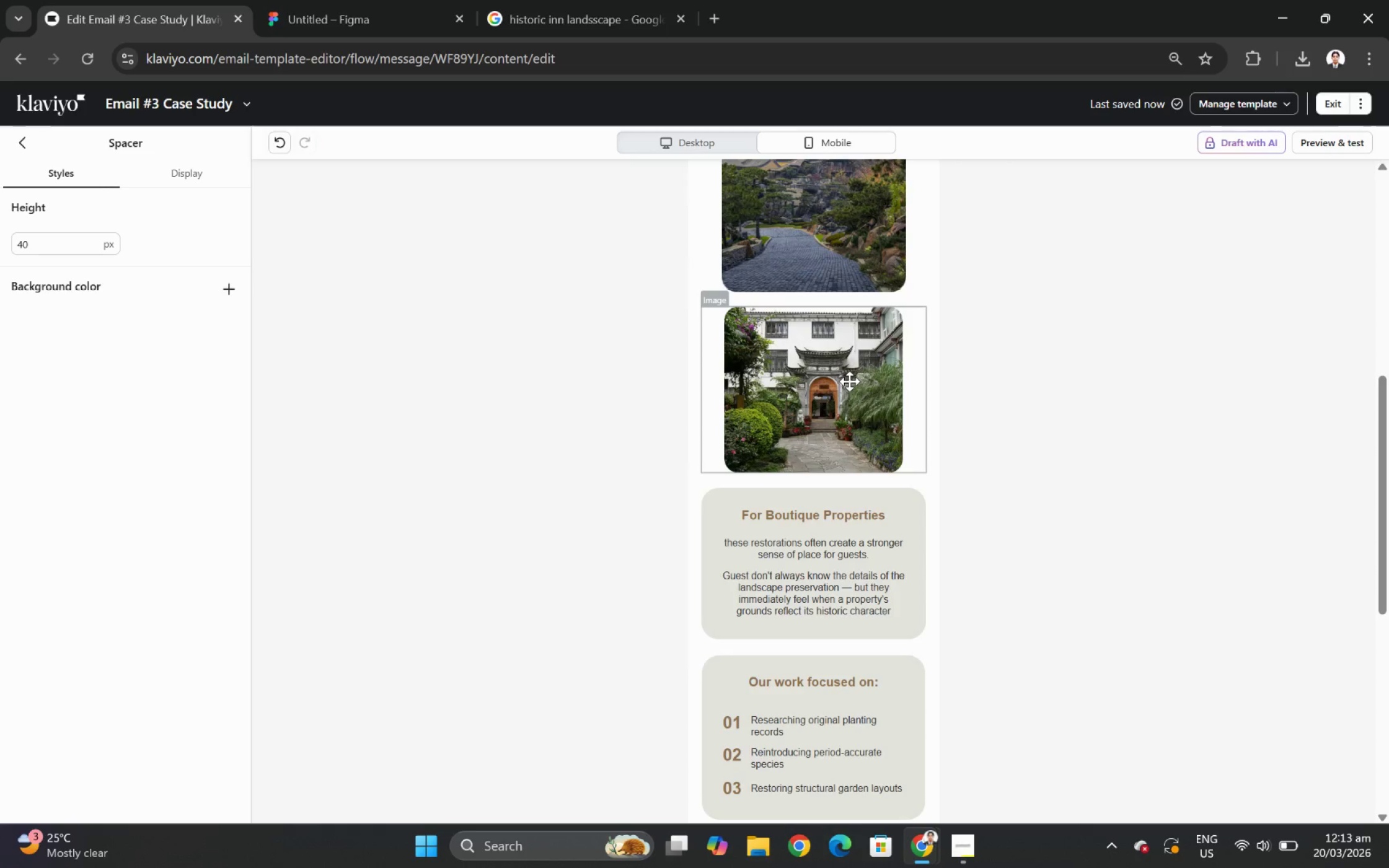 
left_click([857, 379])
 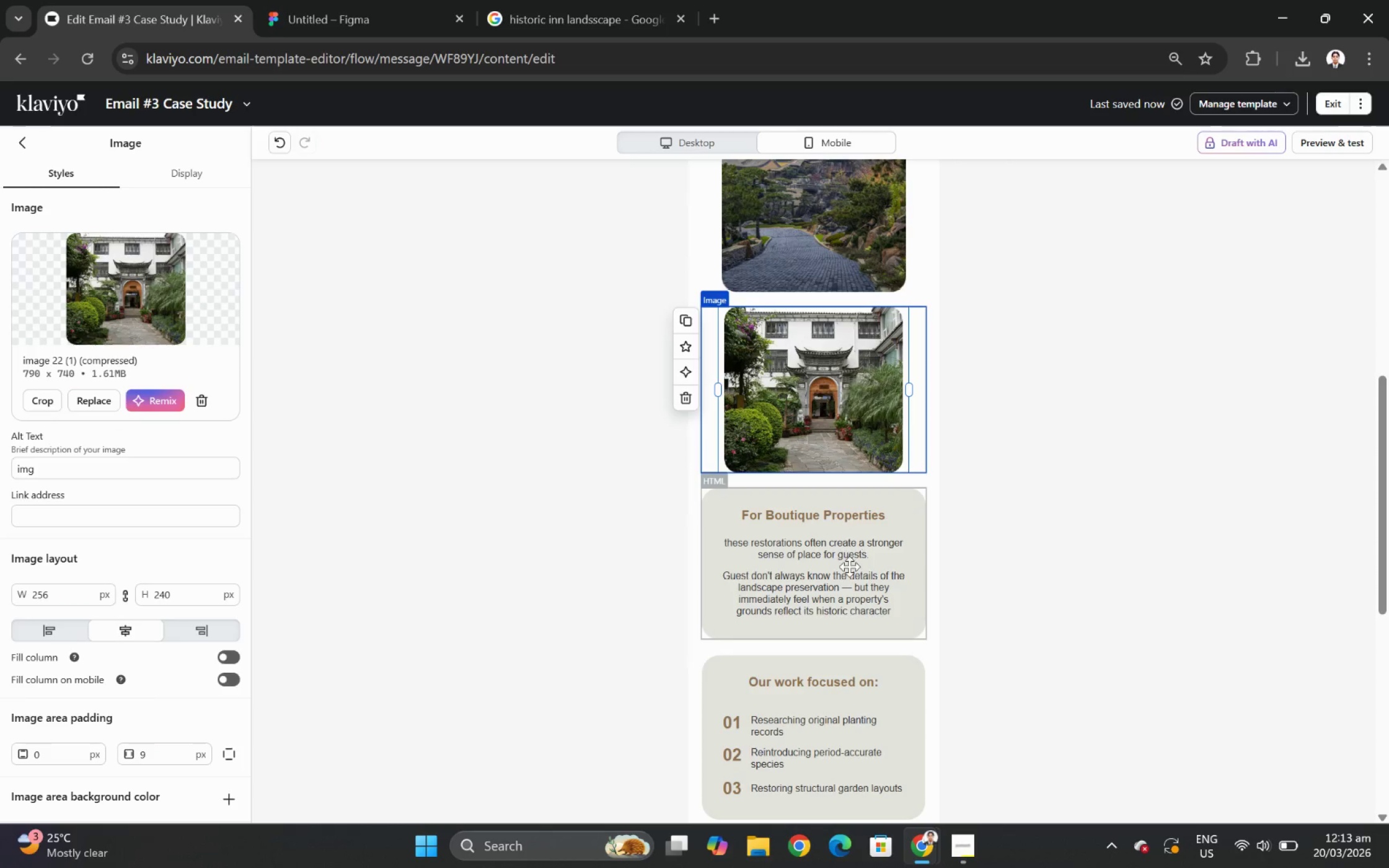 
scroll: coordinate [883, 518], scroll_direction: up, amount: 4.0
 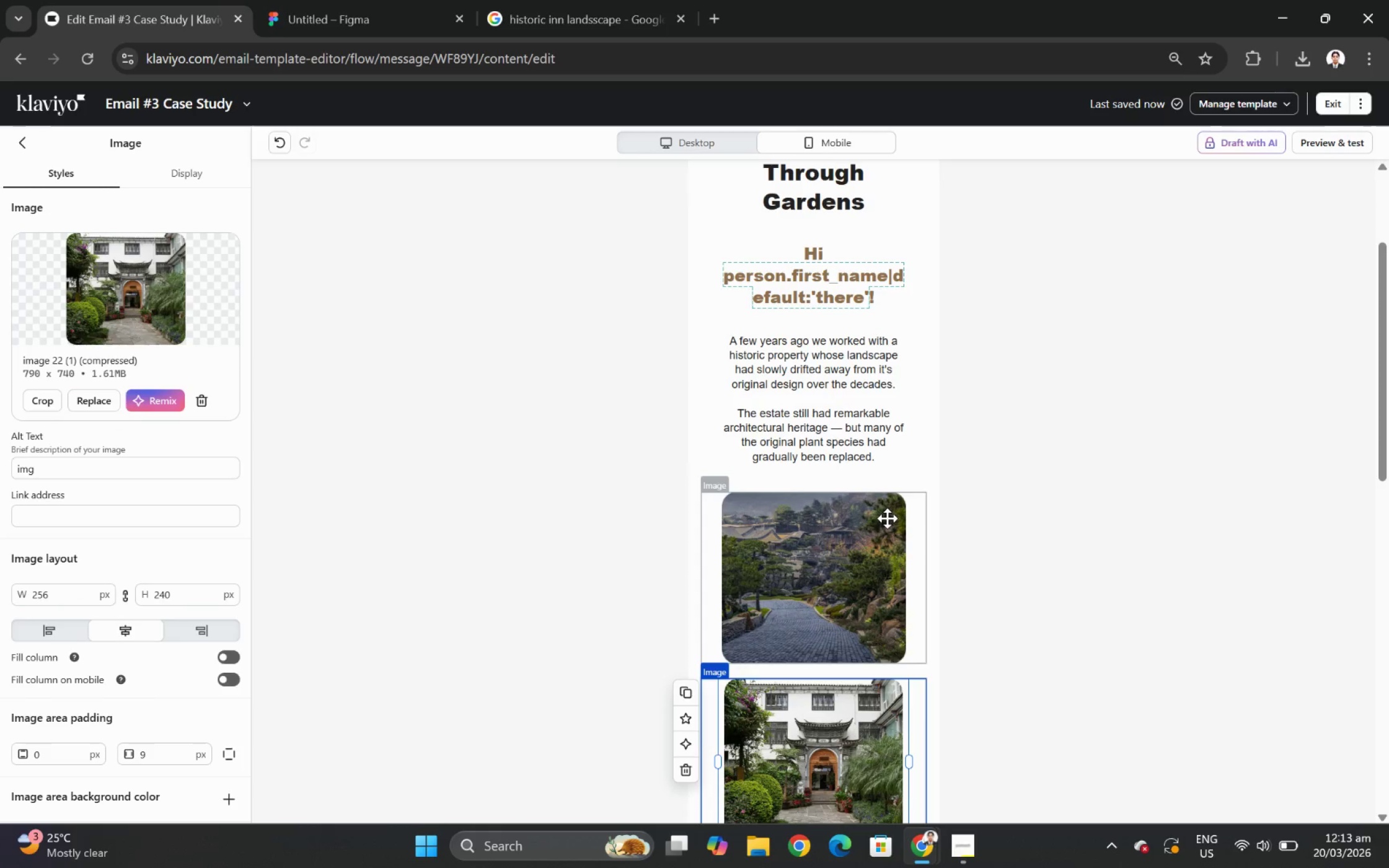 
scroll: coordinate [887, 517], scroll_direction: down, amount: 3.0
 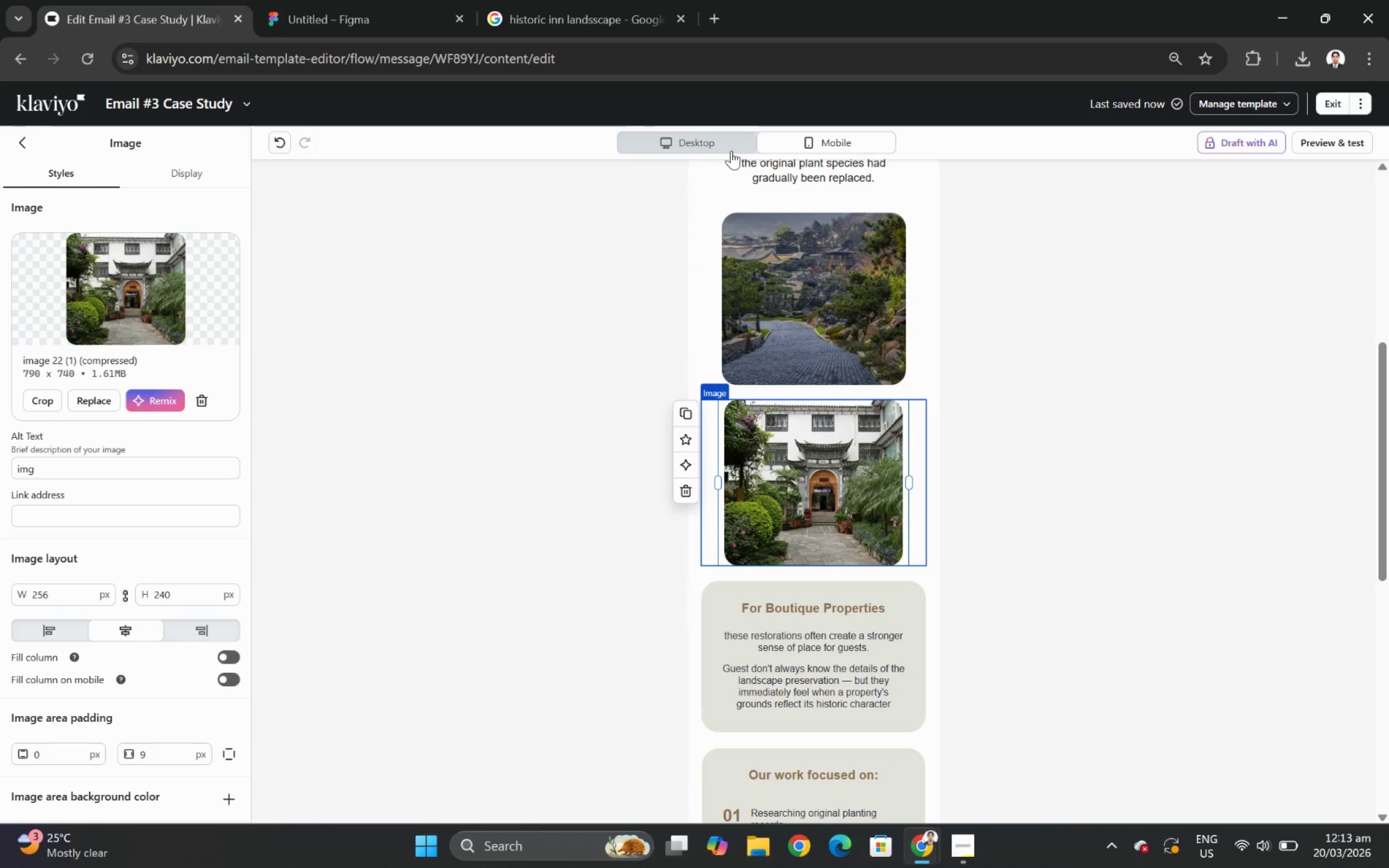 
left_click([731, 151])
 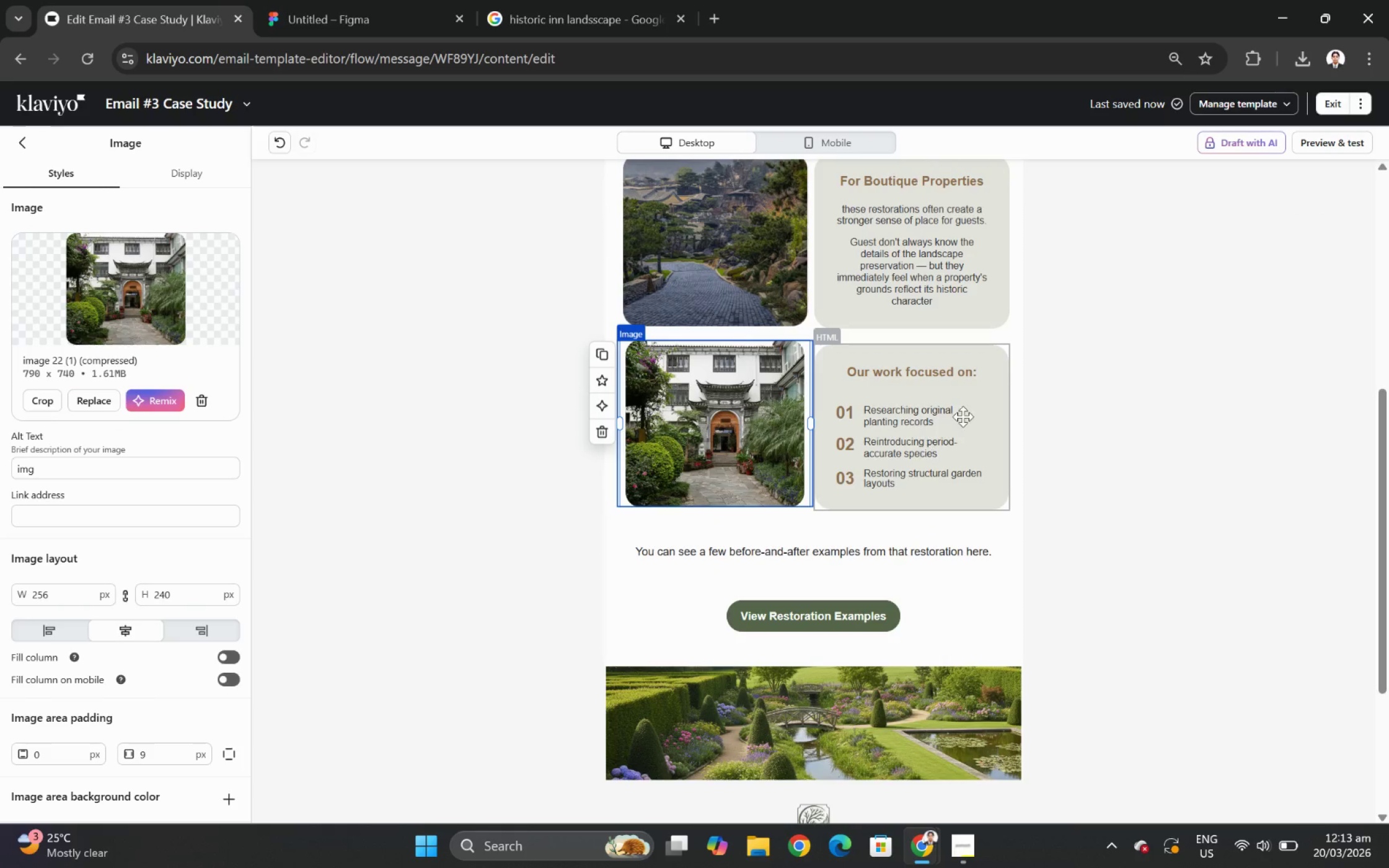 
left_click([963, 413])
 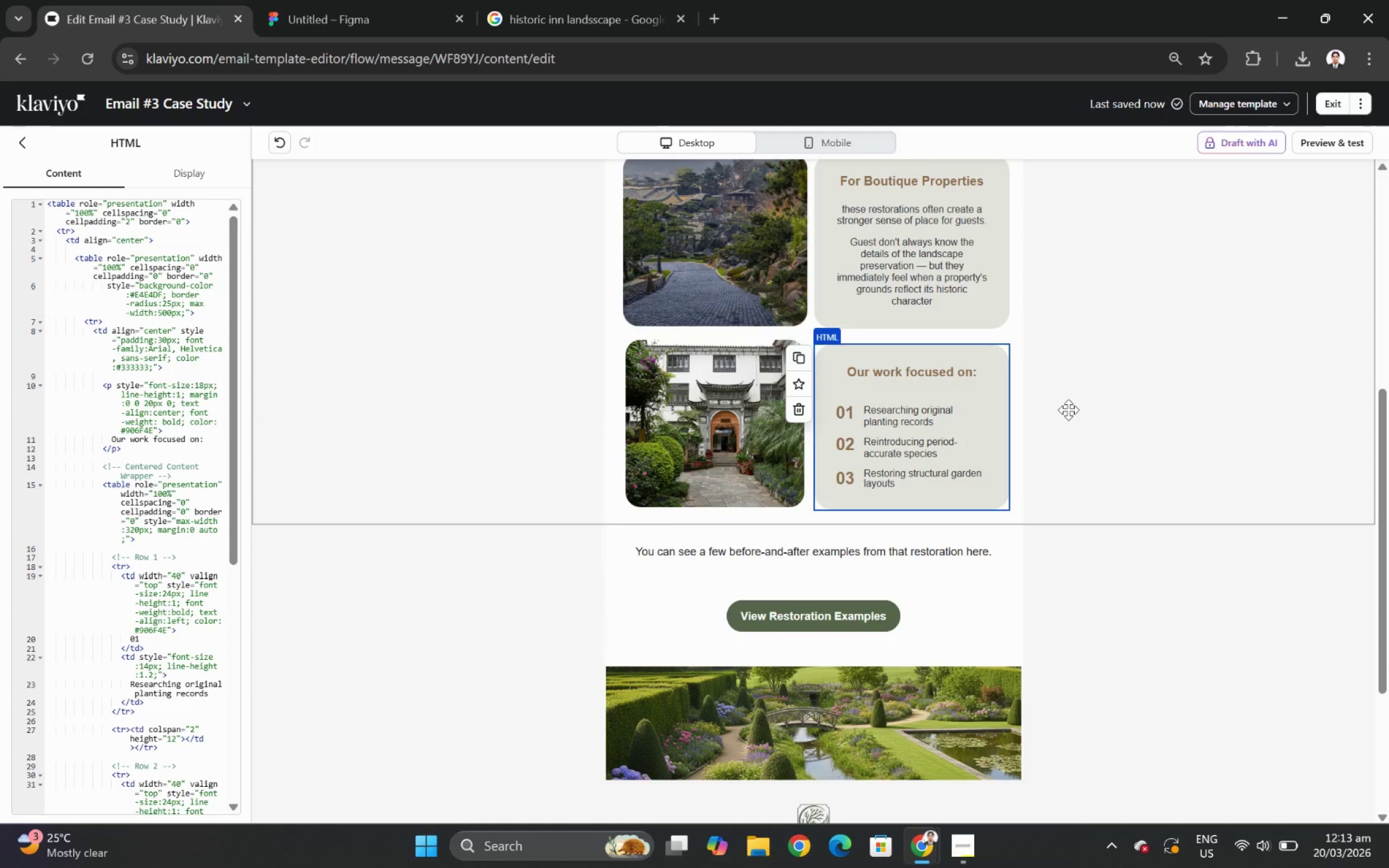 
scroll: coordinate [1164, 400], scroll_direction: up, amount: 1.0
 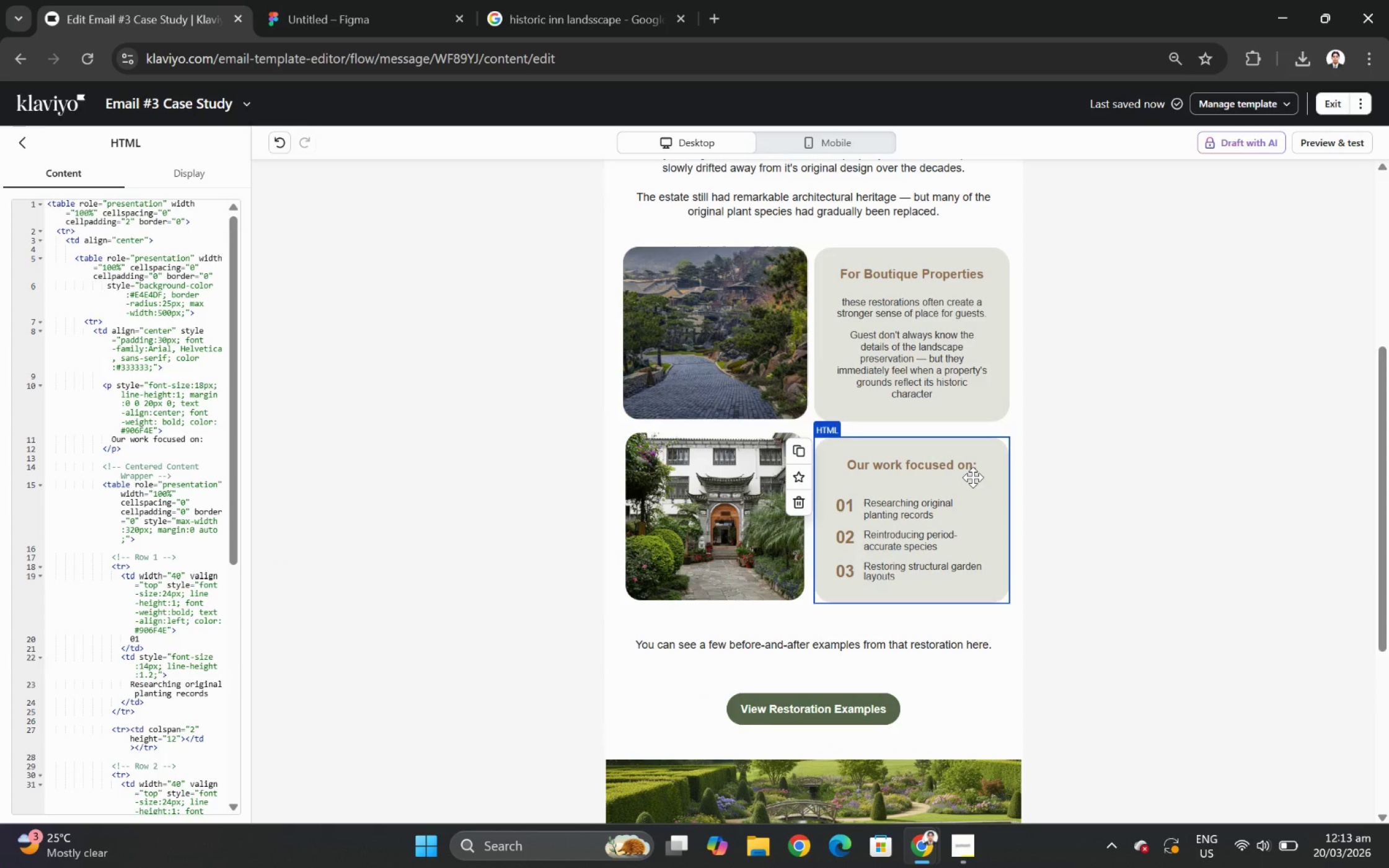 
left_click([400, 470])
 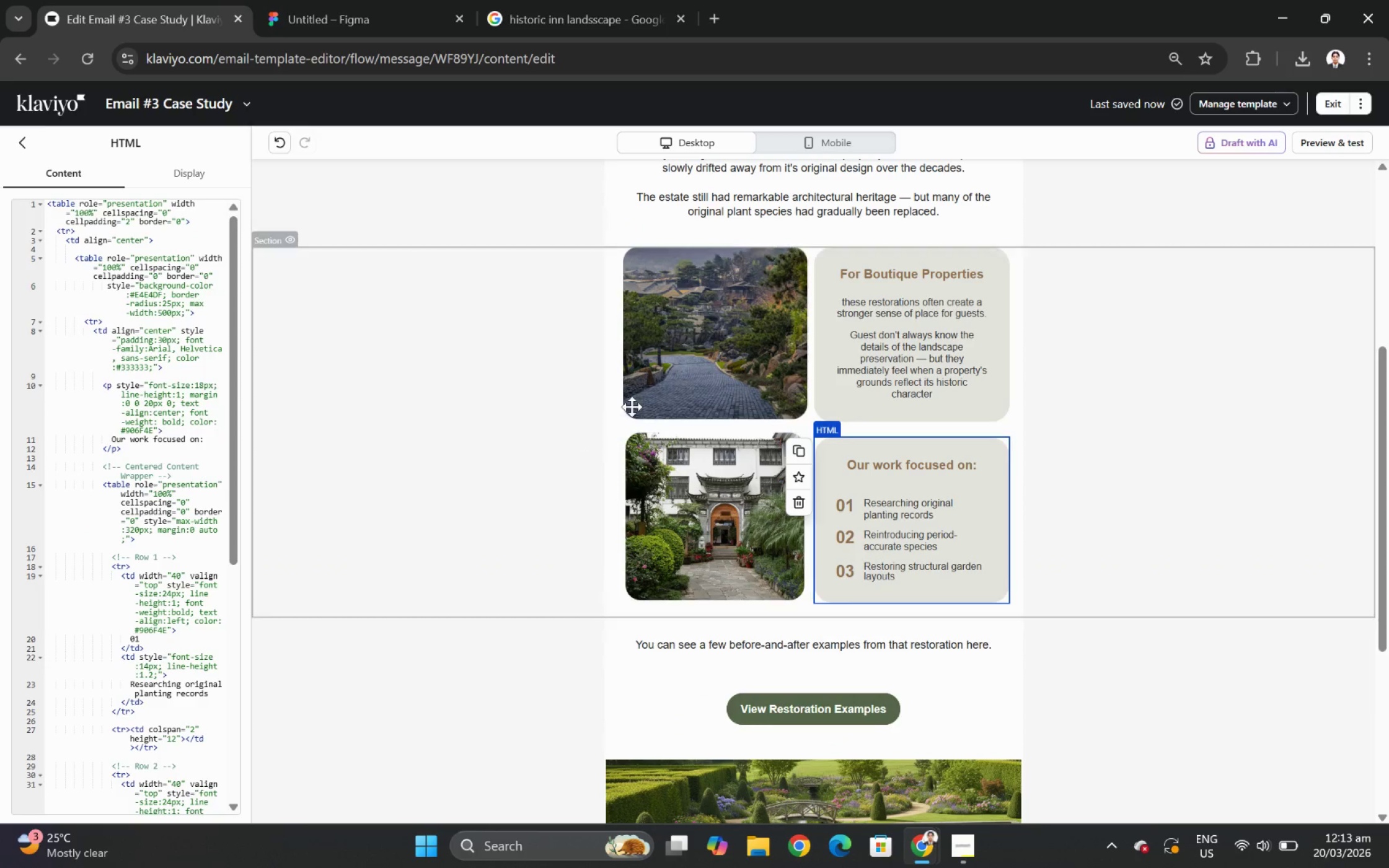 
wait(6.16)
 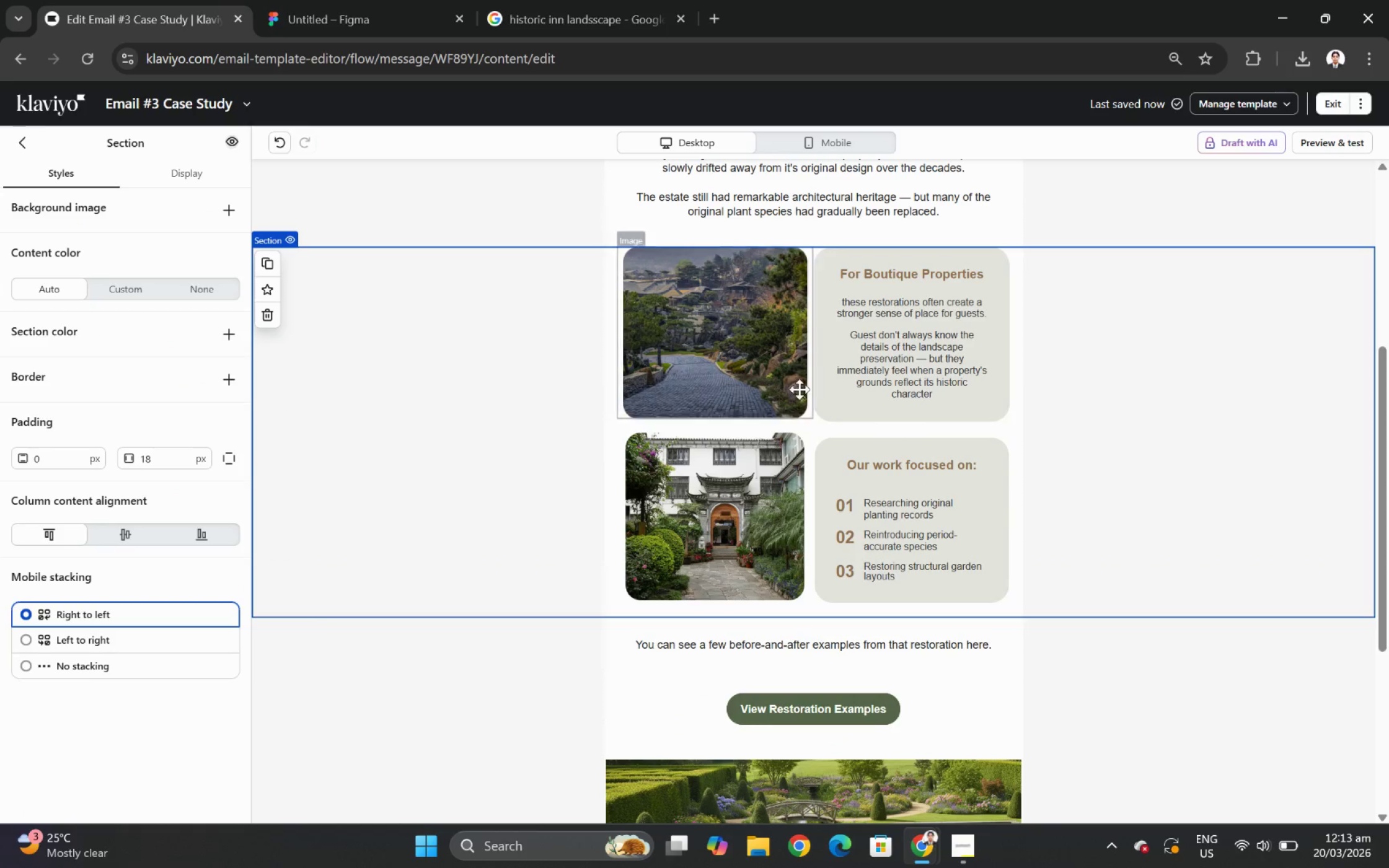 
left_click([205, 185])
 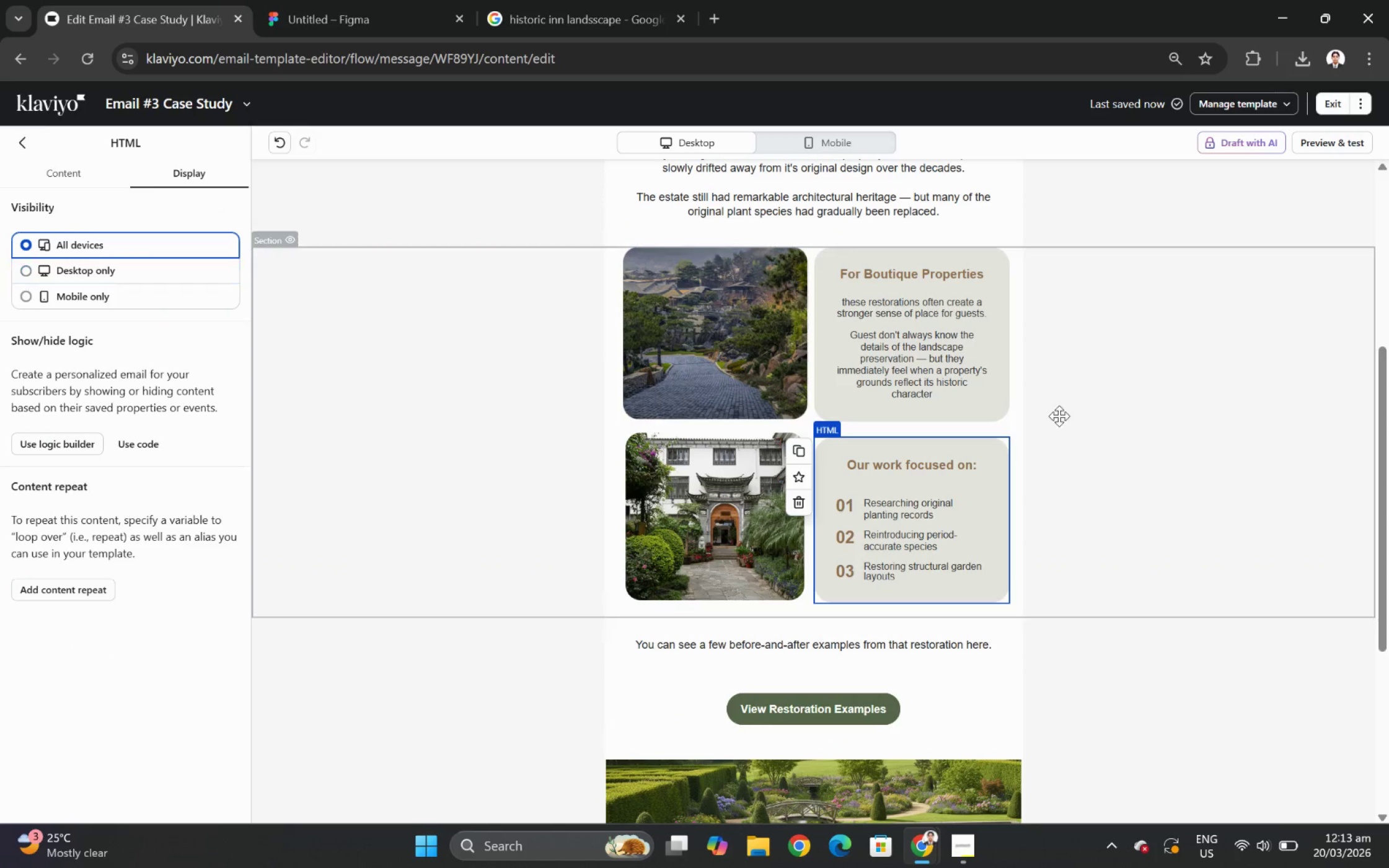 
left_click([956, 476])
 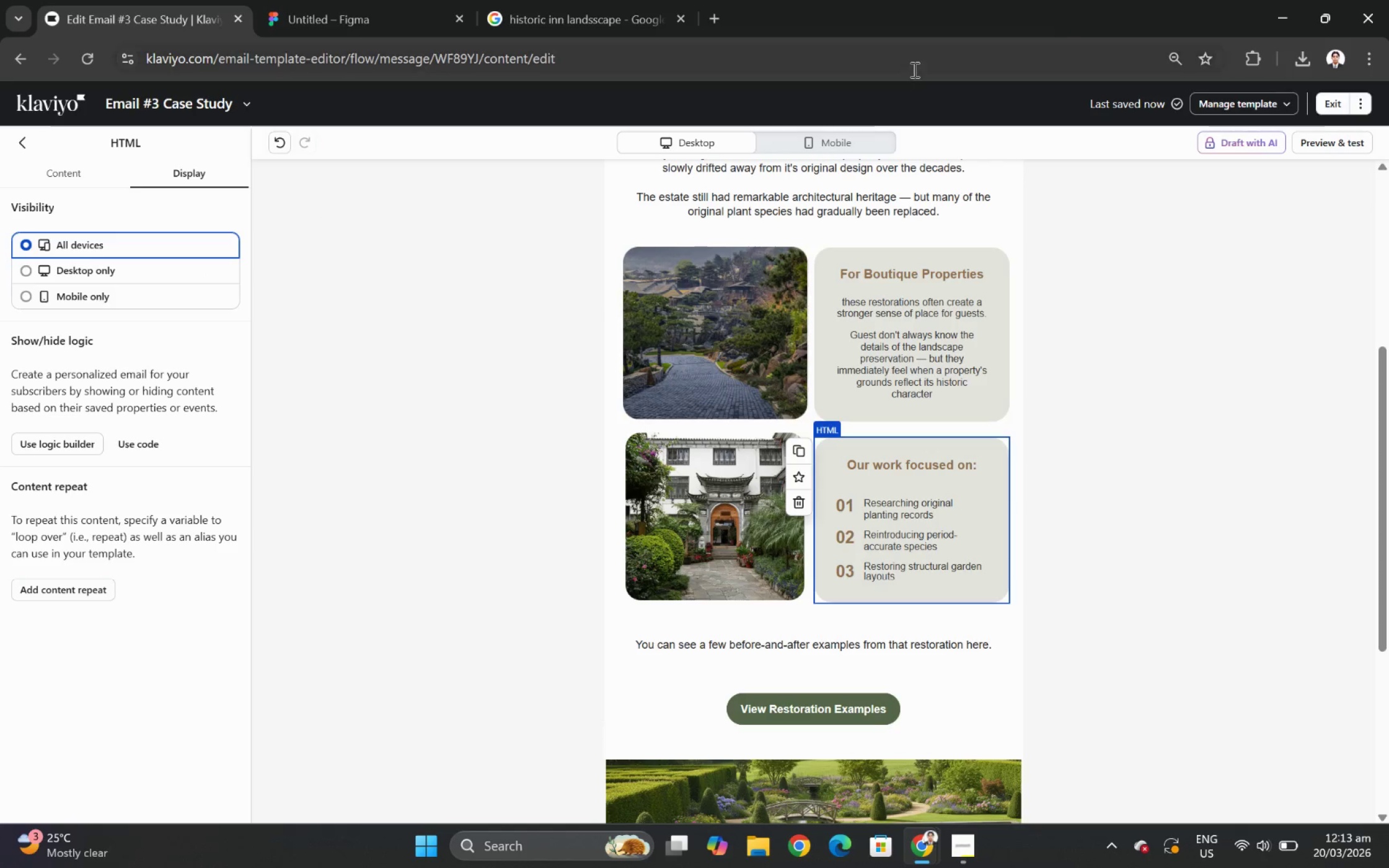 
left_click([850, 138])
 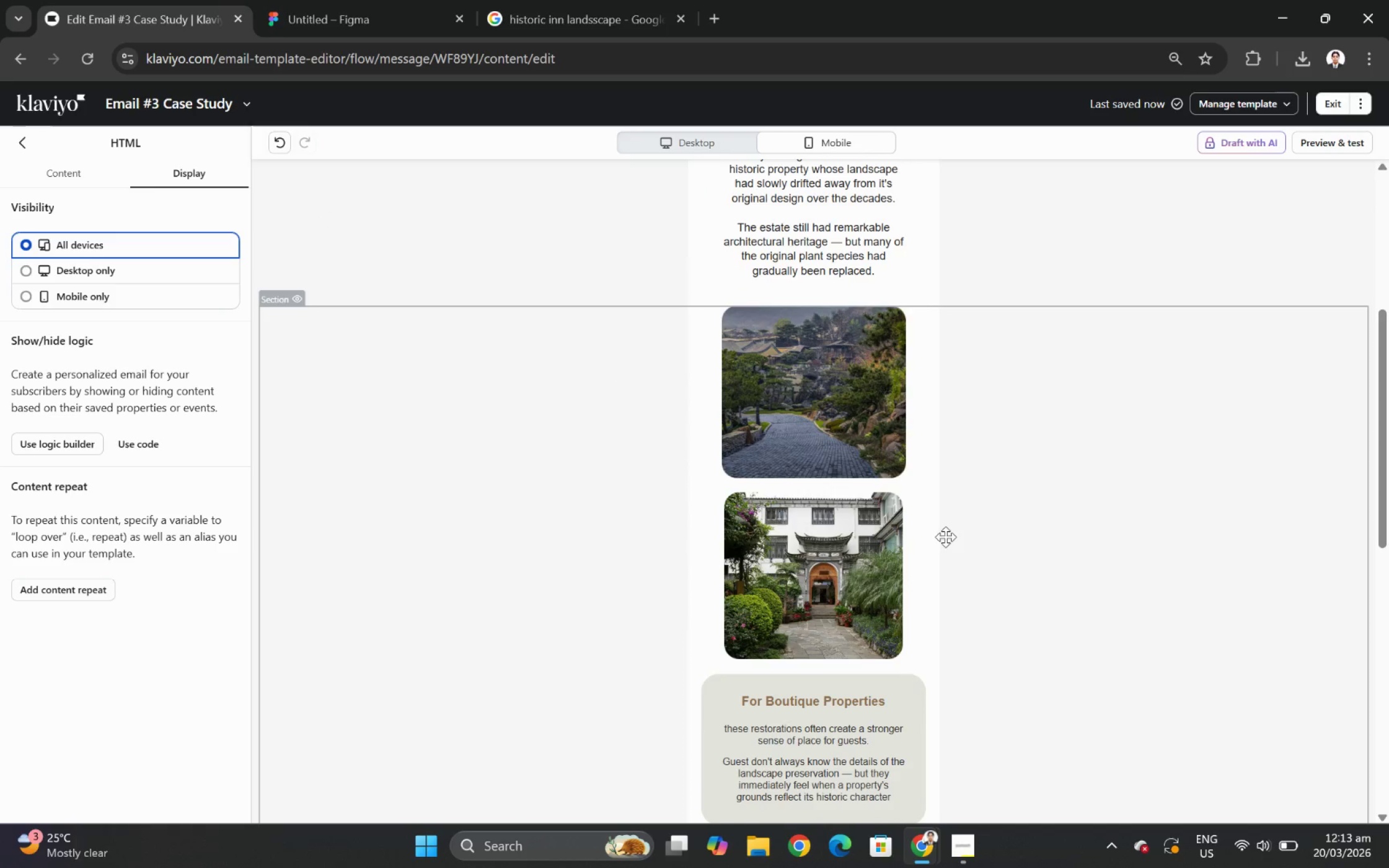 
scroll: coordinate [939, 523], scroll_direction: down, amount: 4.0
 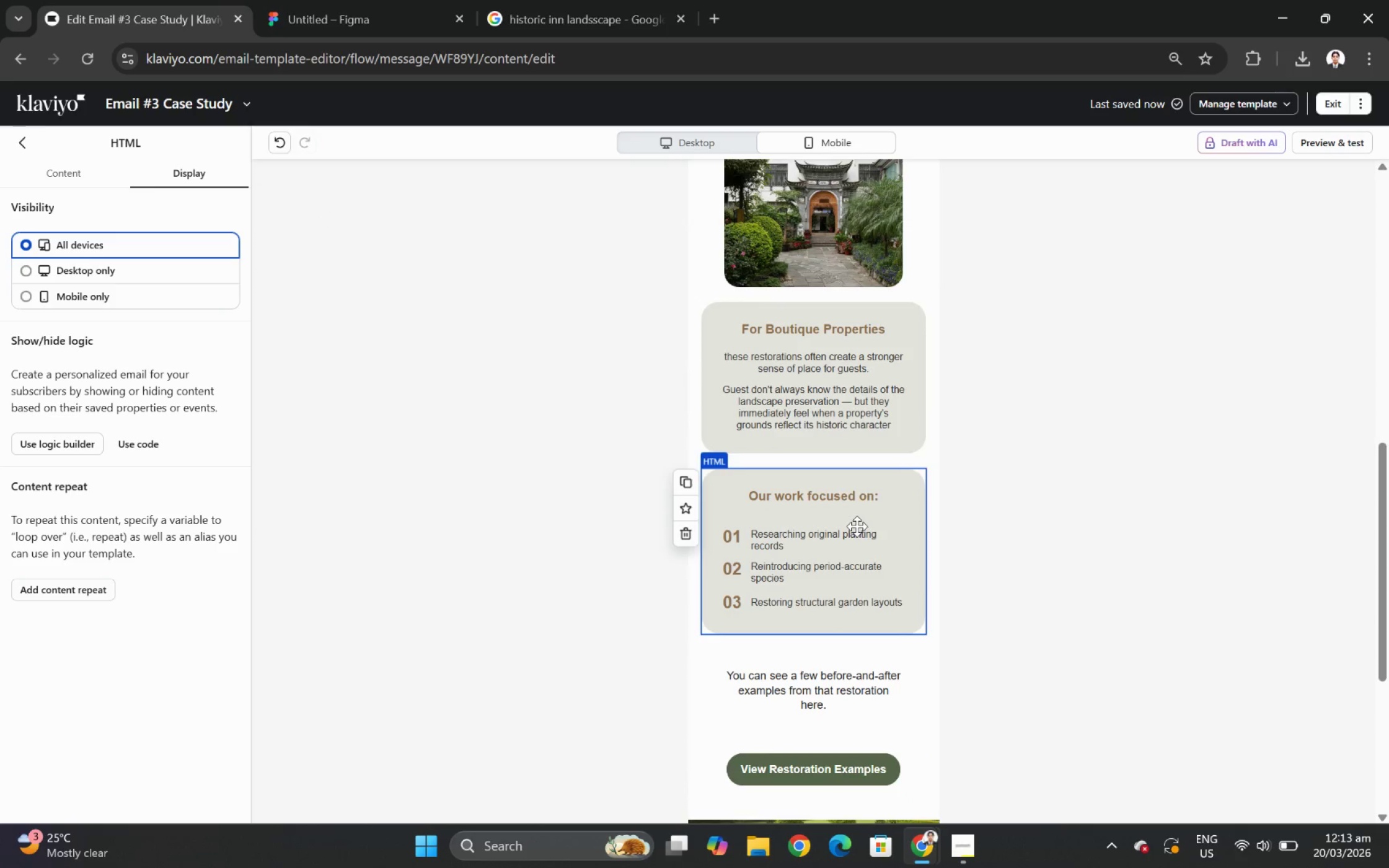 
left_click([857, 526])
 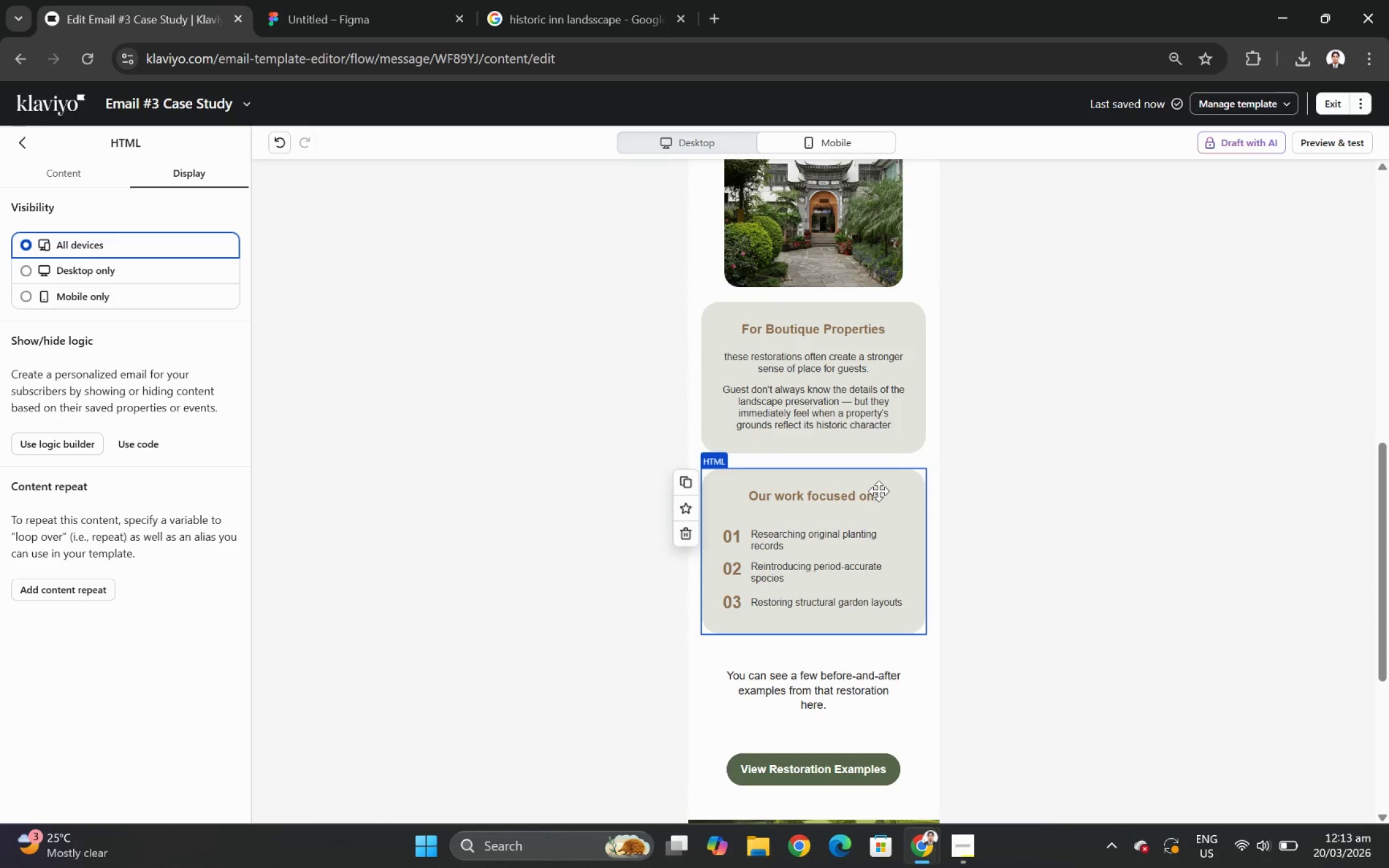 
scroll: coordinate [897, 468], scroll_direction: up, amount: 2.0
 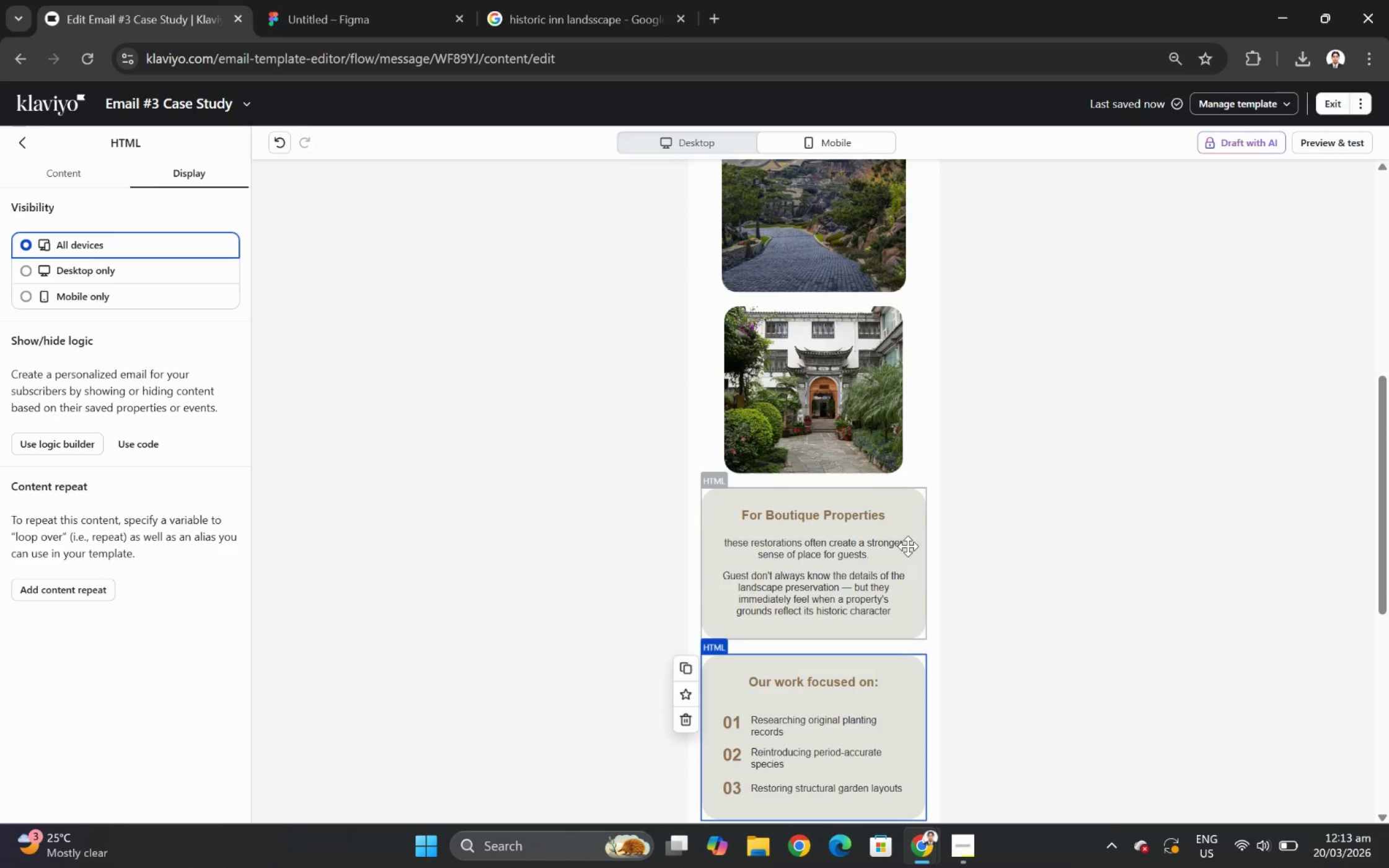 
left_click([907, 546])
 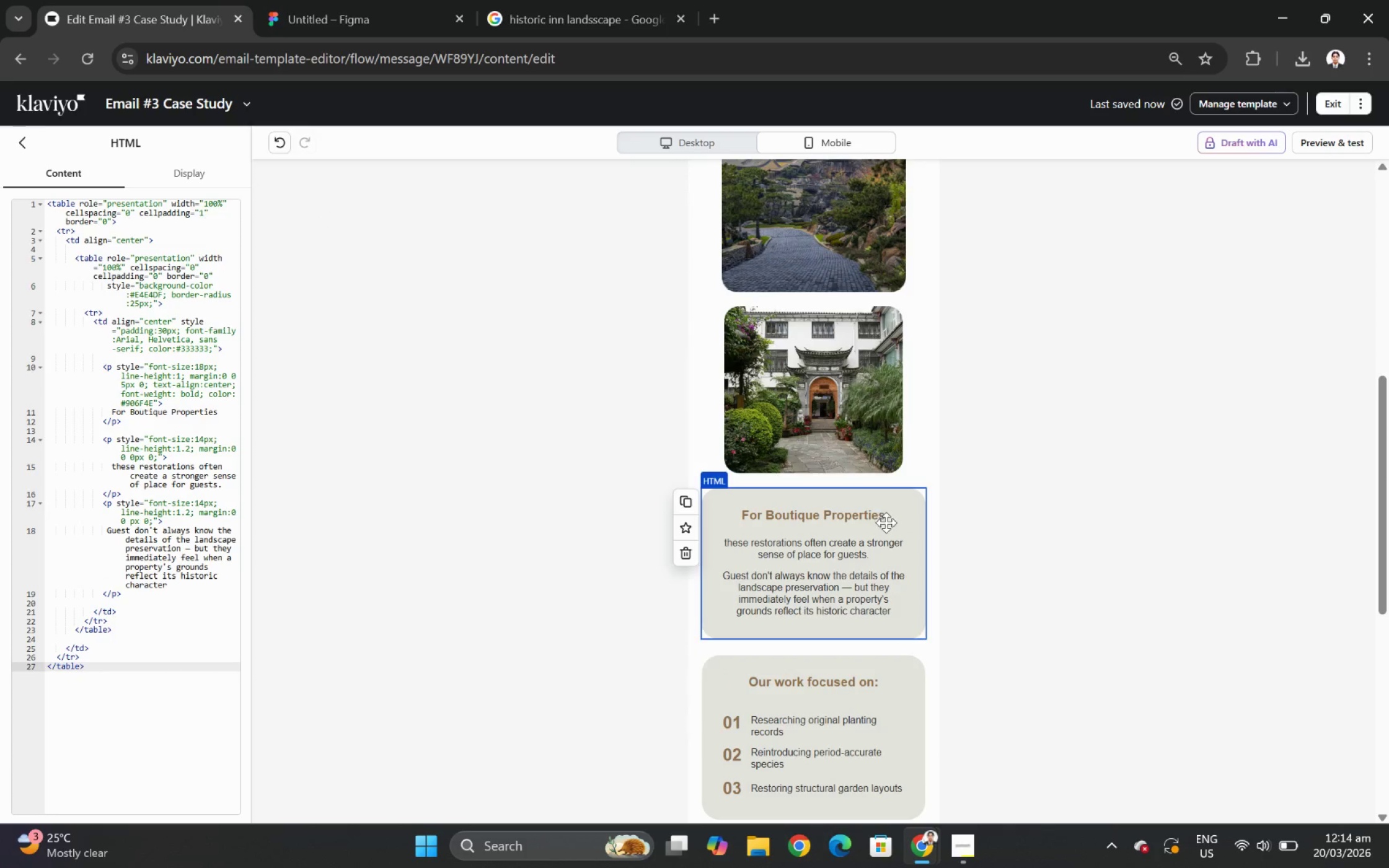 
scroll: coordinate [893, 529], scroll_direction: up, amount: 2.0
 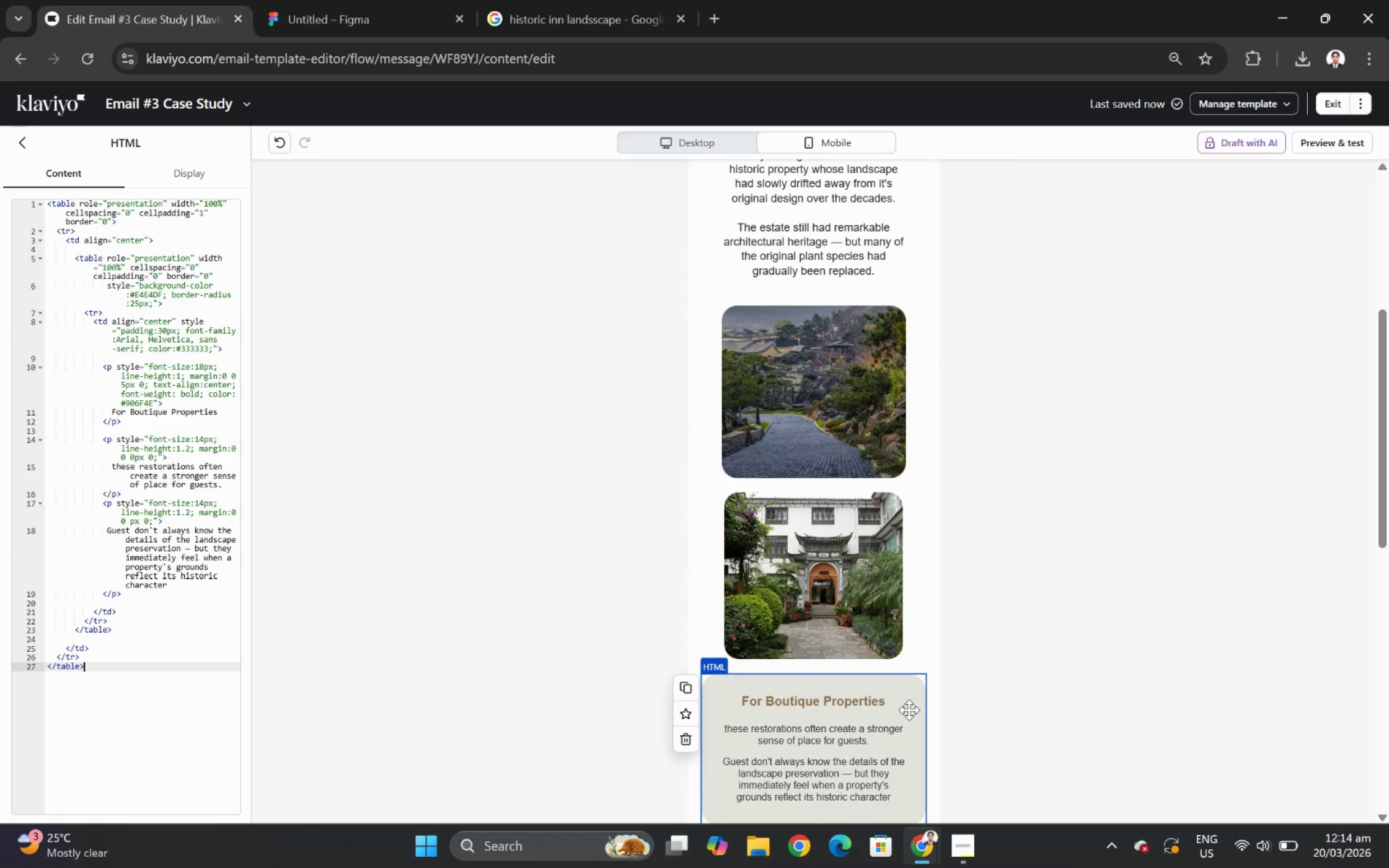 
left_click_drag(start_coordinate=[909, 709], to_coordinate=[901, 510])
 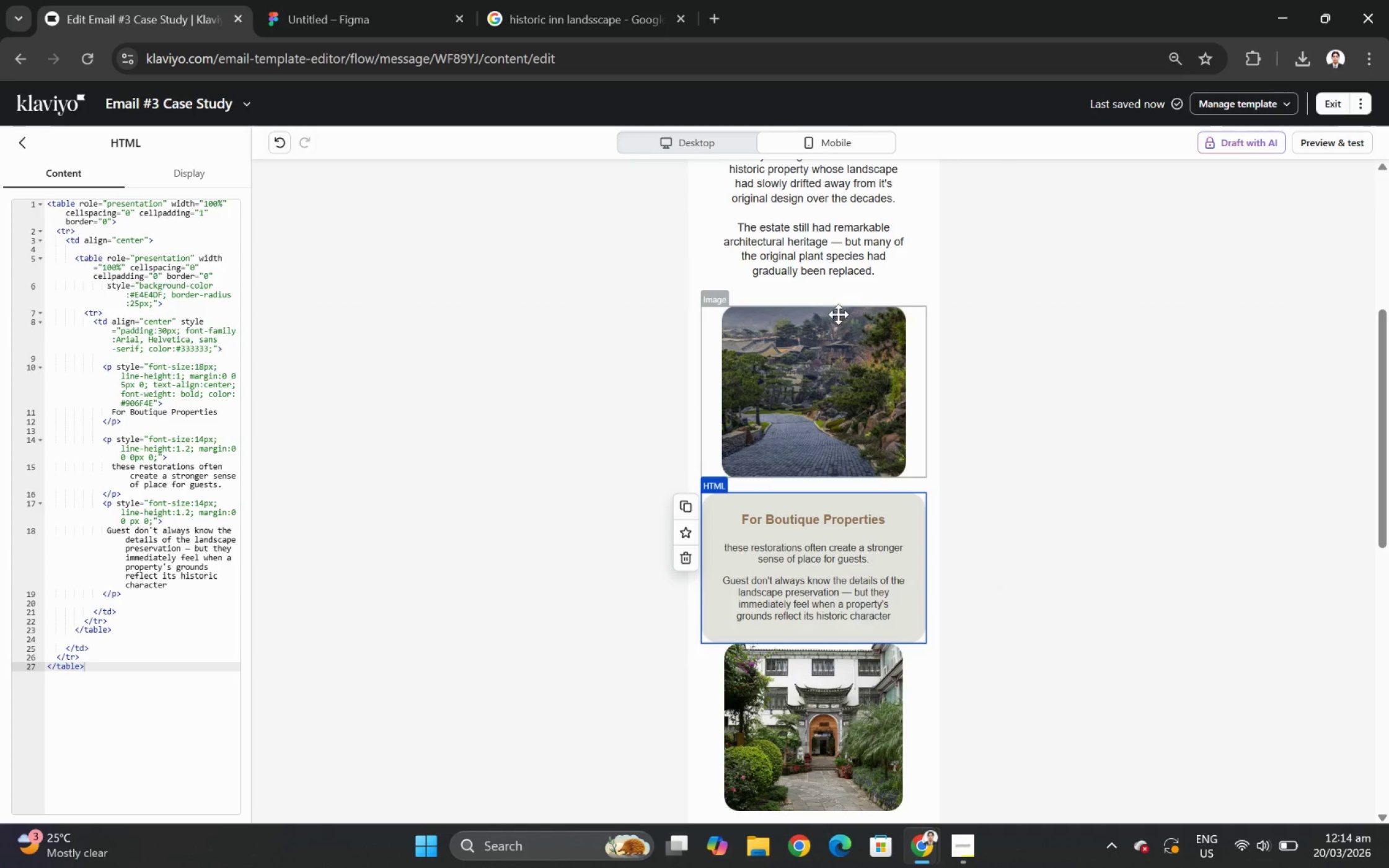 
scroll: coordinate [882, 397], scroll_direction: down, amount: 3.0
 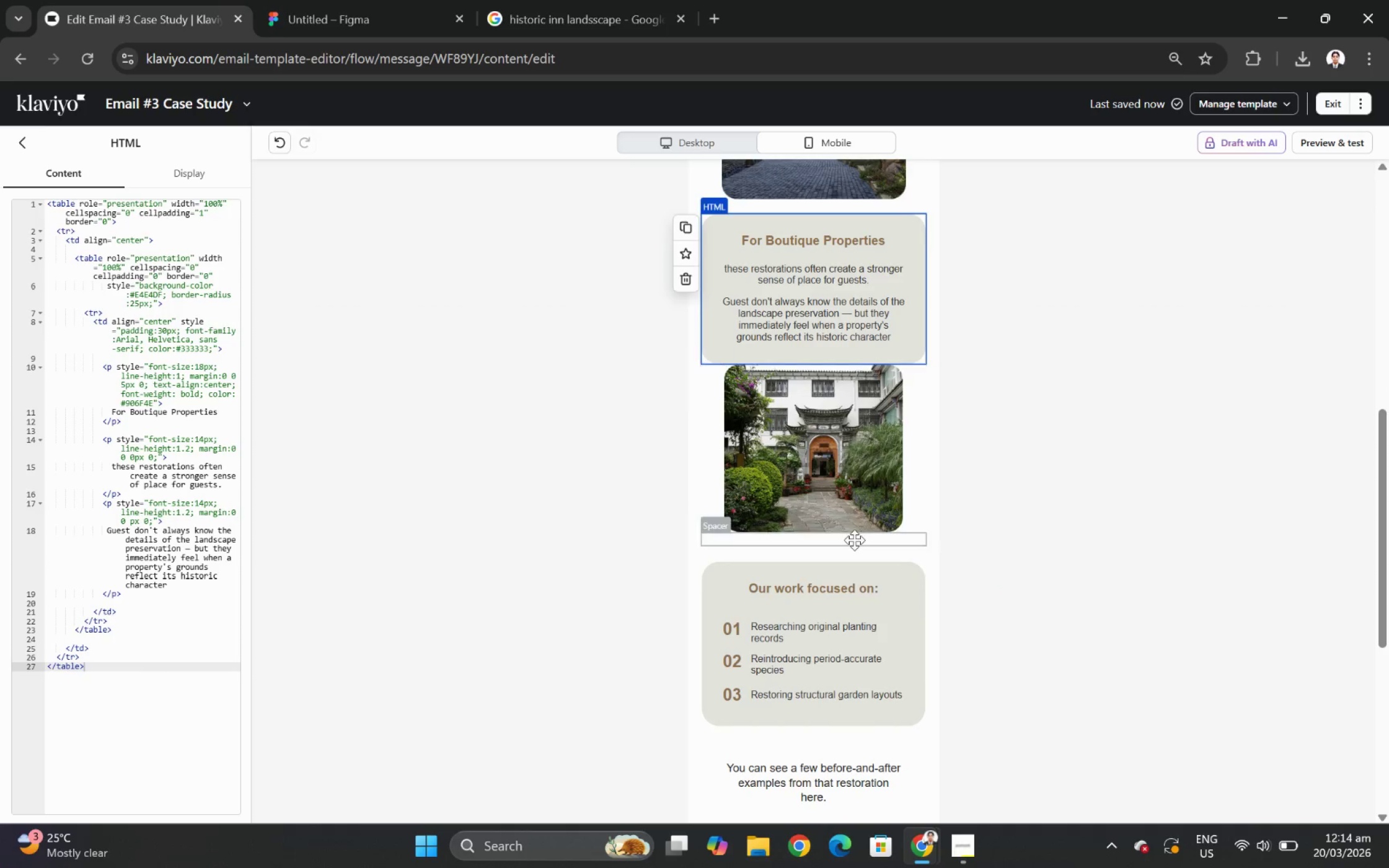 
left_click_drag(start_coordinate=[854, 540], to_coordinate=[860, 387])
 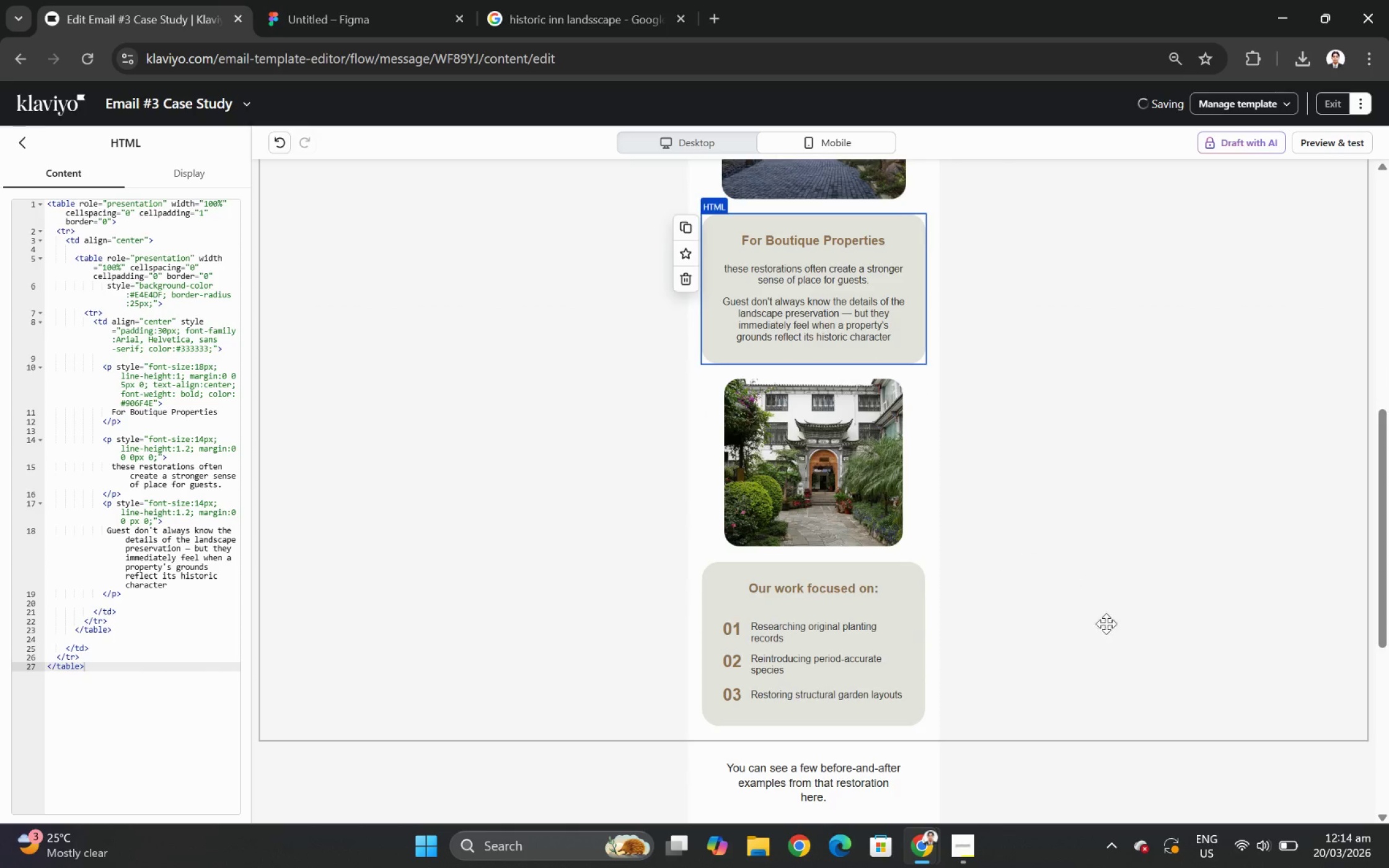 
left_click([1135, 661])
 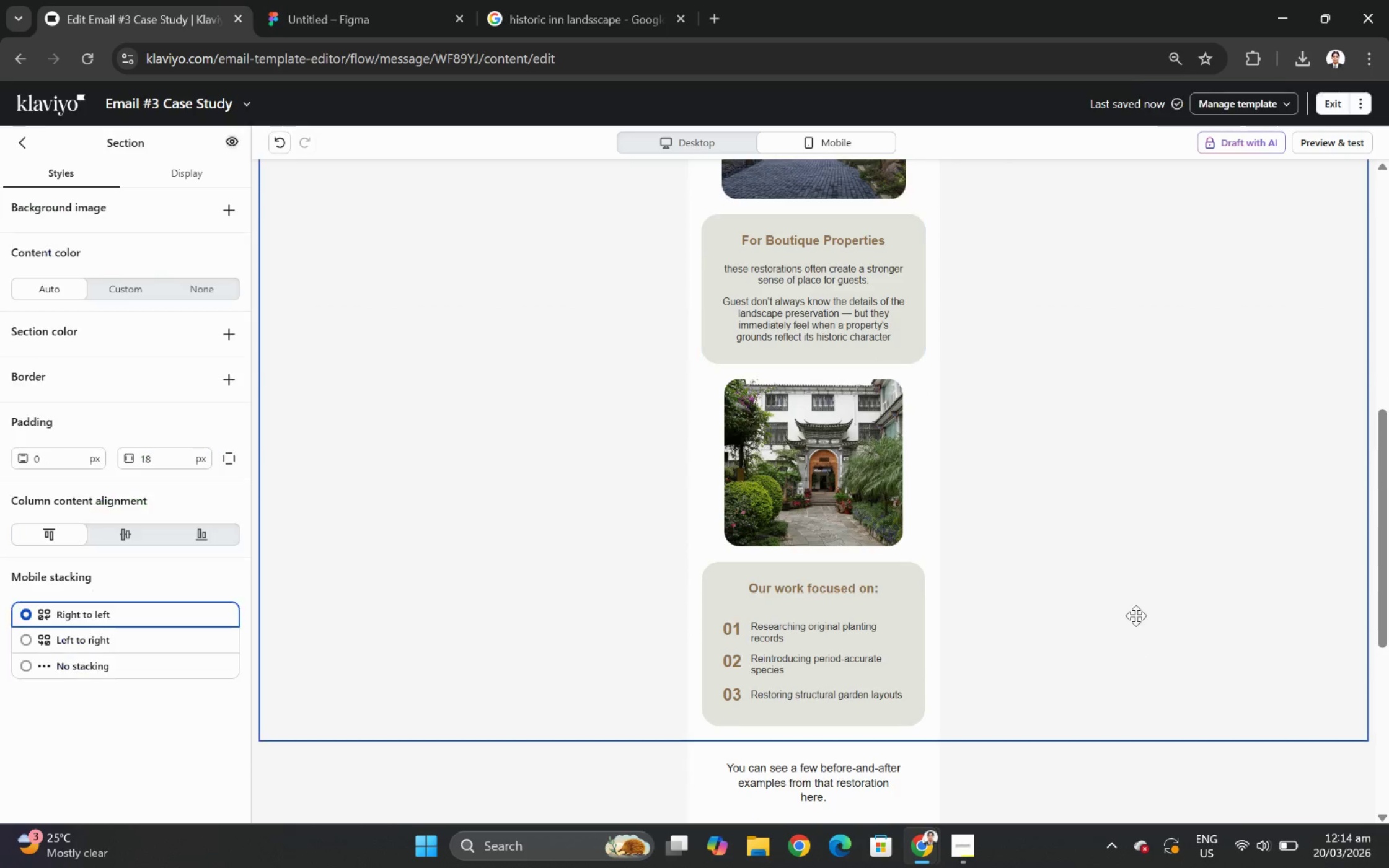 
scroll: coordinate [1135, 602], scroll_direction: up, amount: 2.0
 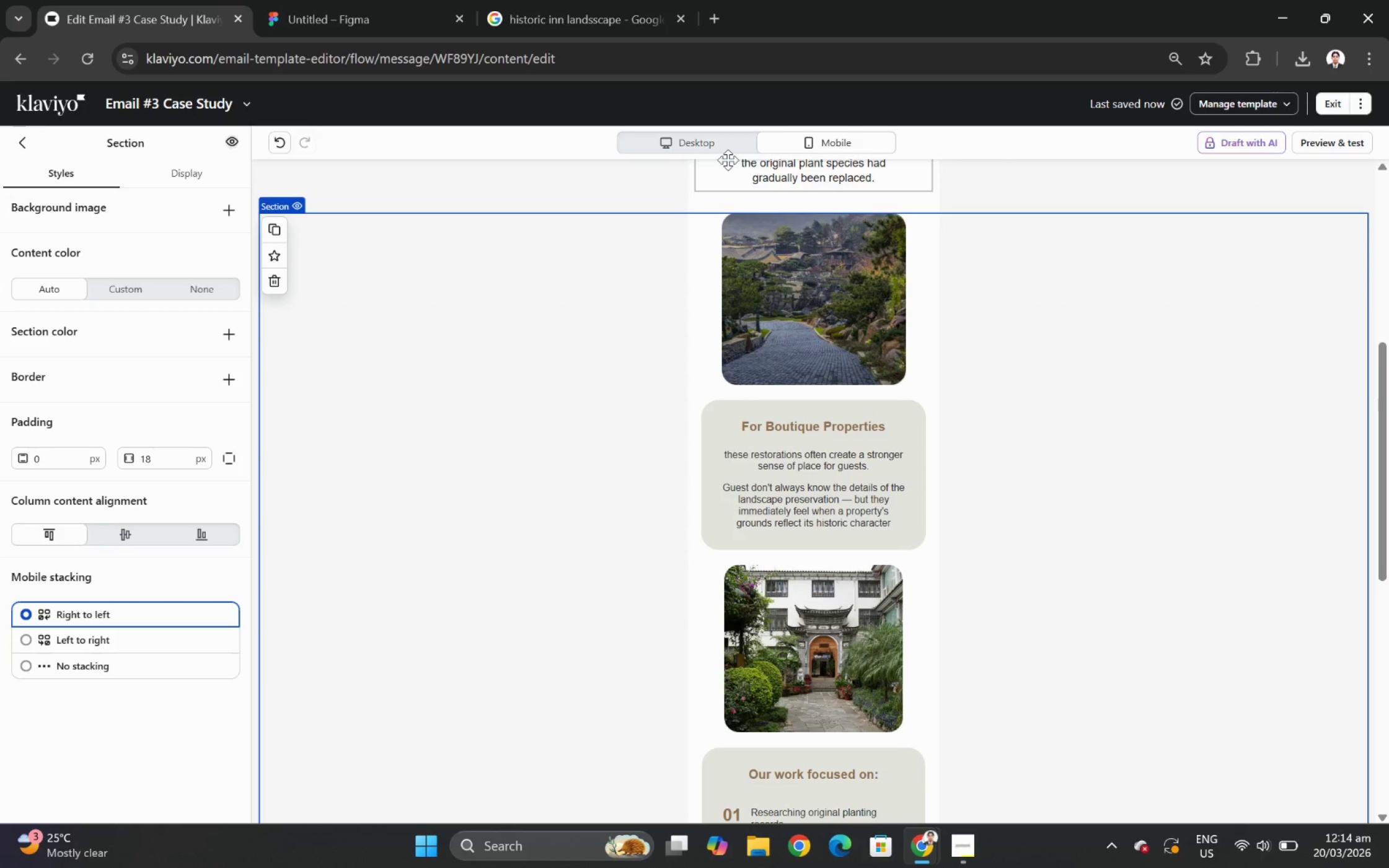 
left_click([718, 144])
 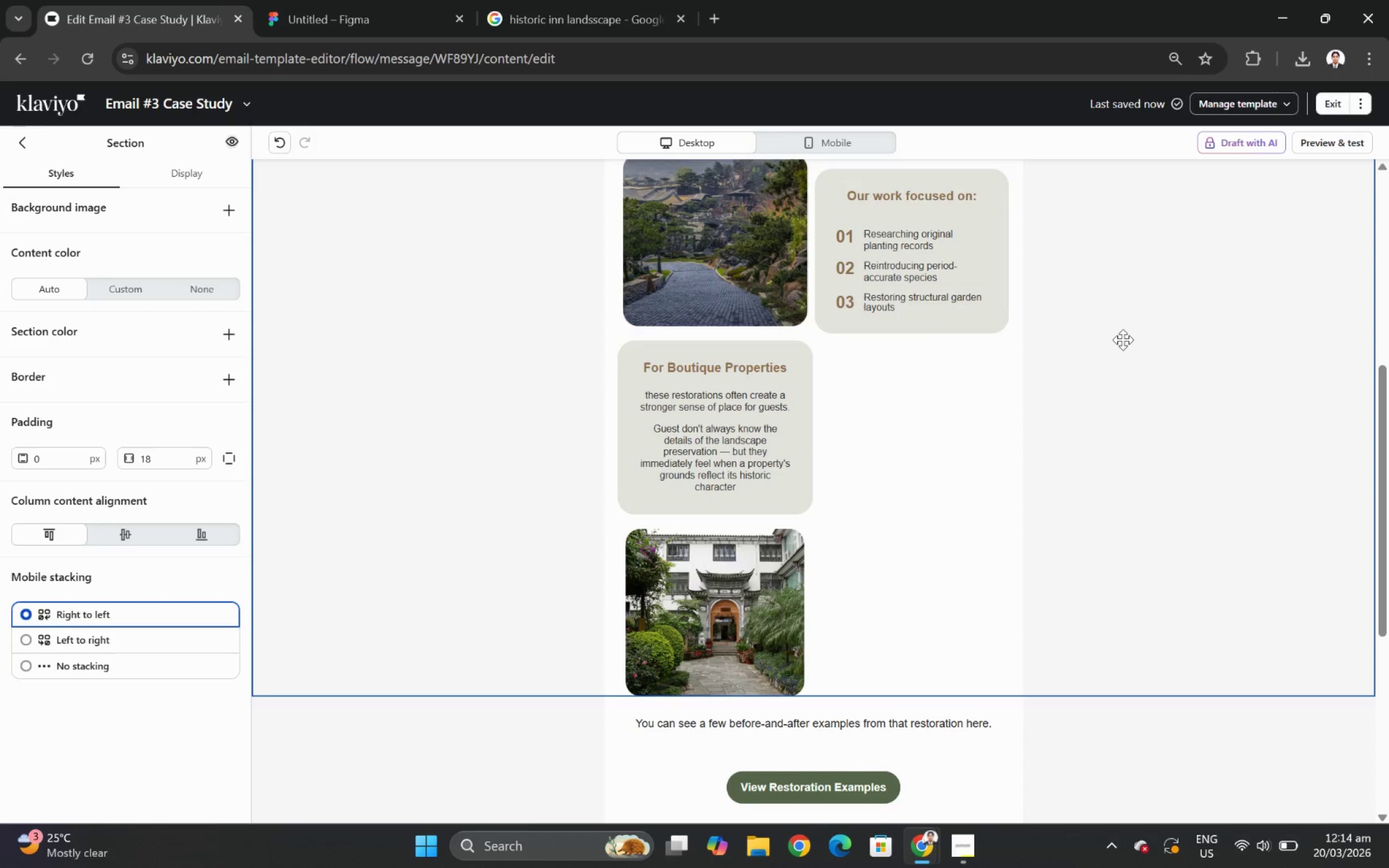 
wait(12.64)
 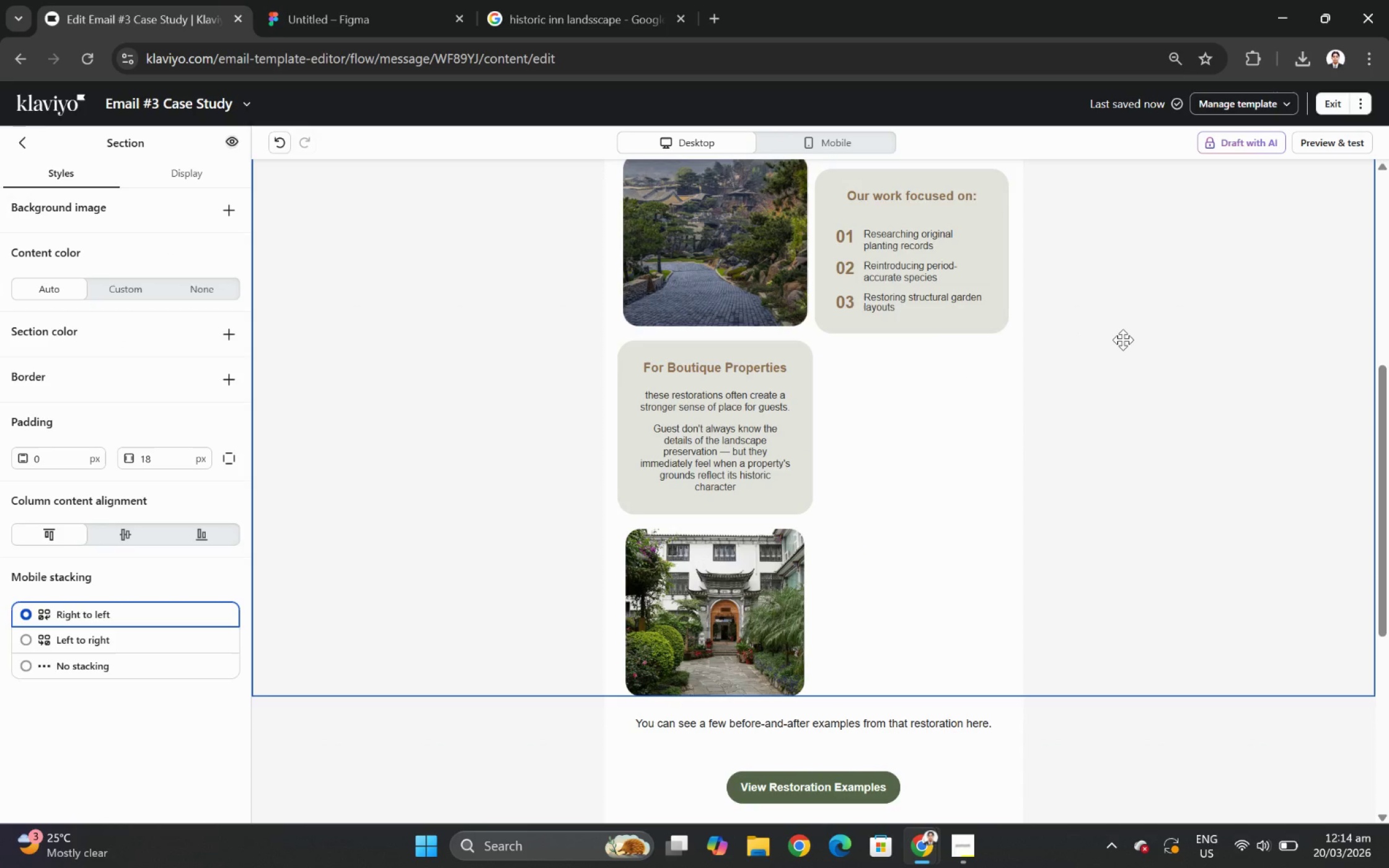 
left_click([283, 148])
 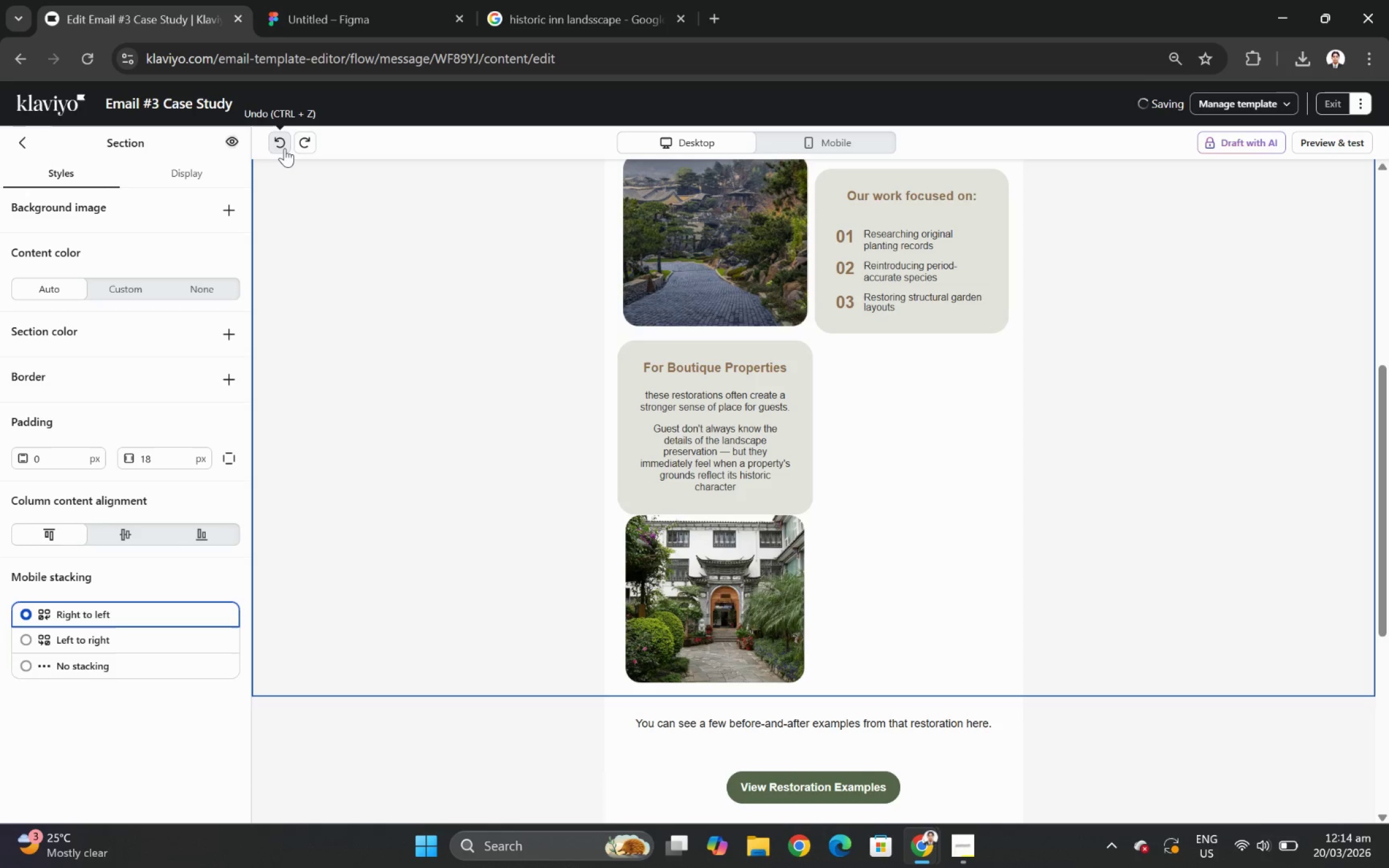 
left_click([284, 148])
 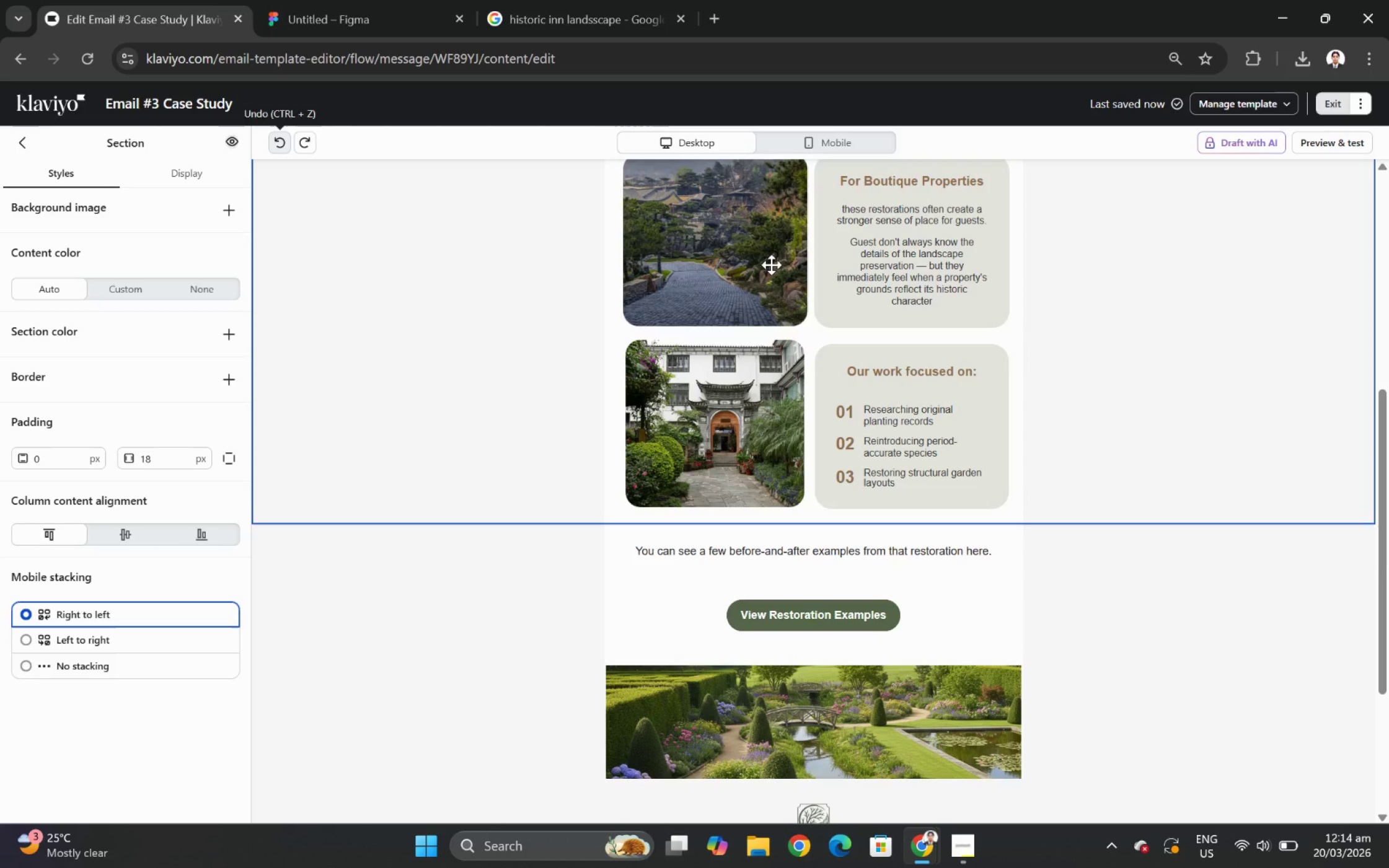 
scroll: coordinate [1179, 420], scroll_direction: up, amount: 2.0
 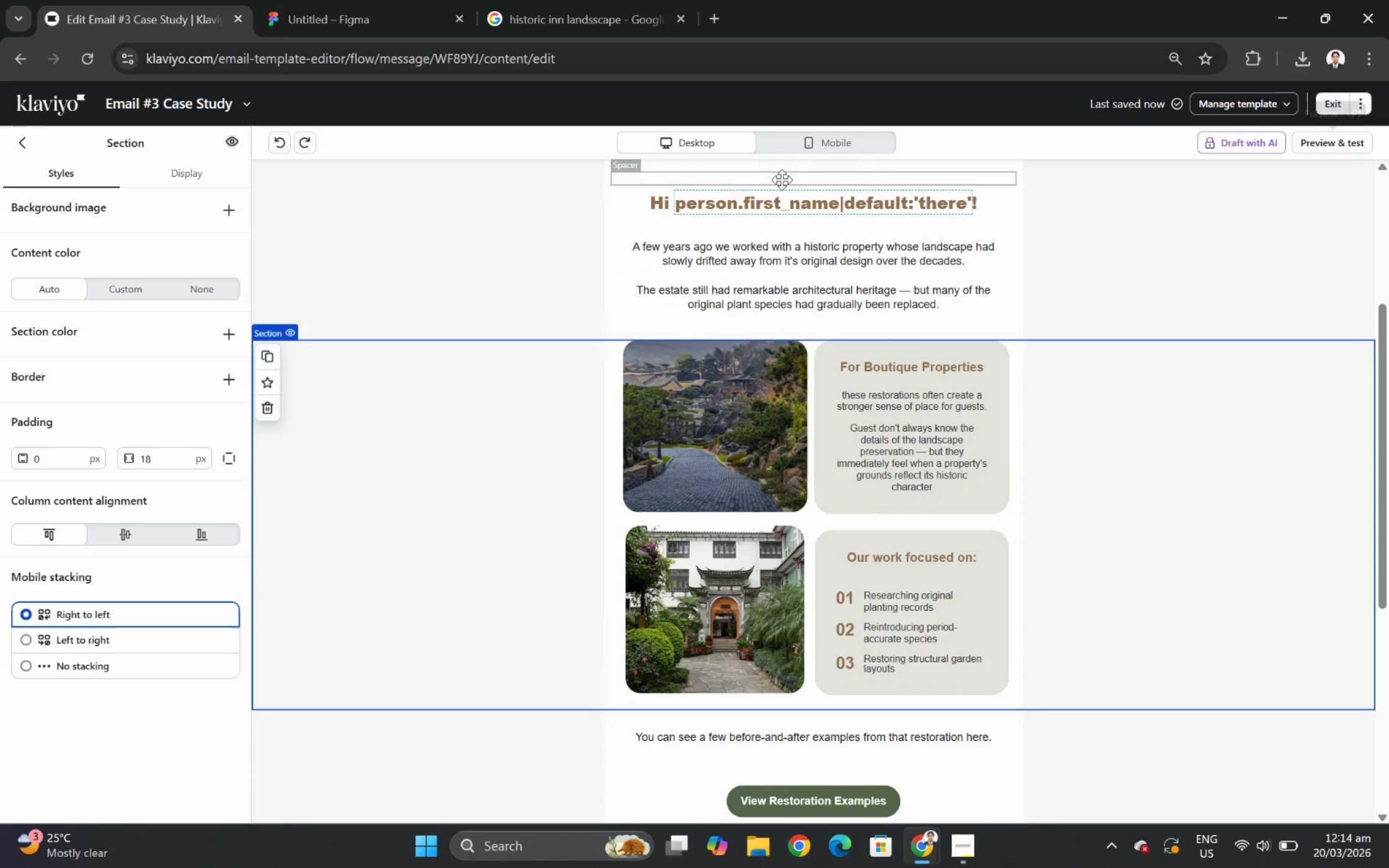 
left_click([834, 147])
 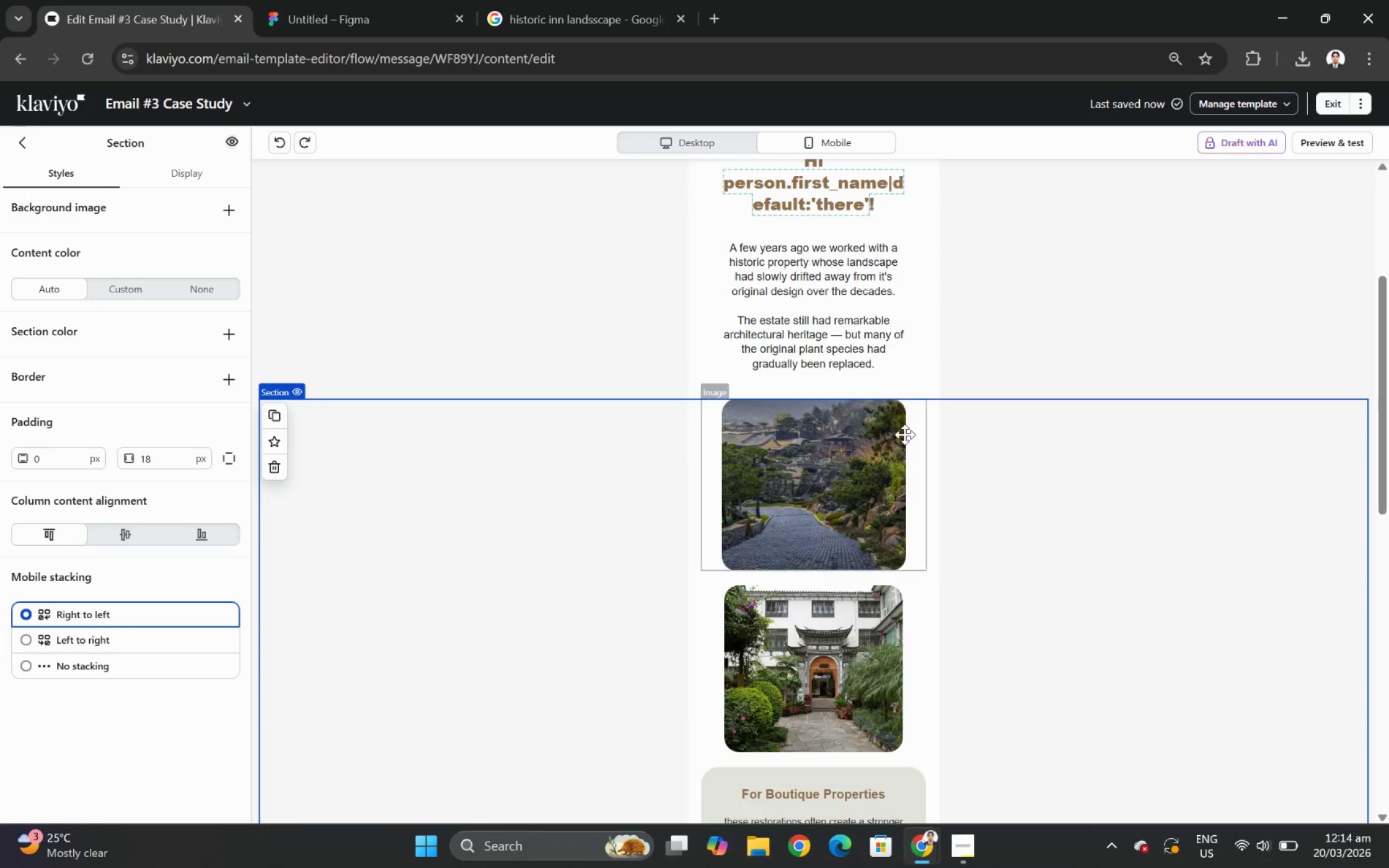 
scroll: coordinate [912, 419], scroll_direction: down, amount: 3.0
 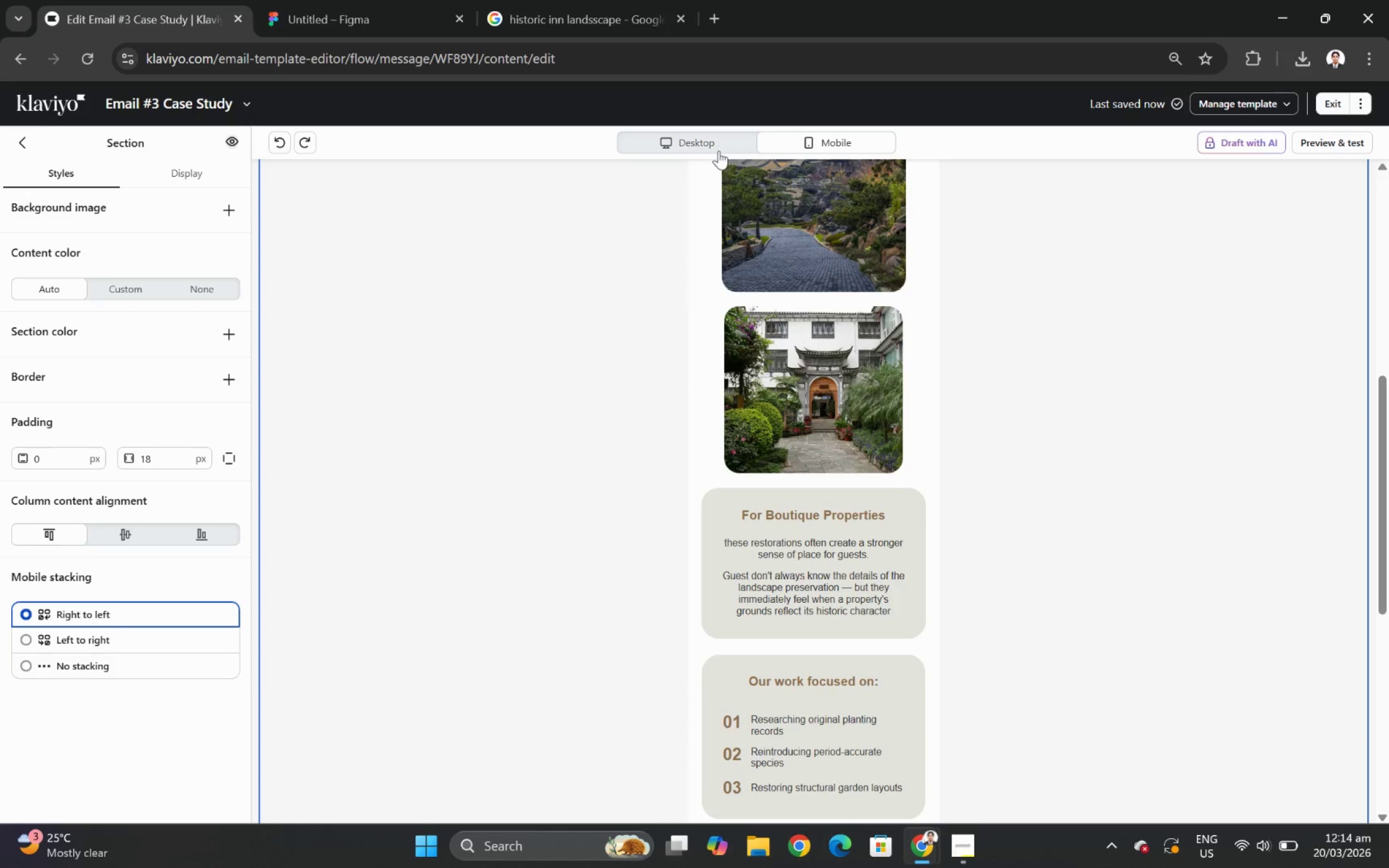 
left_click([717, 137])
 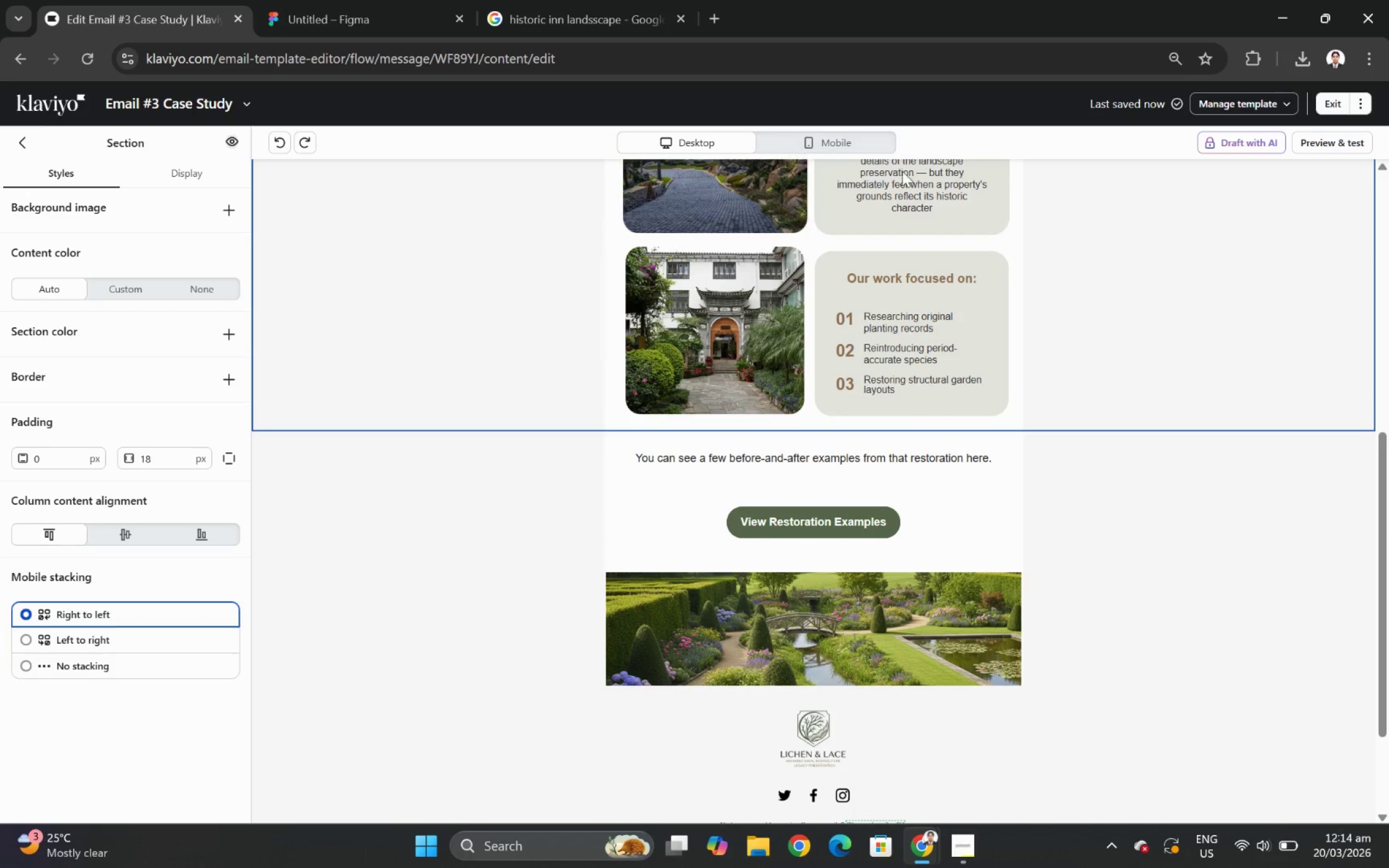 
scroll: coordinate [1153, 441], scroll_direction: up, amount: 3.0
 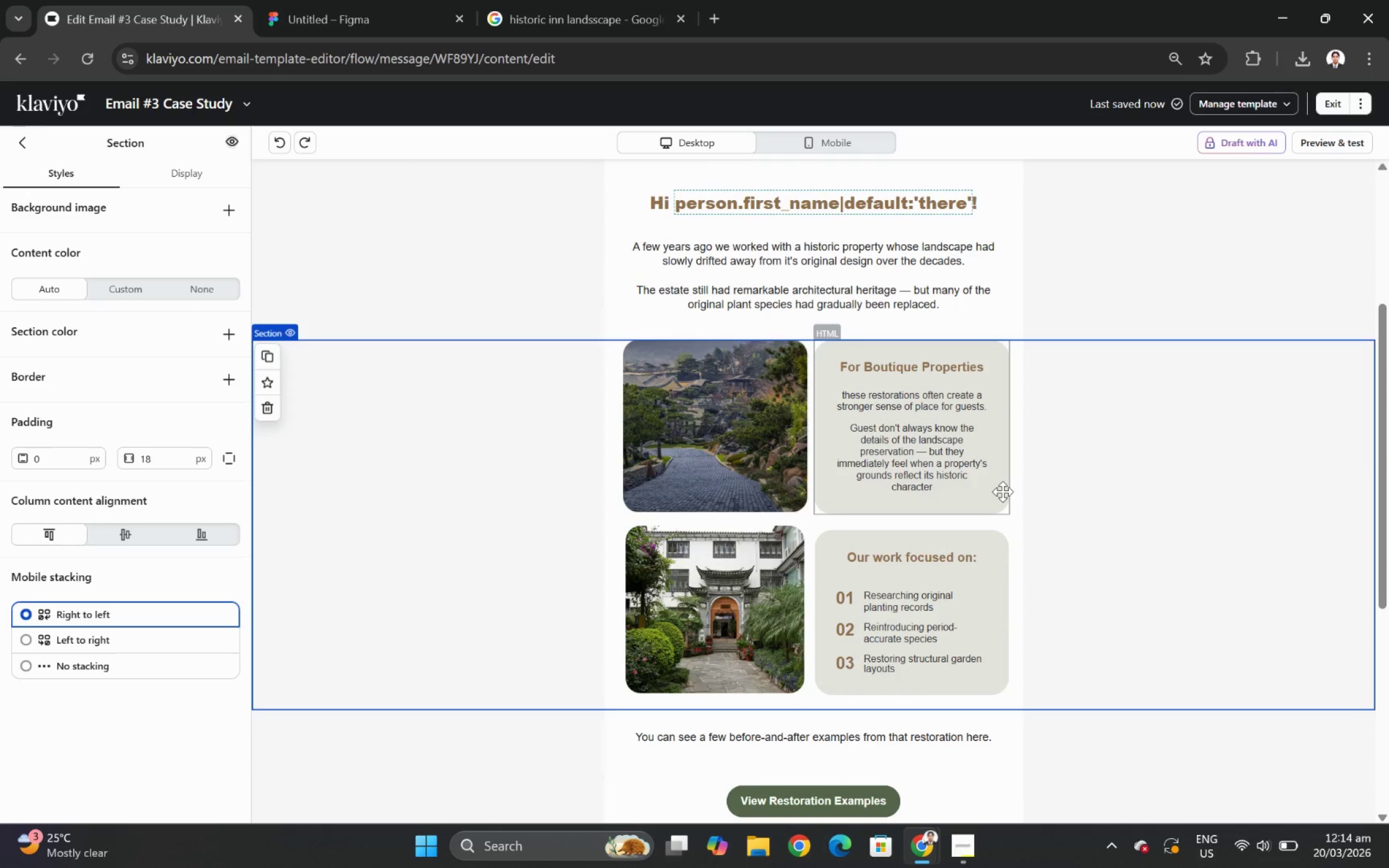 
wait(7.44)
 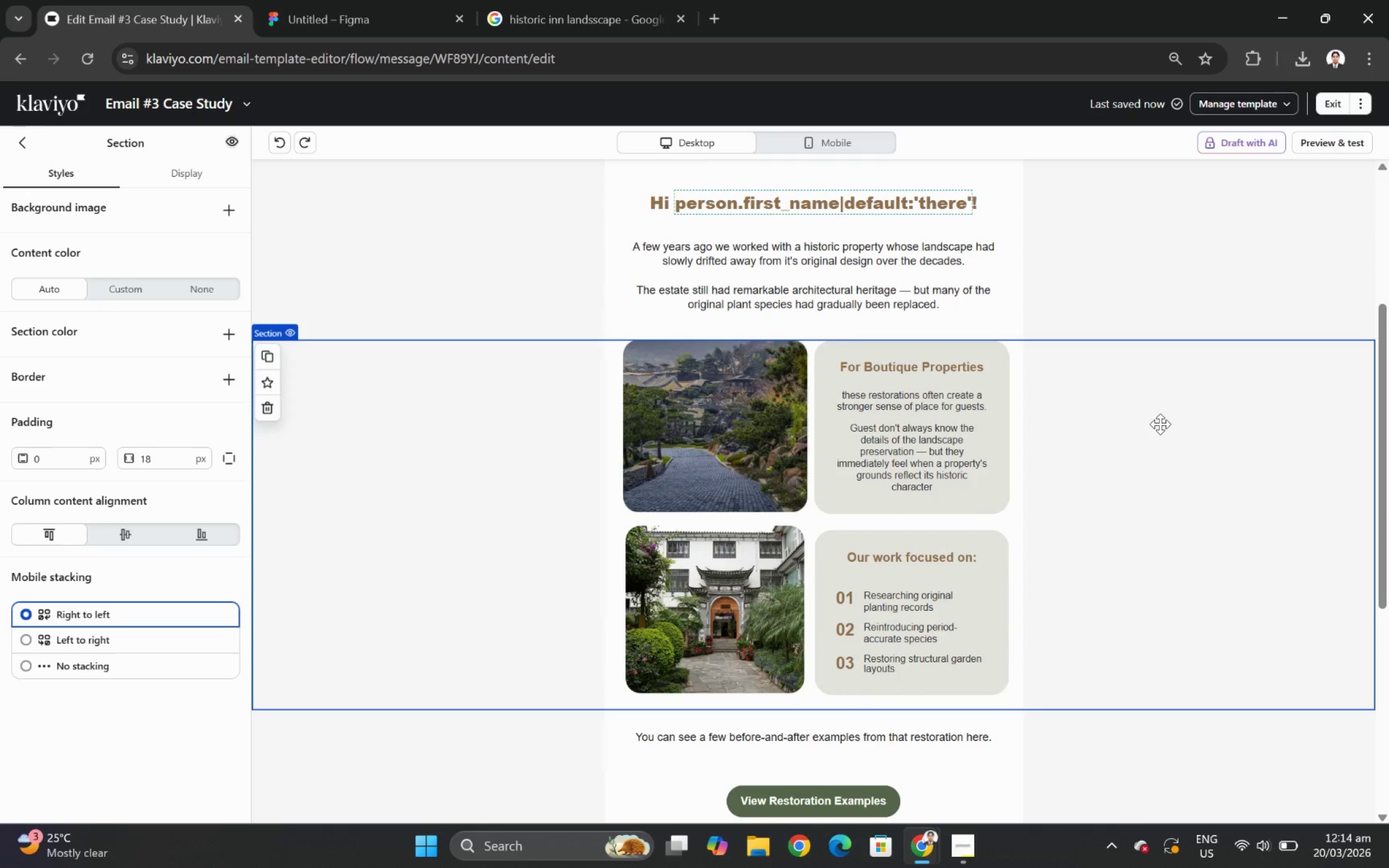 
scroll: coordinate [1033, 493], scroll_direction: down, amount: 1.0
 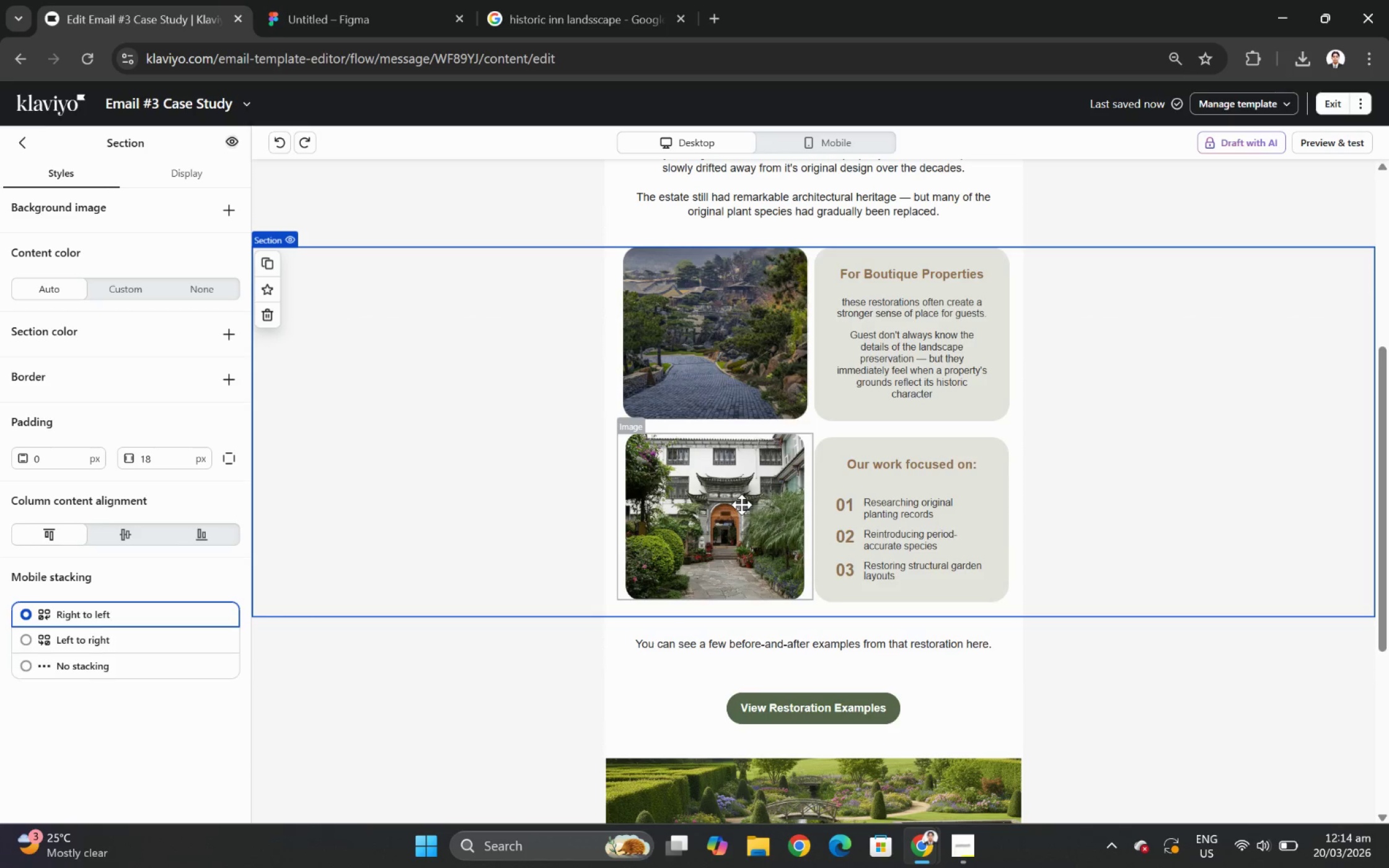 
left_click_drag(start_coordinate=[741, 504], to_coordinate=[911, 504])
 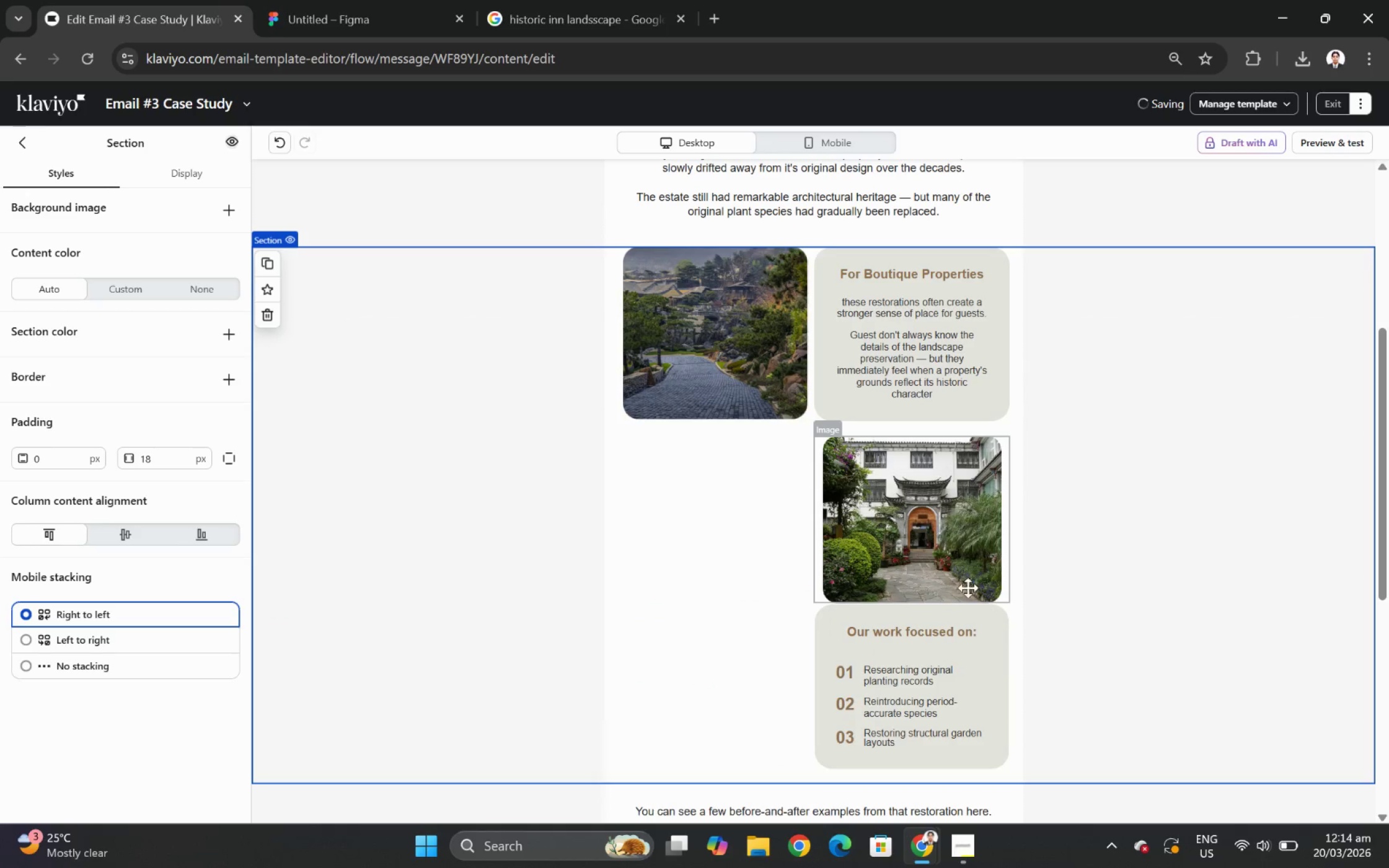 
left_click([940, 634])
 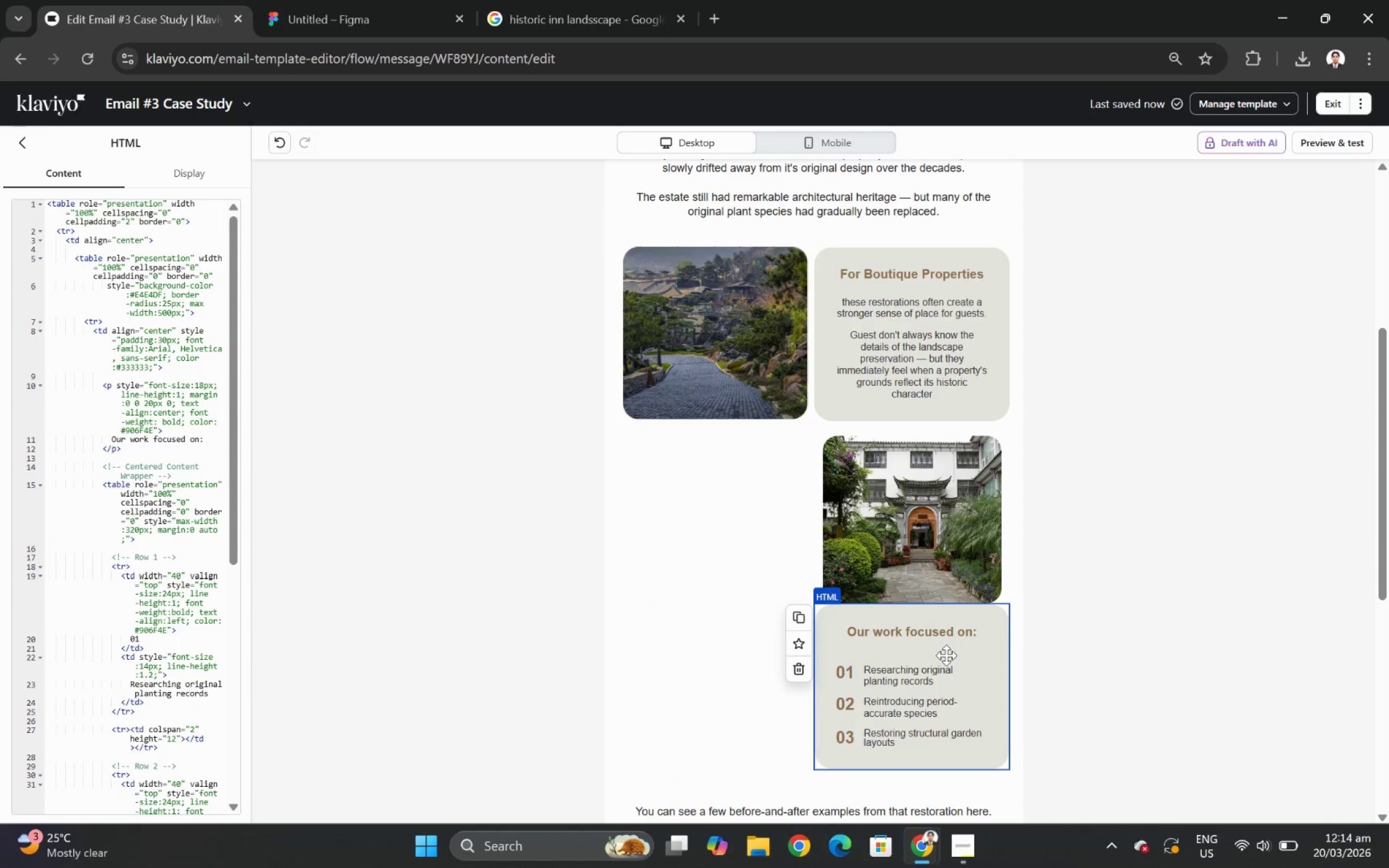 
left_click_drag(start_coordinate=[941, 660], to_coordinate=[753, 438])
 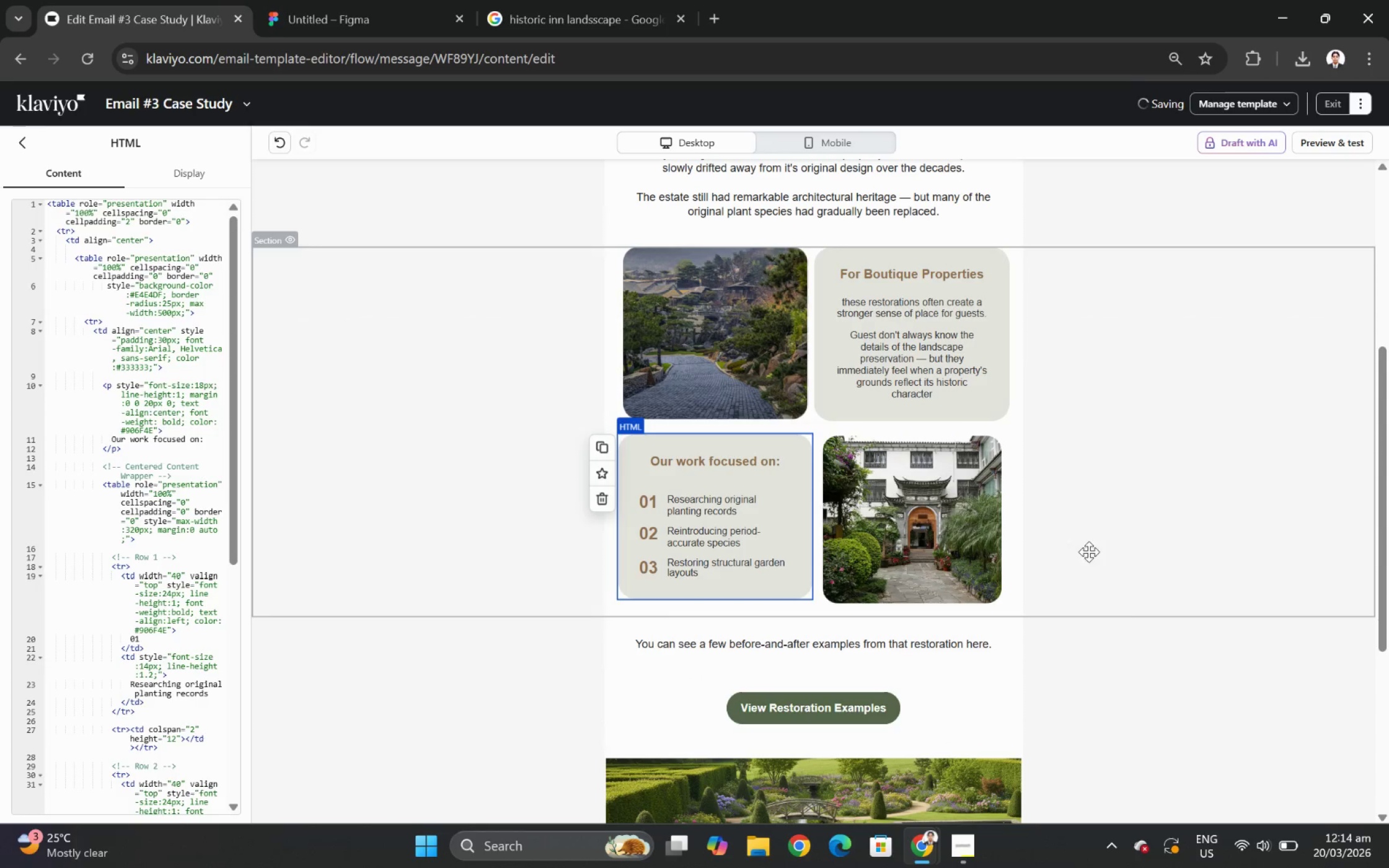 
left_click([1132, 595])
 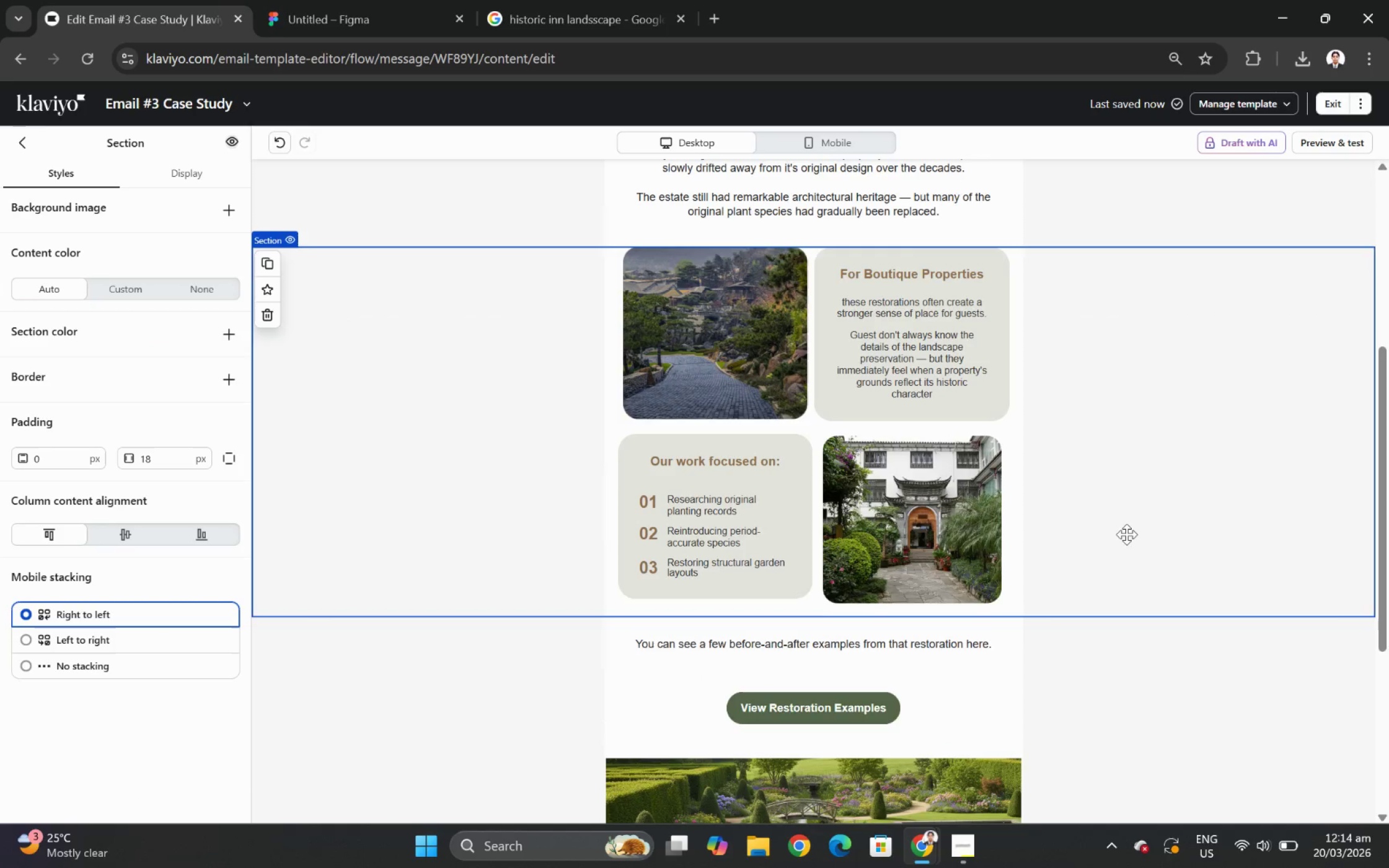 
scroll: coordinate [1126, 532], scroll_direction: up, amount: 2.0
 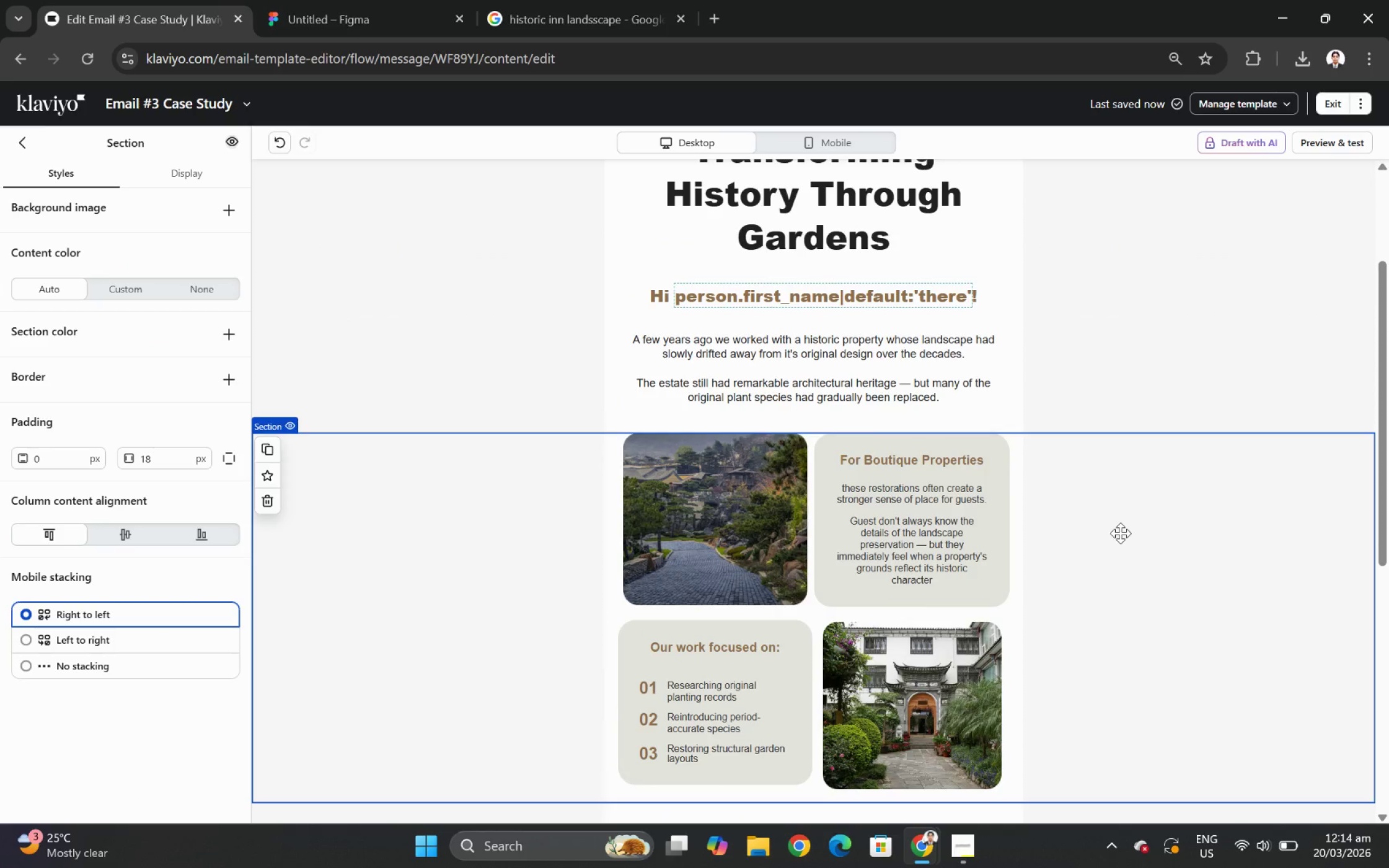 
scroll: coordinate [1045, 579], scroll_direction: down, amount: 2.0
 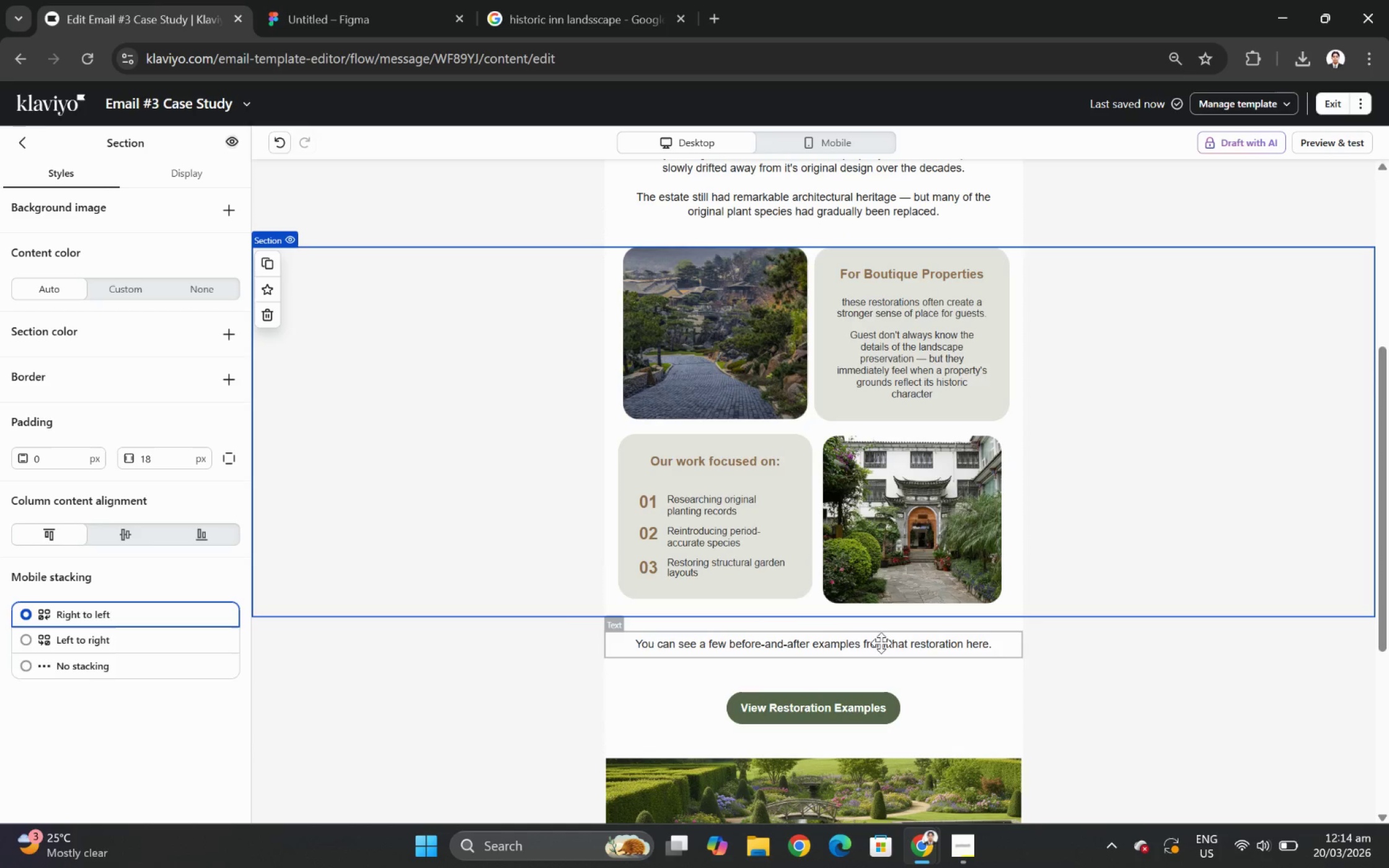 
left_click([778, 606])
 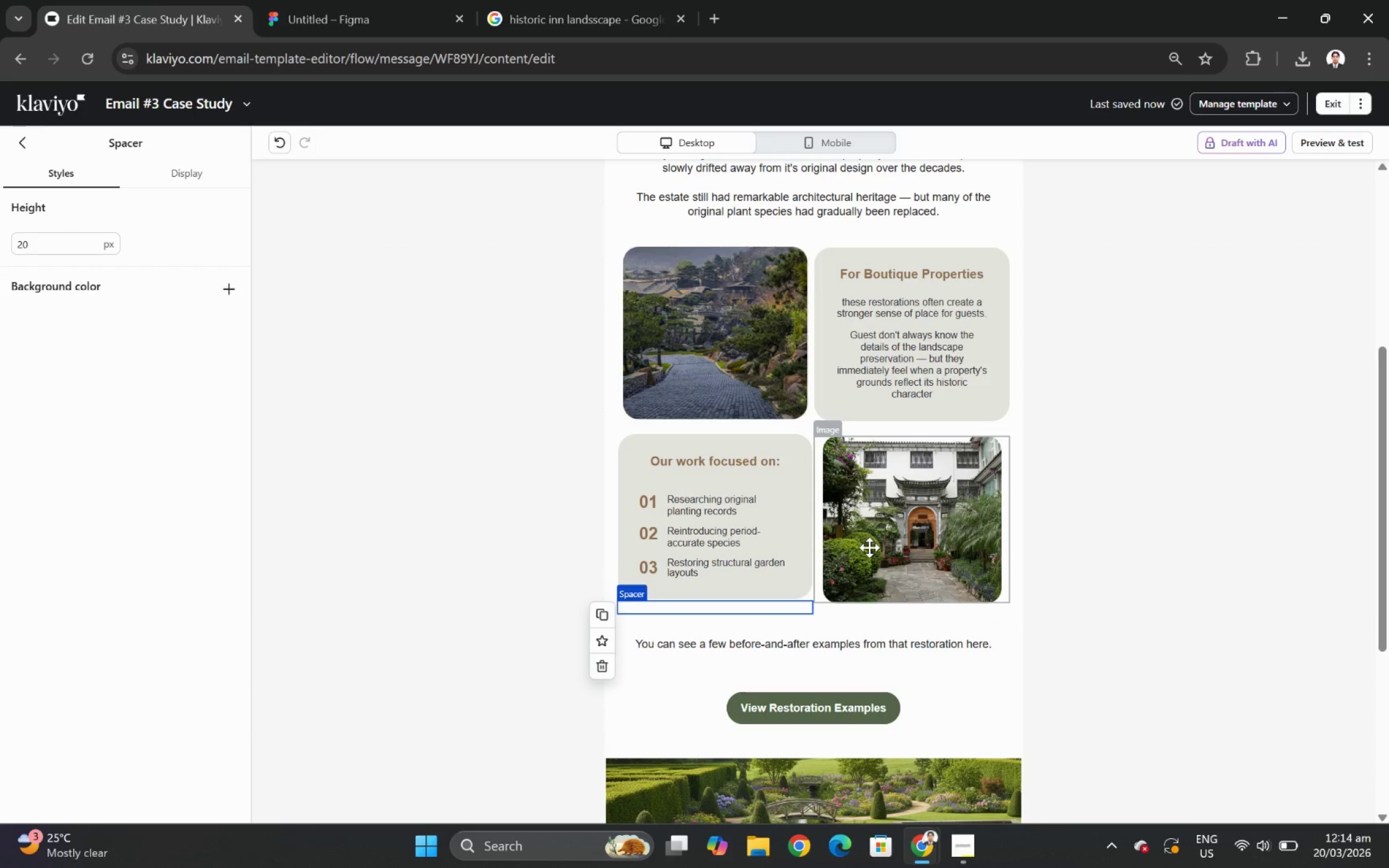 
left_click([1191, 575])
 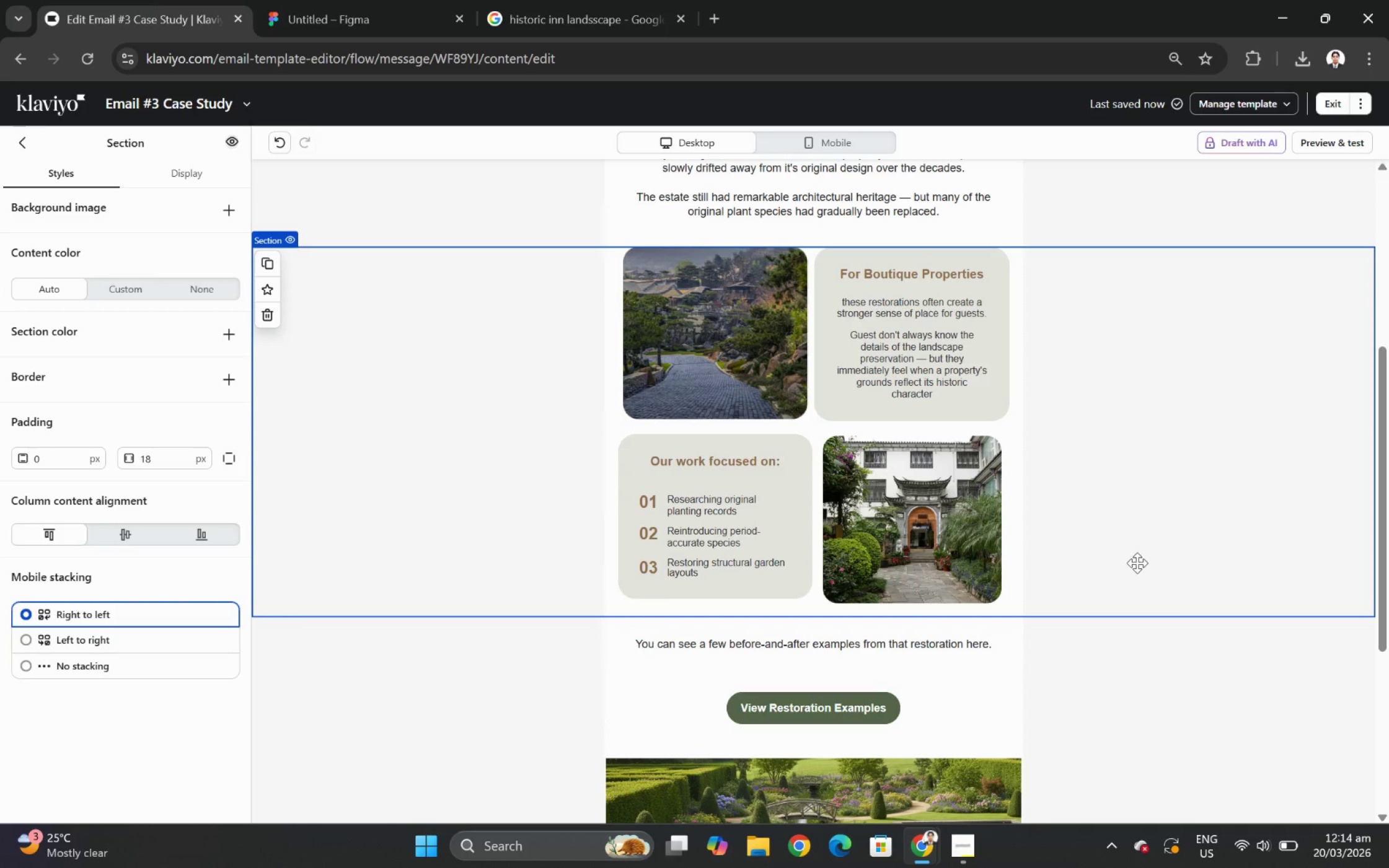 
left_click([945, 563])
 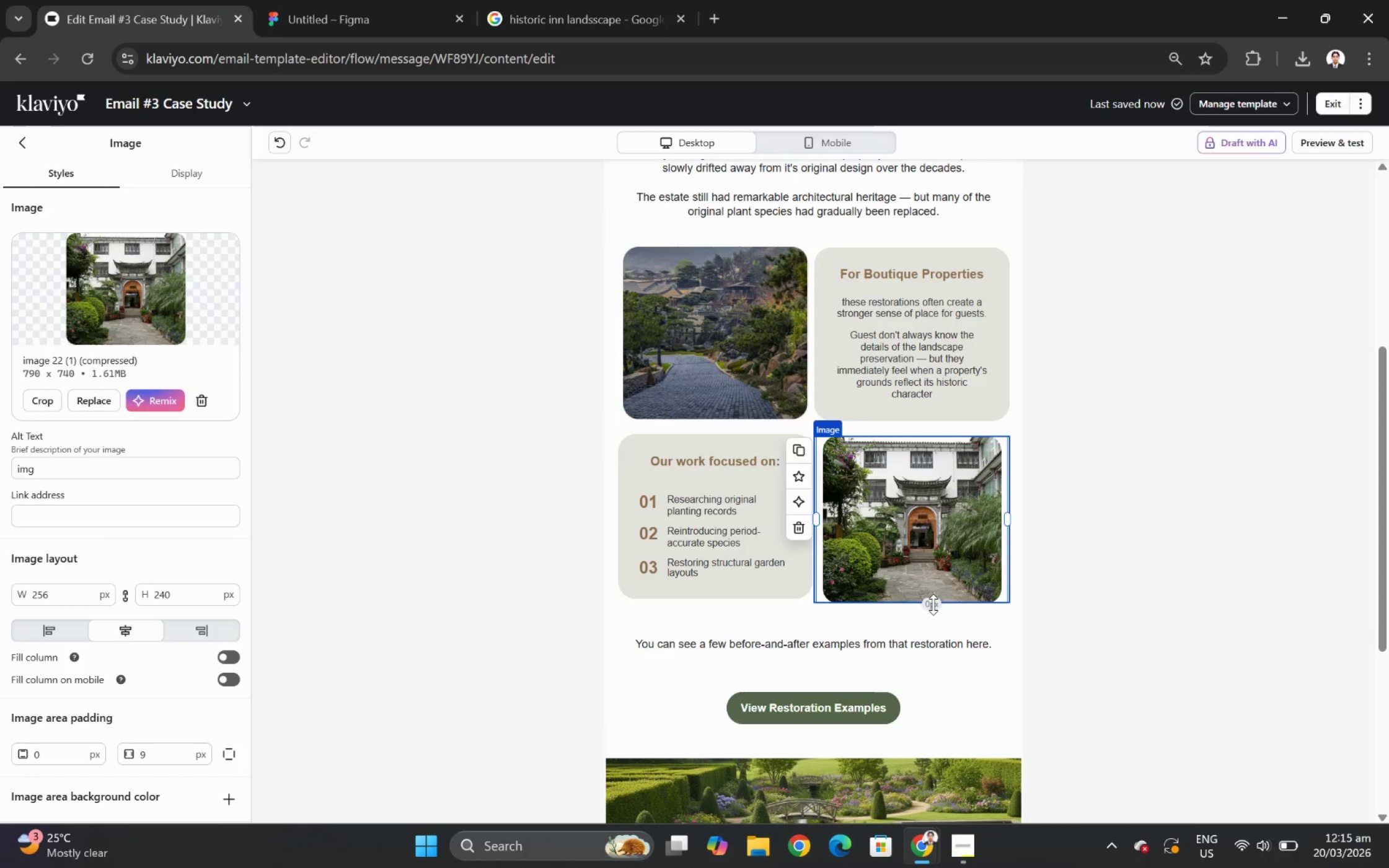 
left_click_drag(start_coordinate=[933, 604], to_coordinate=[935, 586])
 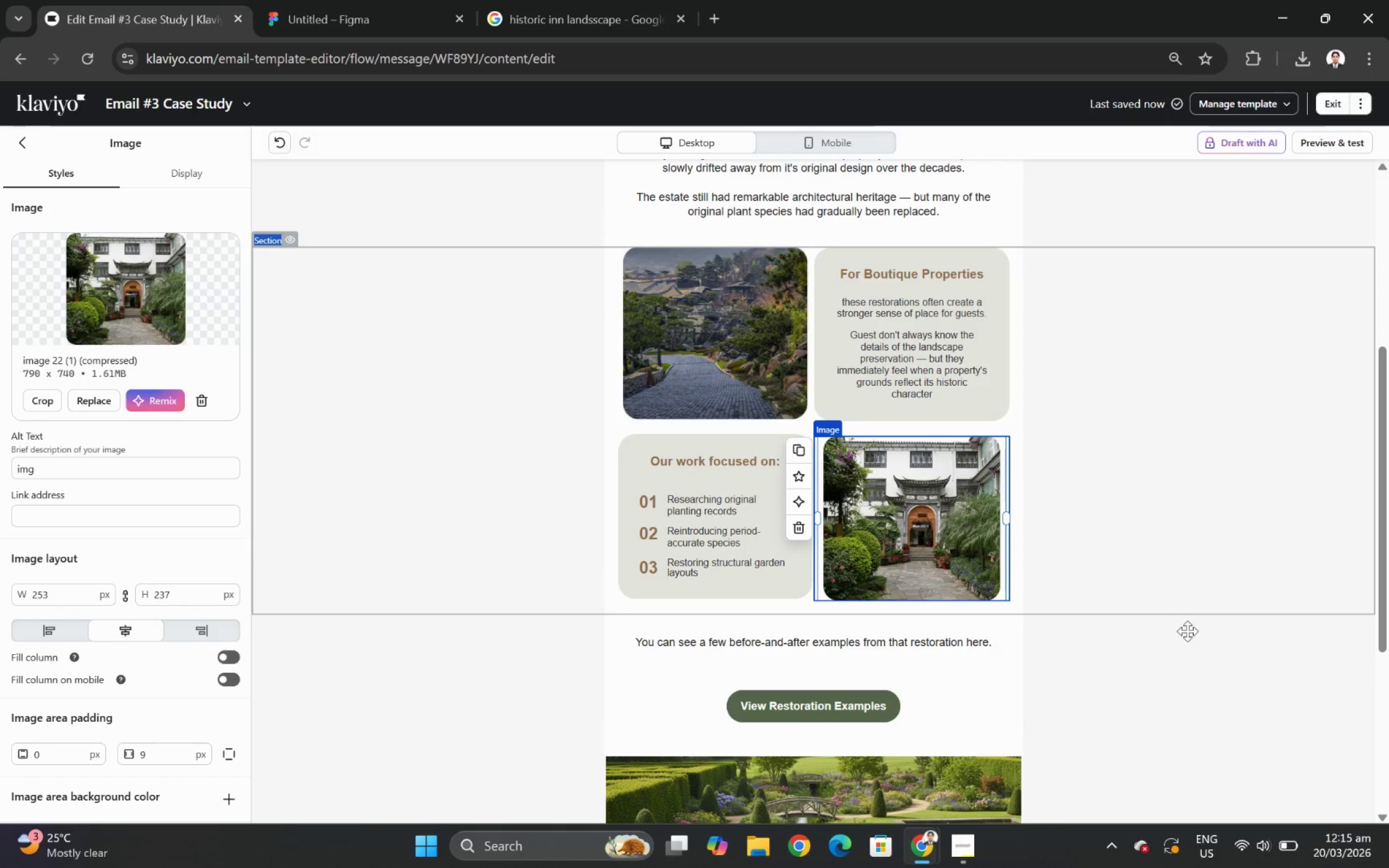 
wait(6.09)
 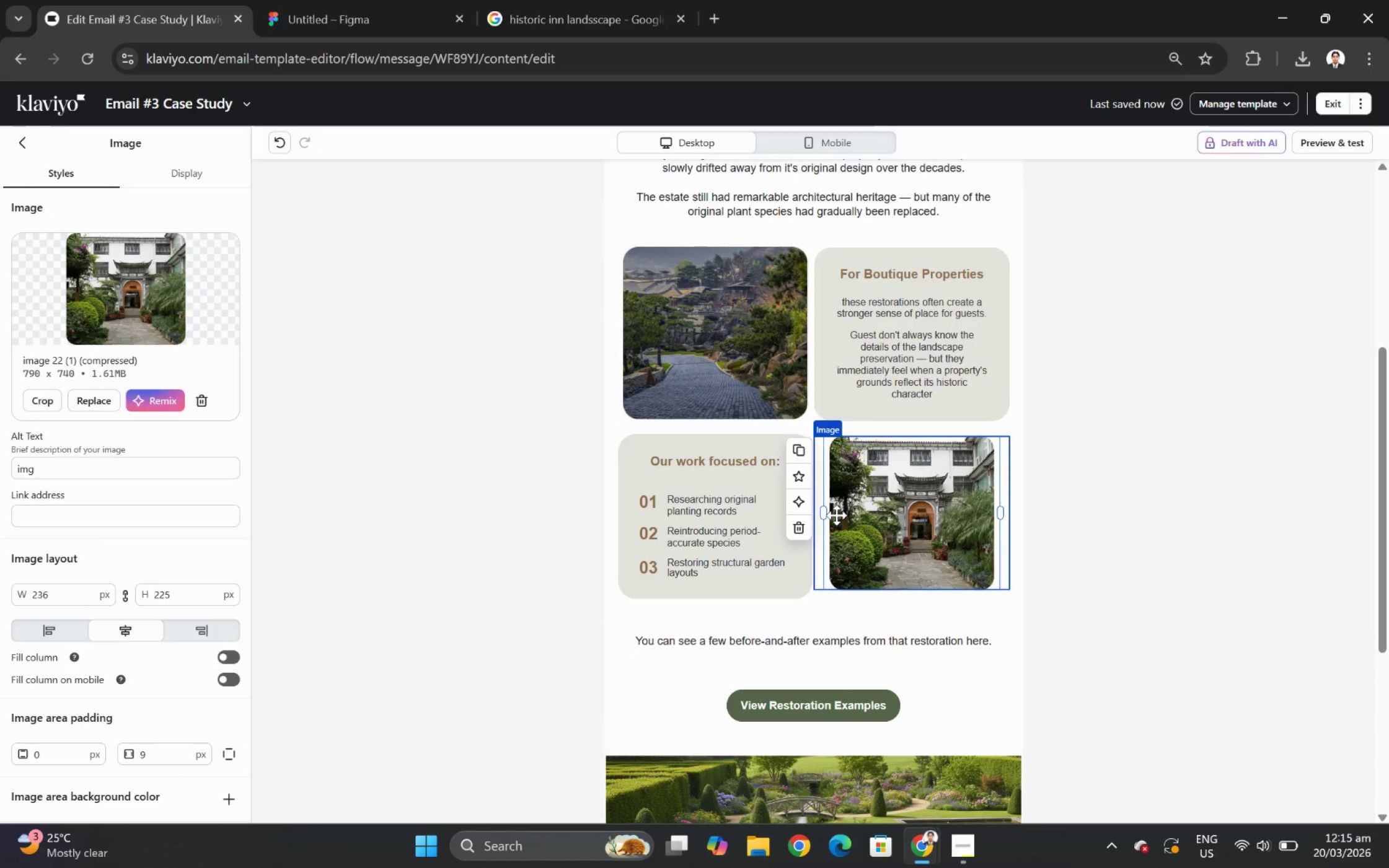 
scroll: coordinate [1204, 520], scroll_direction: up, amount: 2.0
 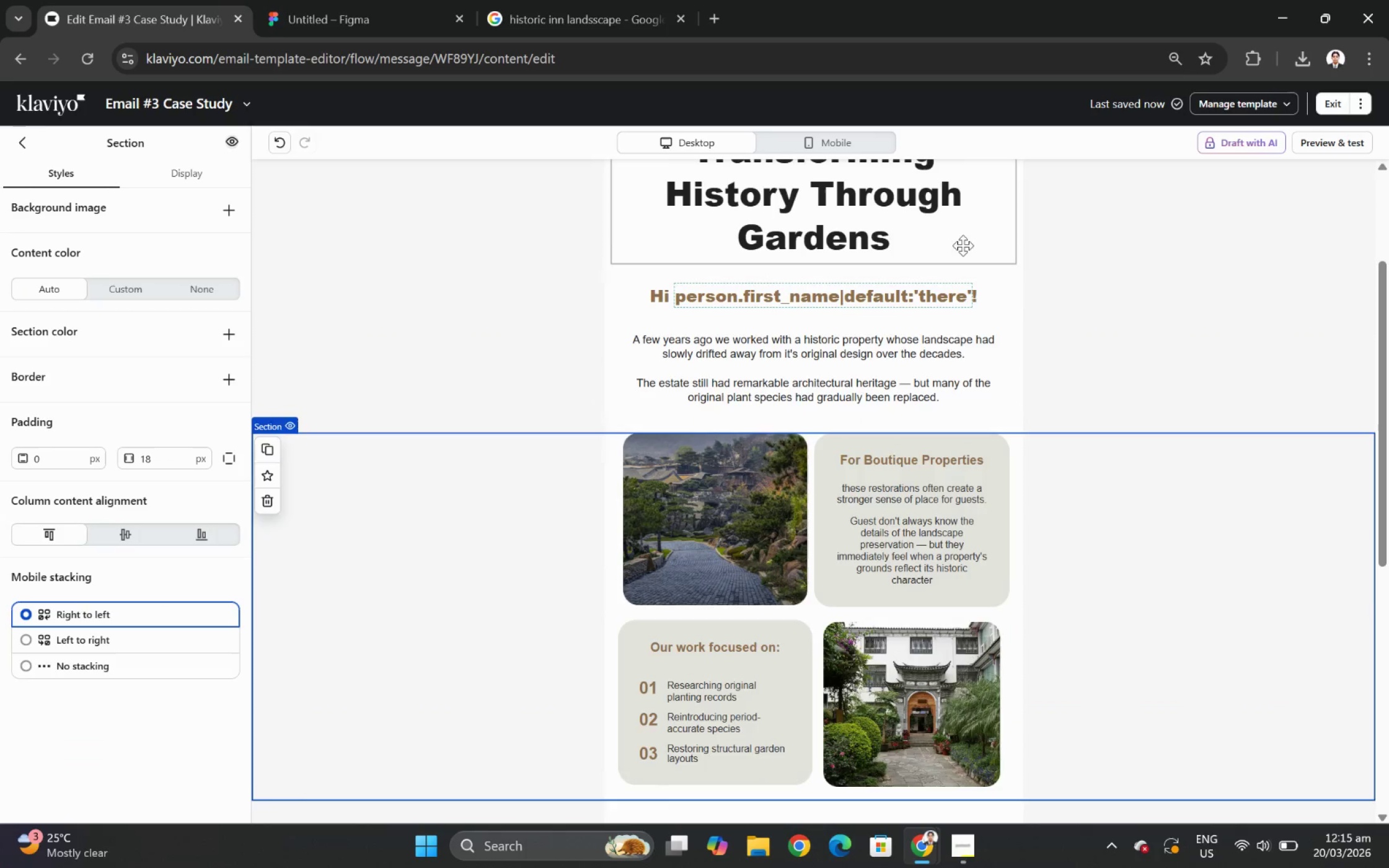 
left_click([866, 139])
 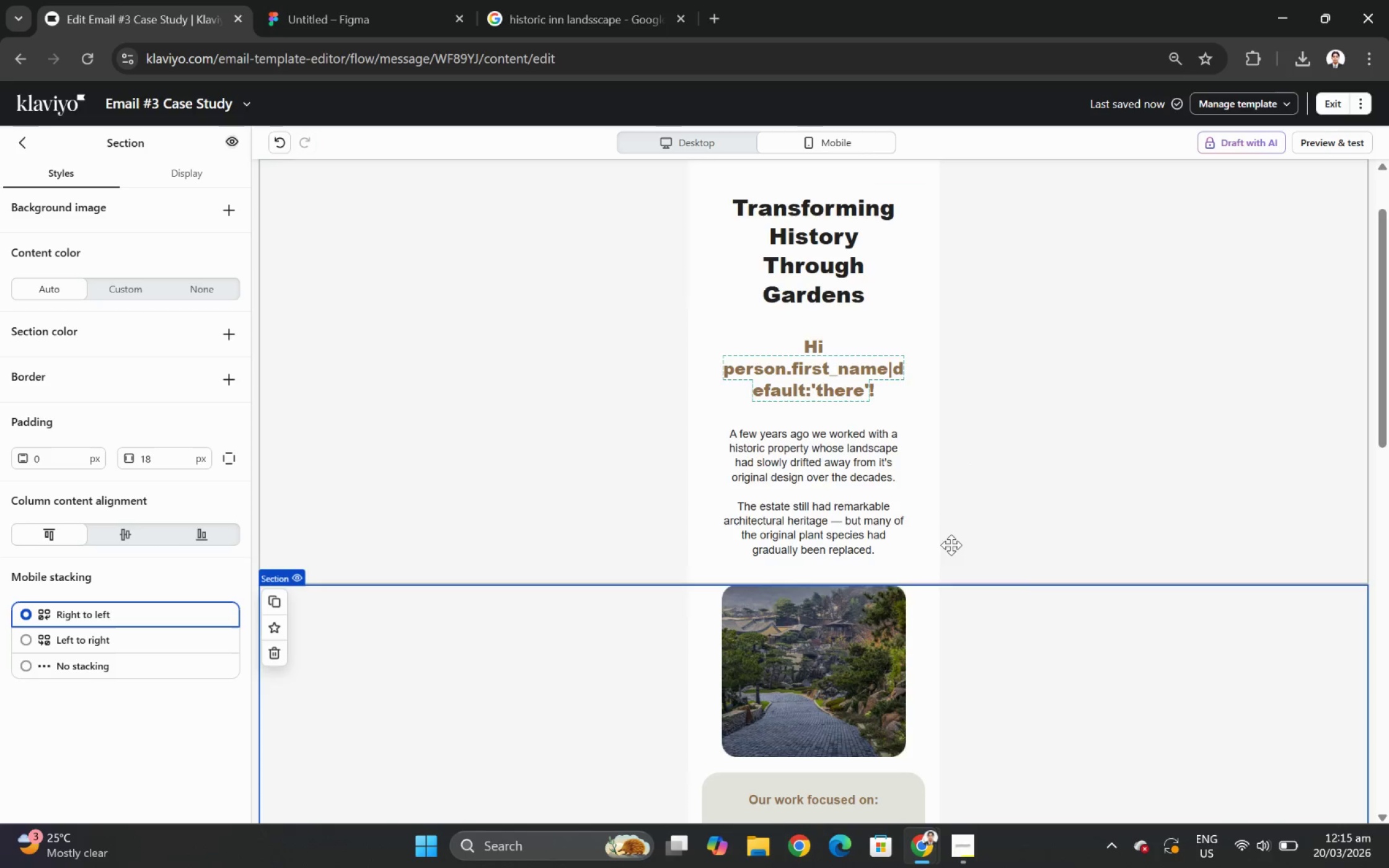 
scroll: coordinate [907, 229], scroll_direction: up, amount: 1.0
 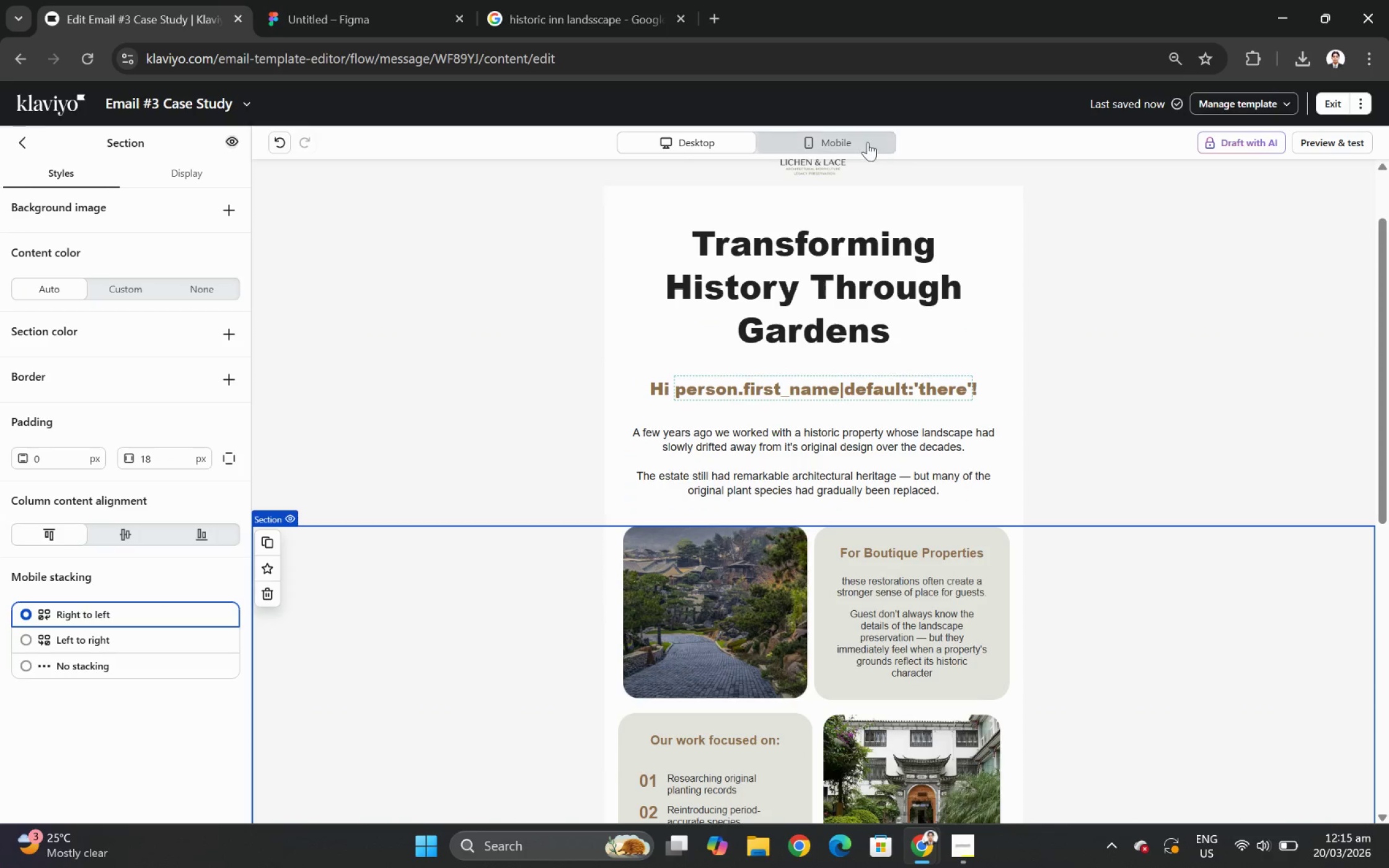 
scroll: coordinate [1069, 598], scroll_direction: down, amount: 6.0
 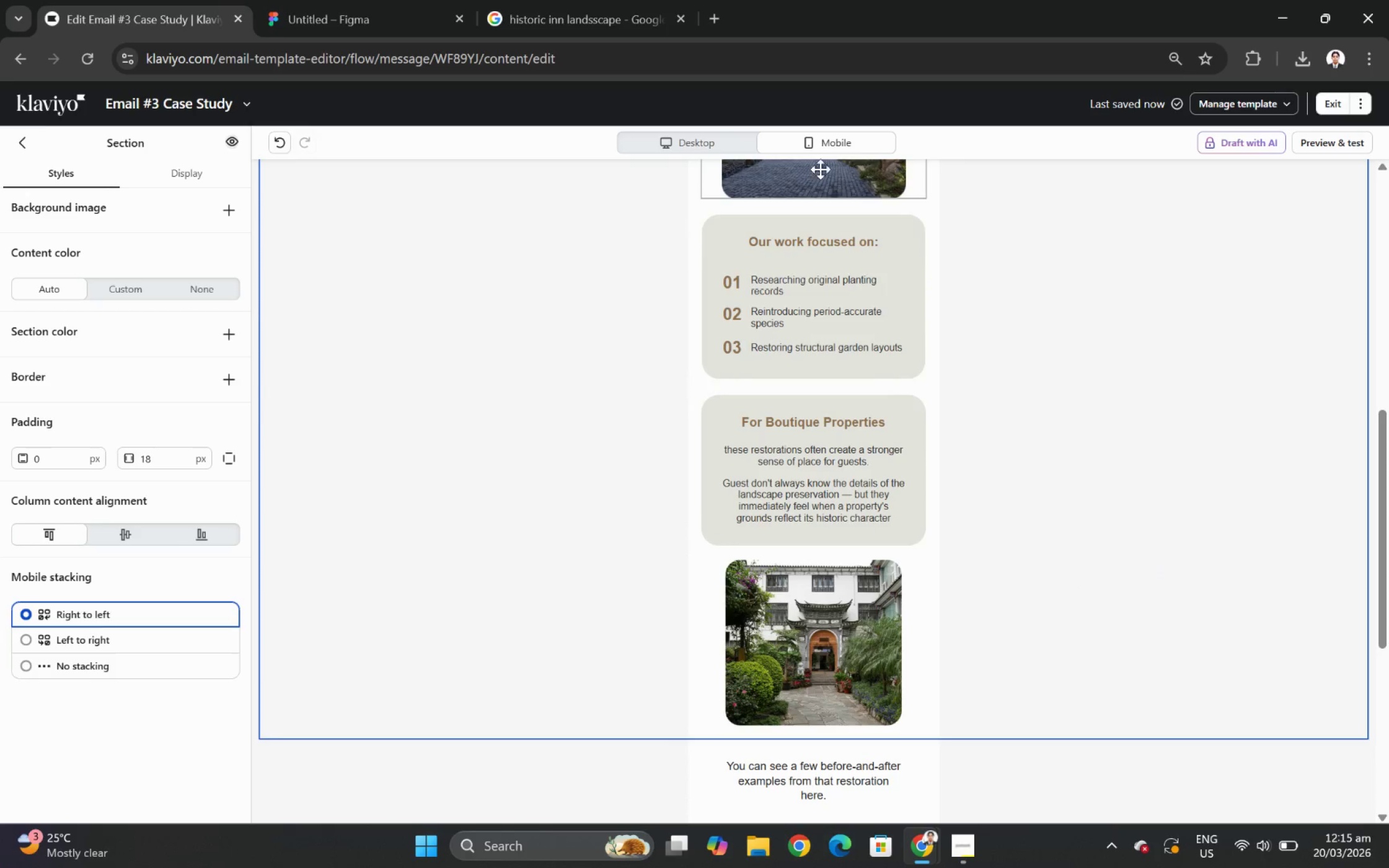 
wait(6.65)
 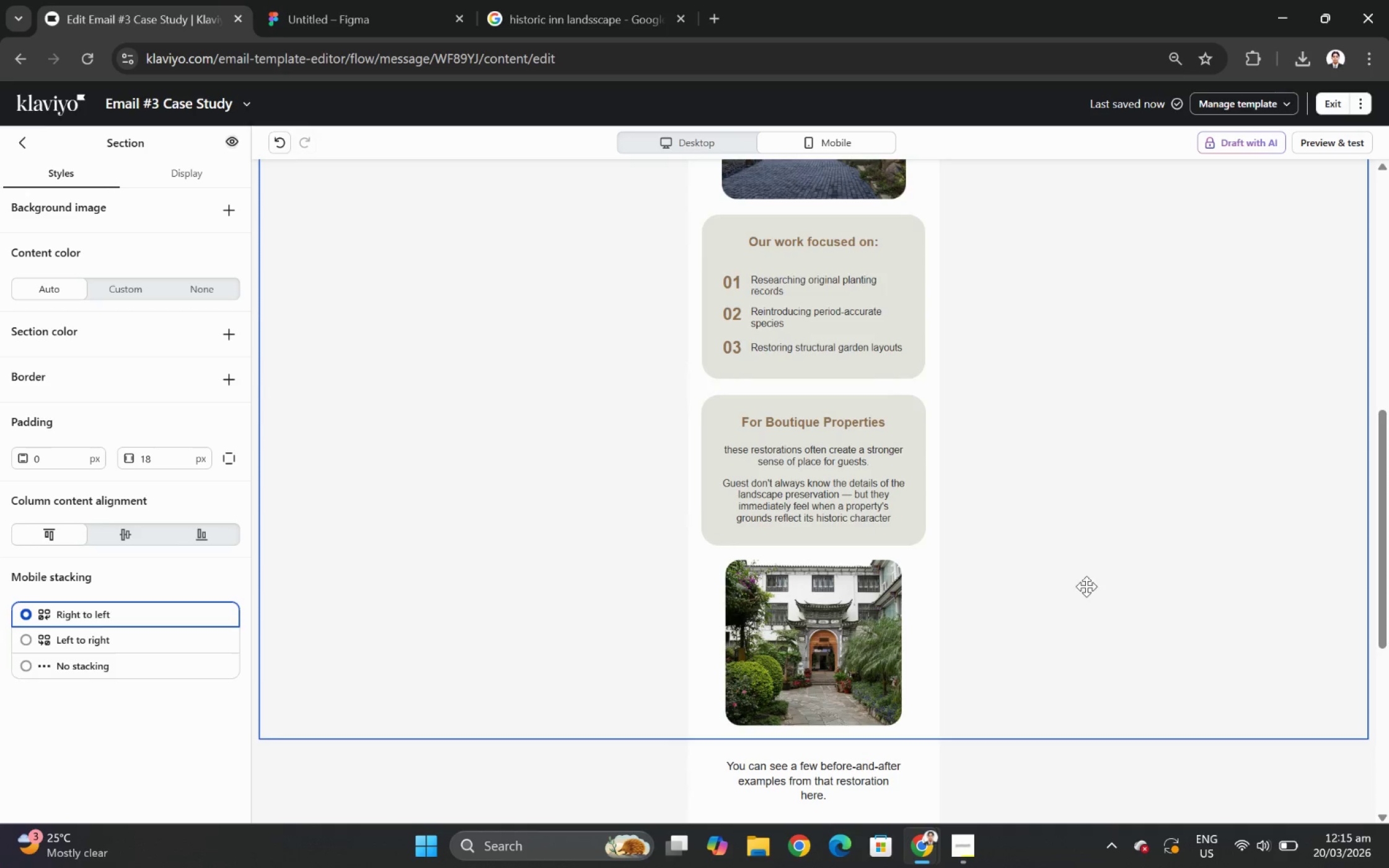 
scroll: coordinate [992, 335], scroll_direction: up, amount: 3.0
 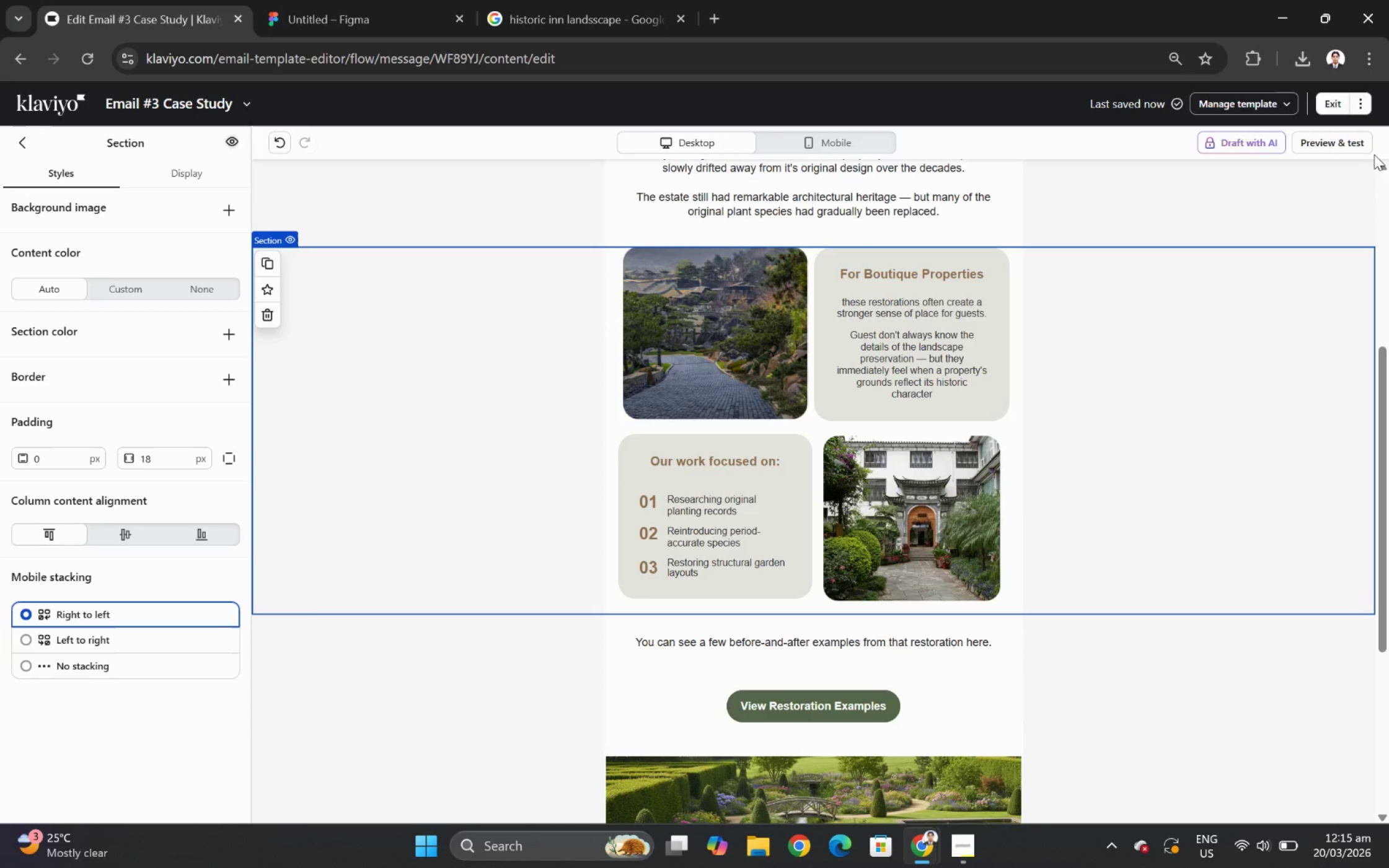 
wait(6.77)
 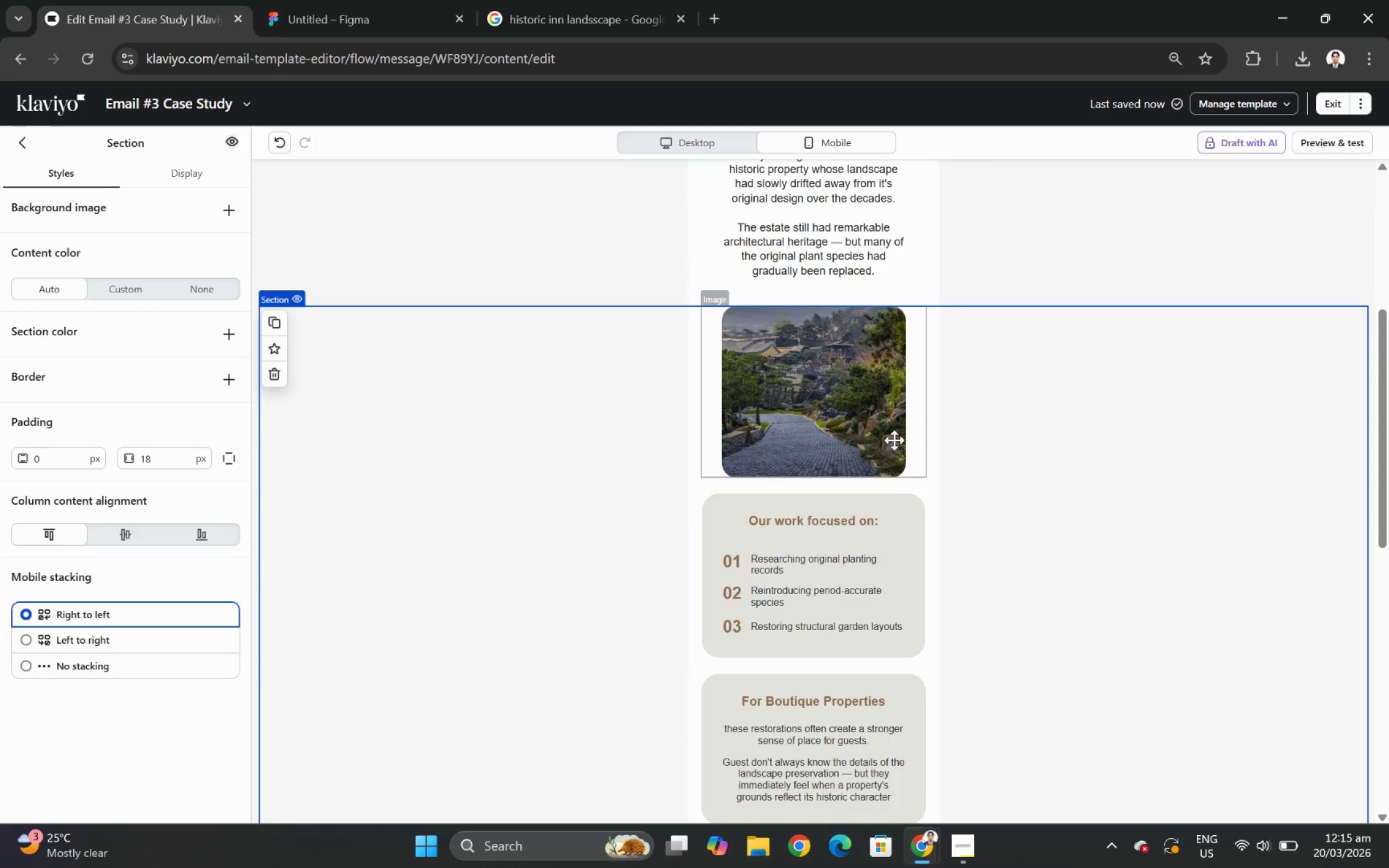 
left_click([1351, 147])
 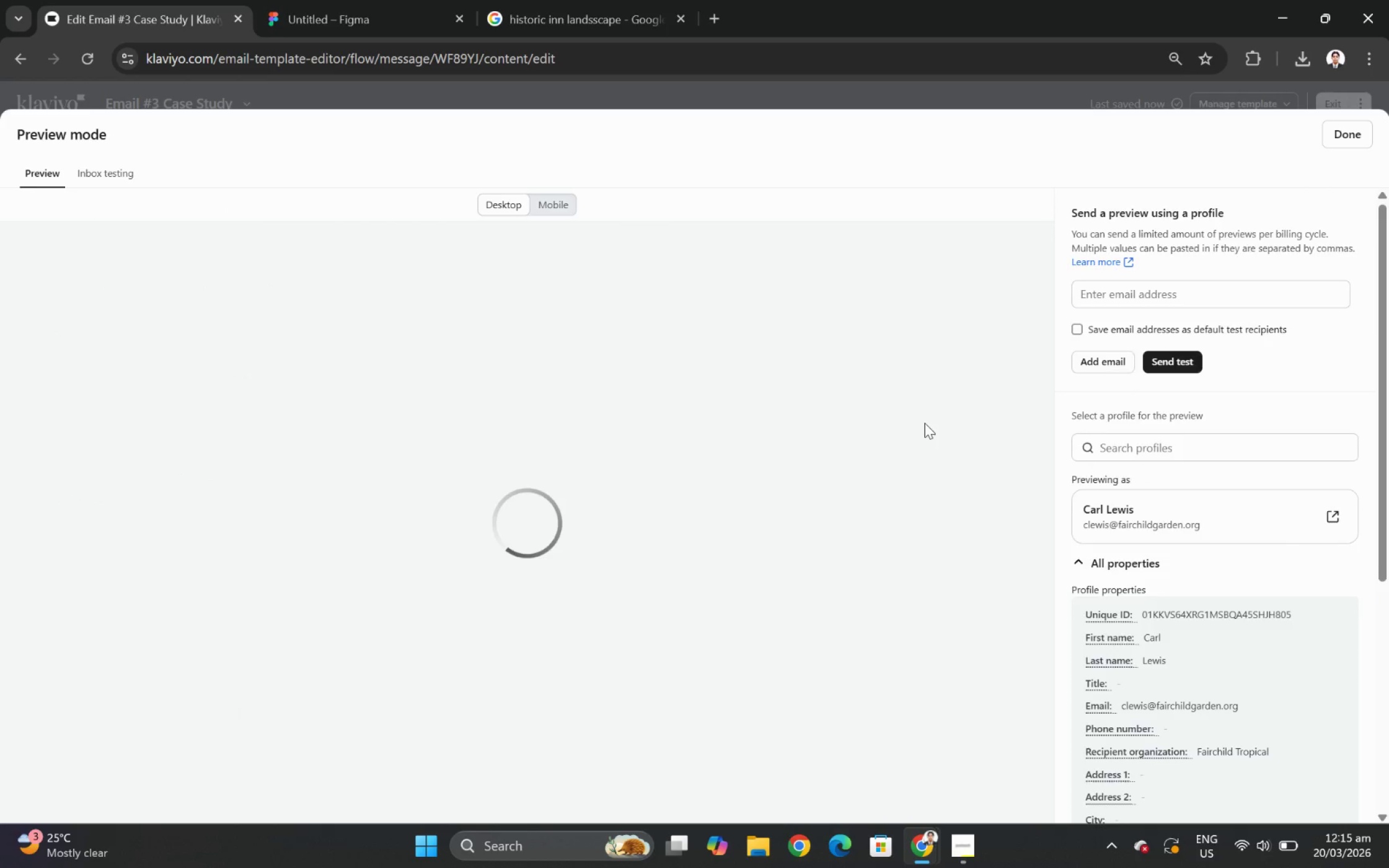 
scroll: coordinate [636, 354], scroll_direction: down, amount: 4.0
 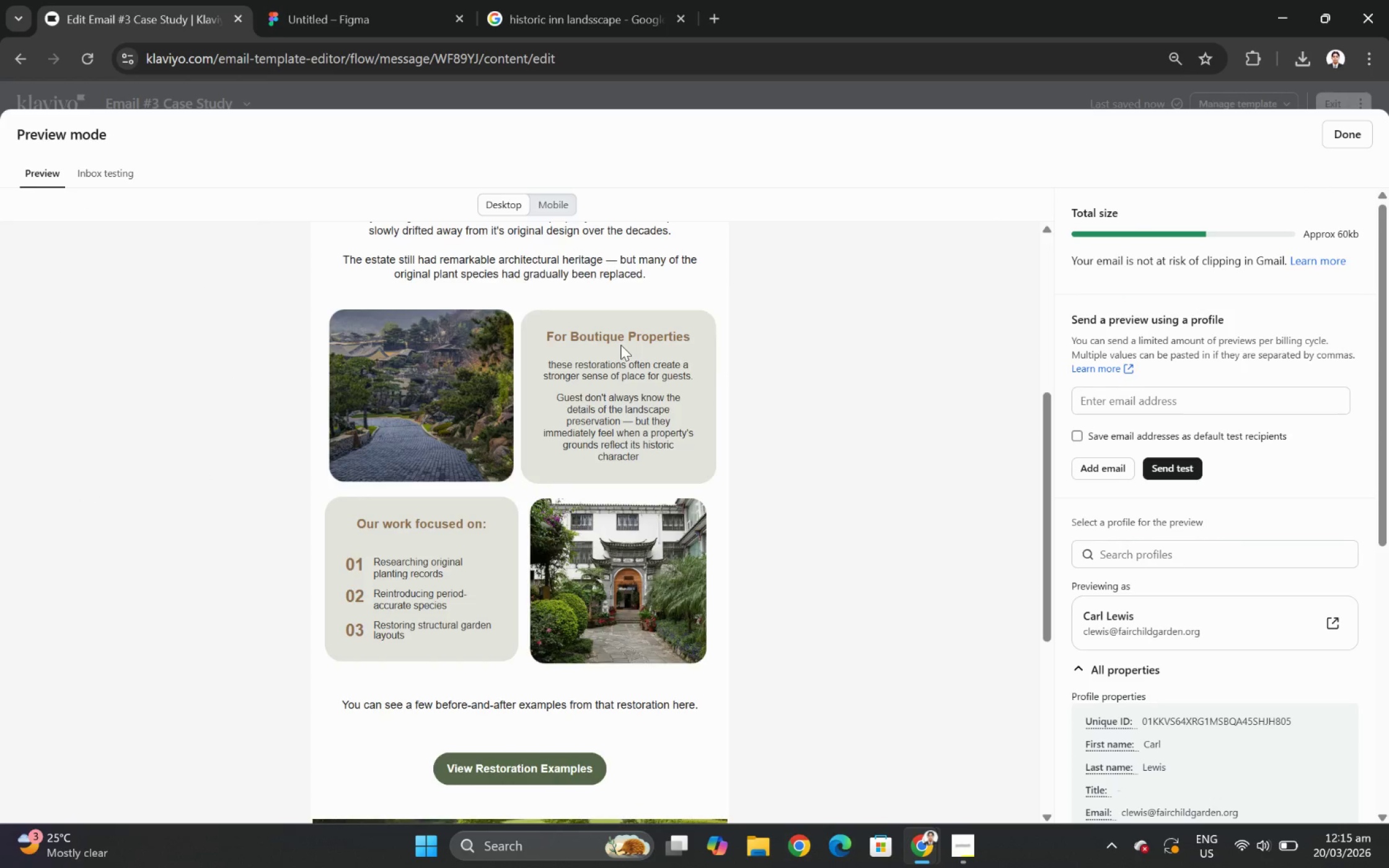 
scroll: coordinate [620, 344], scroll_direction: up, amount: 3.0
 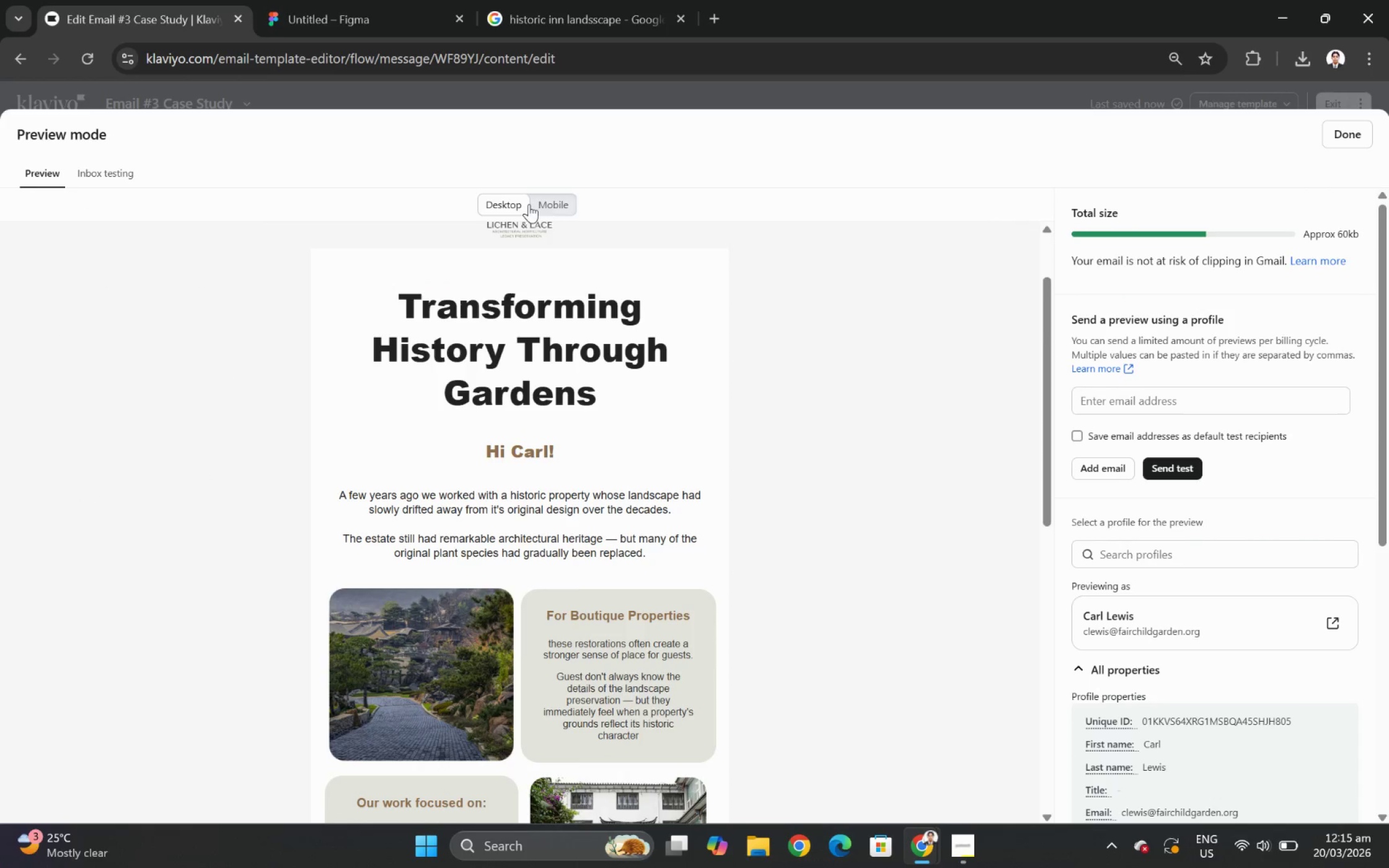 
left_click([555, 208])
 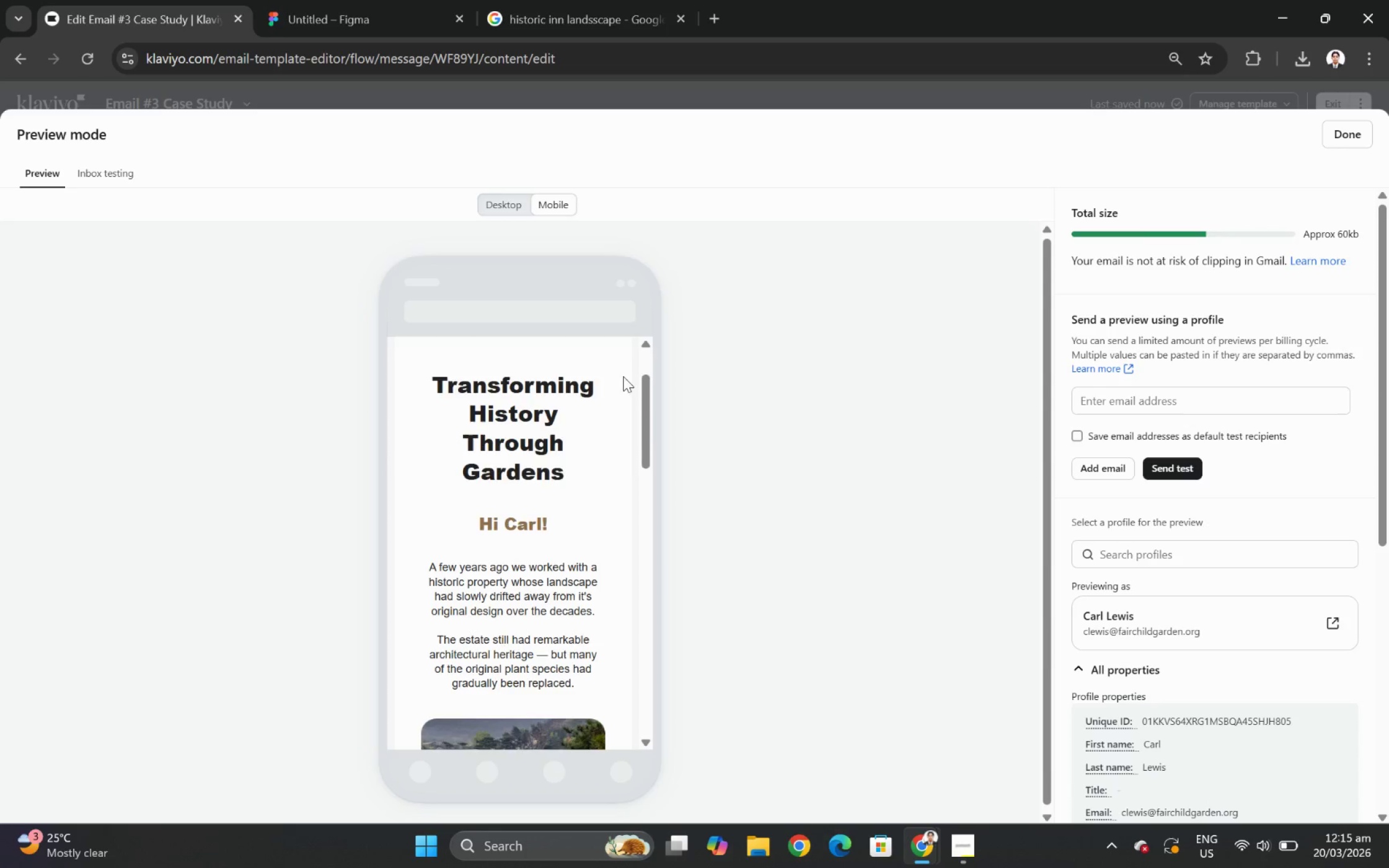 
scroll: coordinate [602, 400], scroll_direction: down, amount: 7.0
 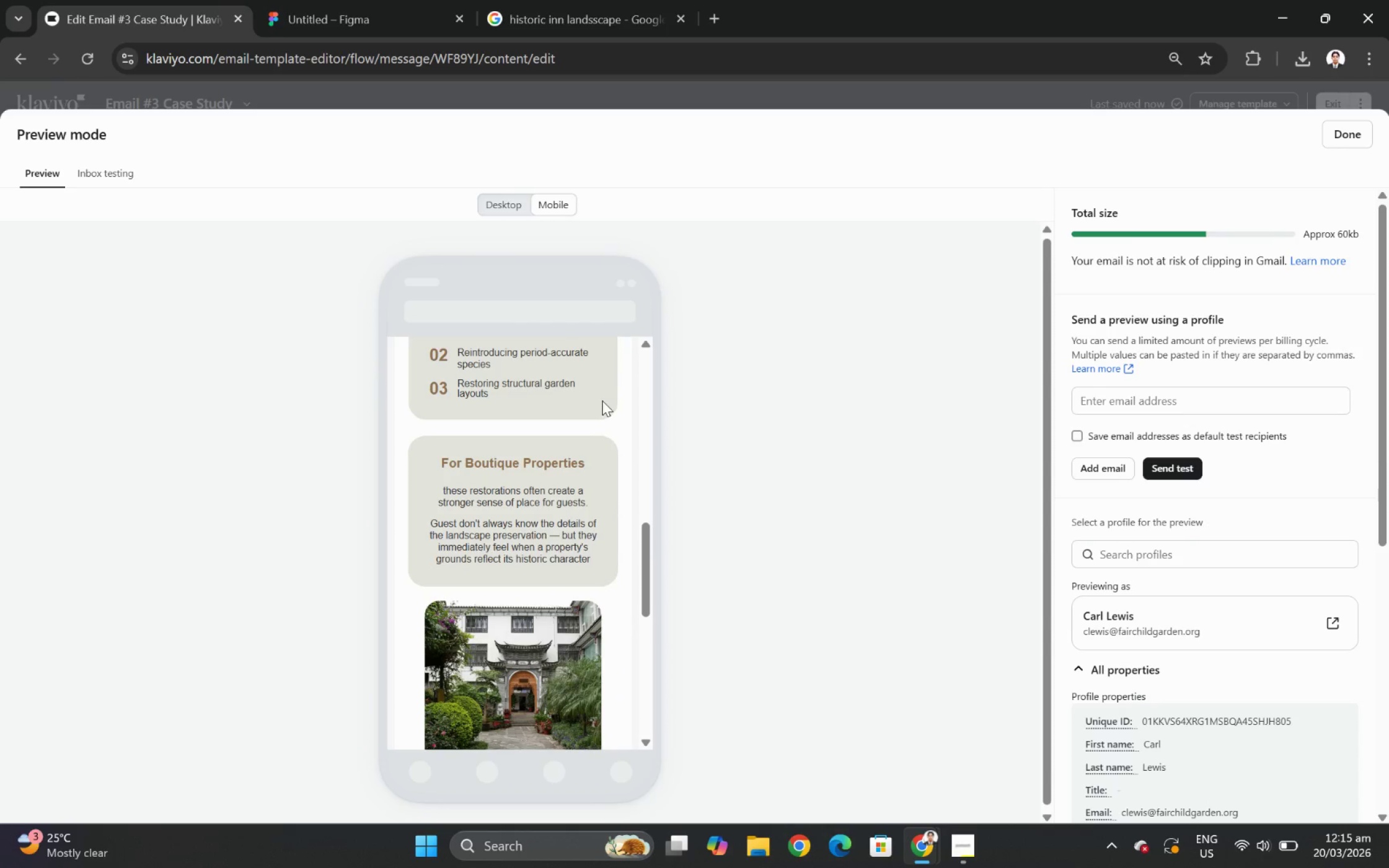 
scroll: coordinate [603, 402], scroll_direction: up, amount: 2.0
 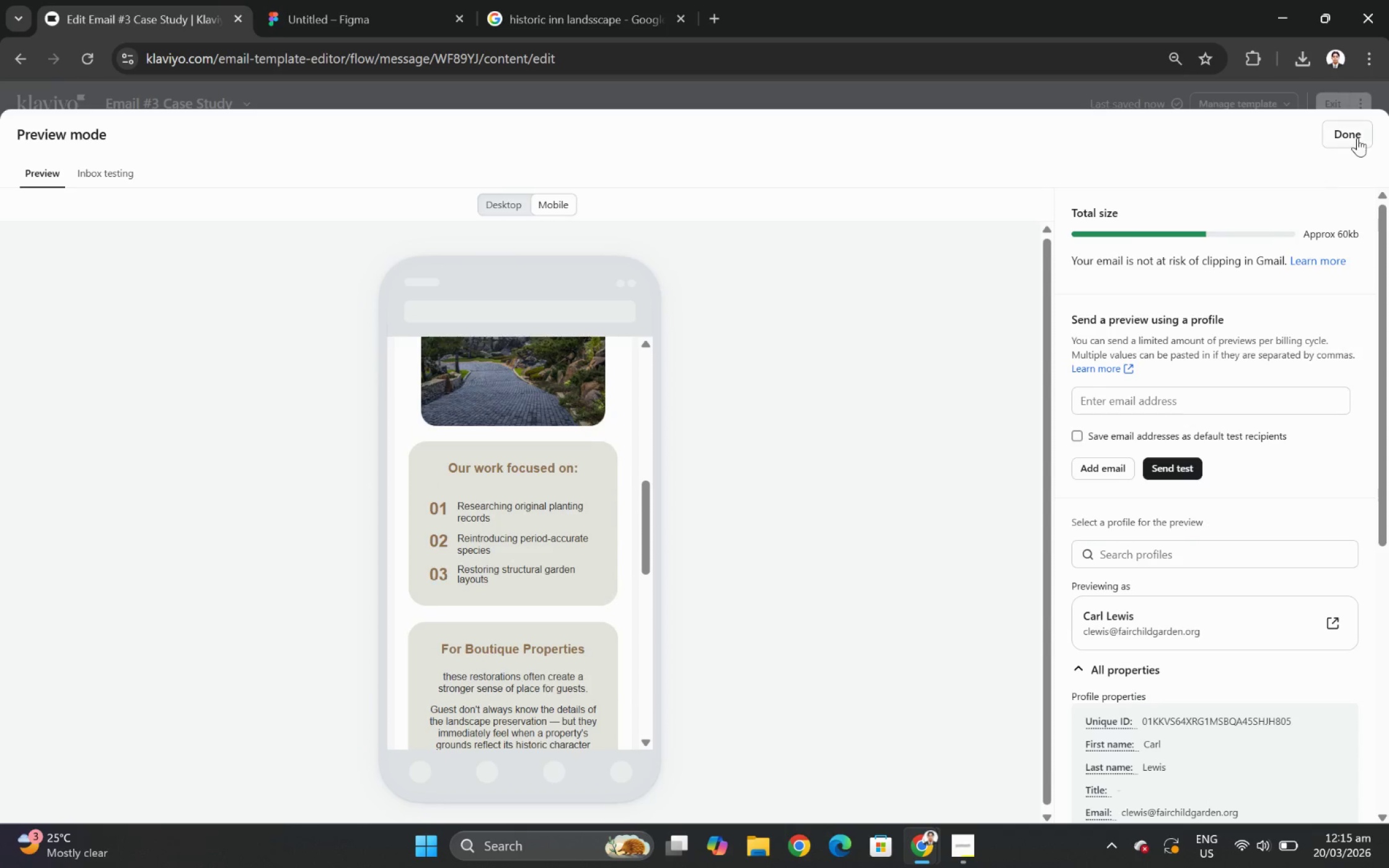 
left_click([1354, 128])
 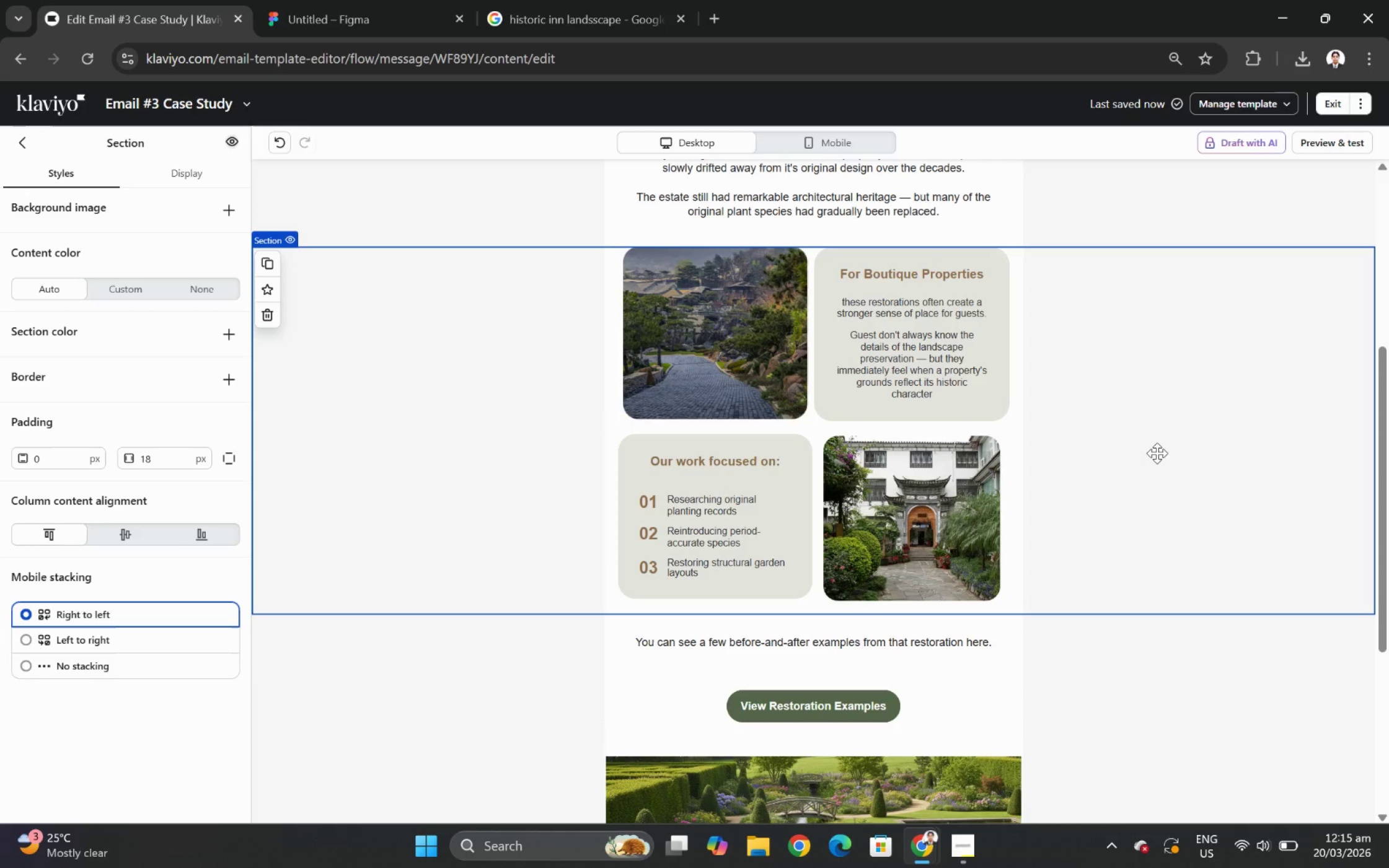 
wait(15.73)
 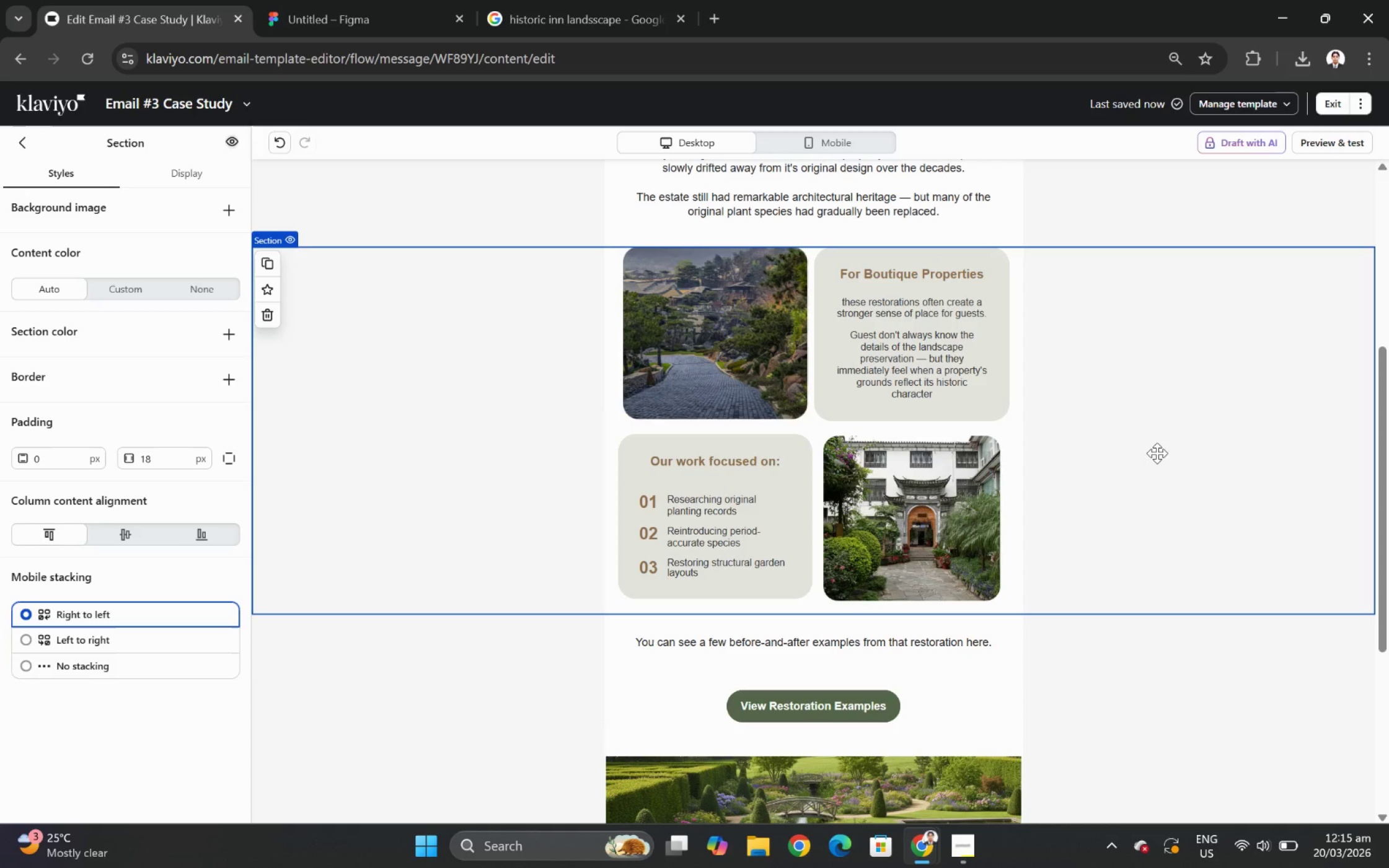 
left_click([15, 146])
 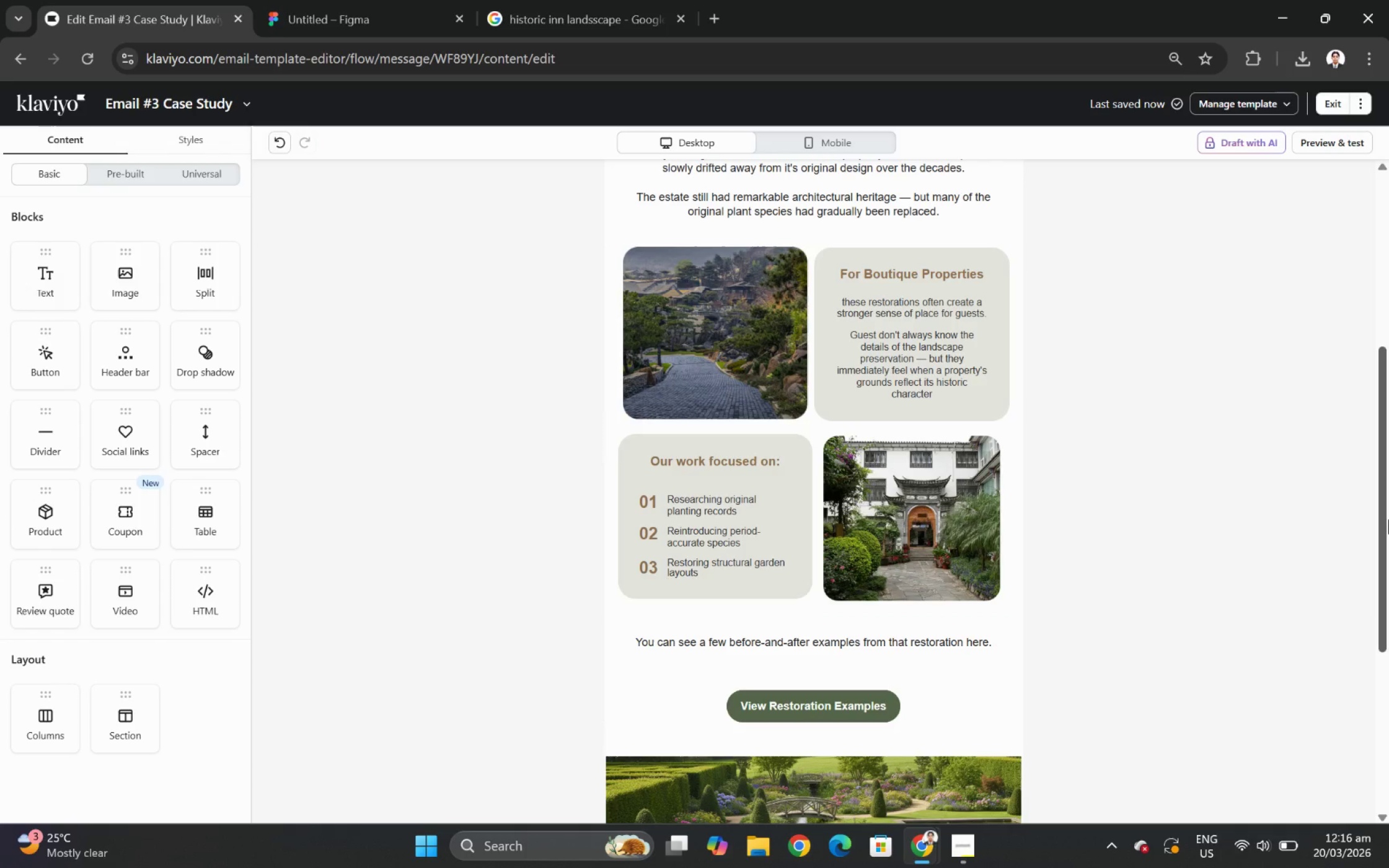 
wait(12.61)
 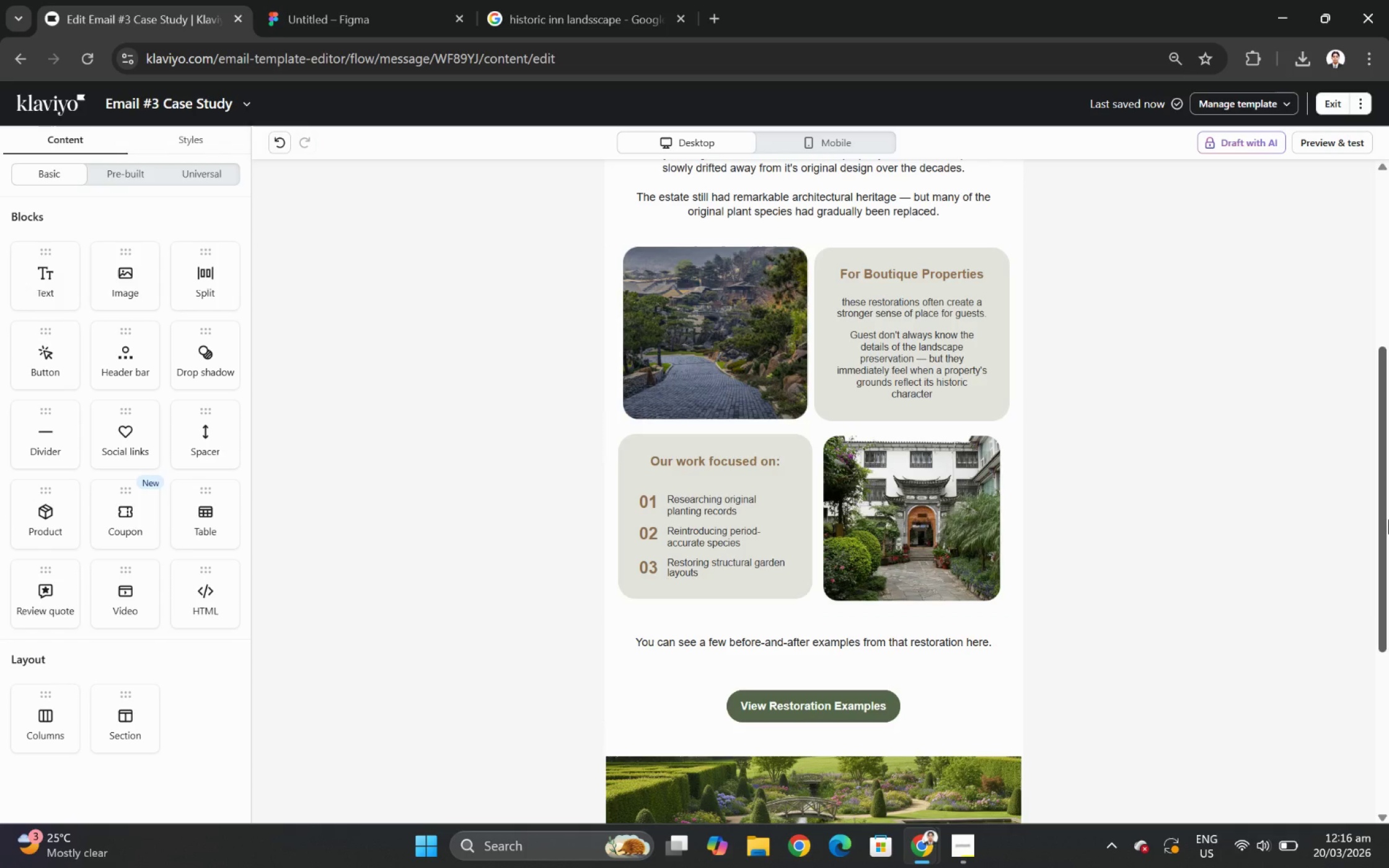 
left_click([850, 133])
 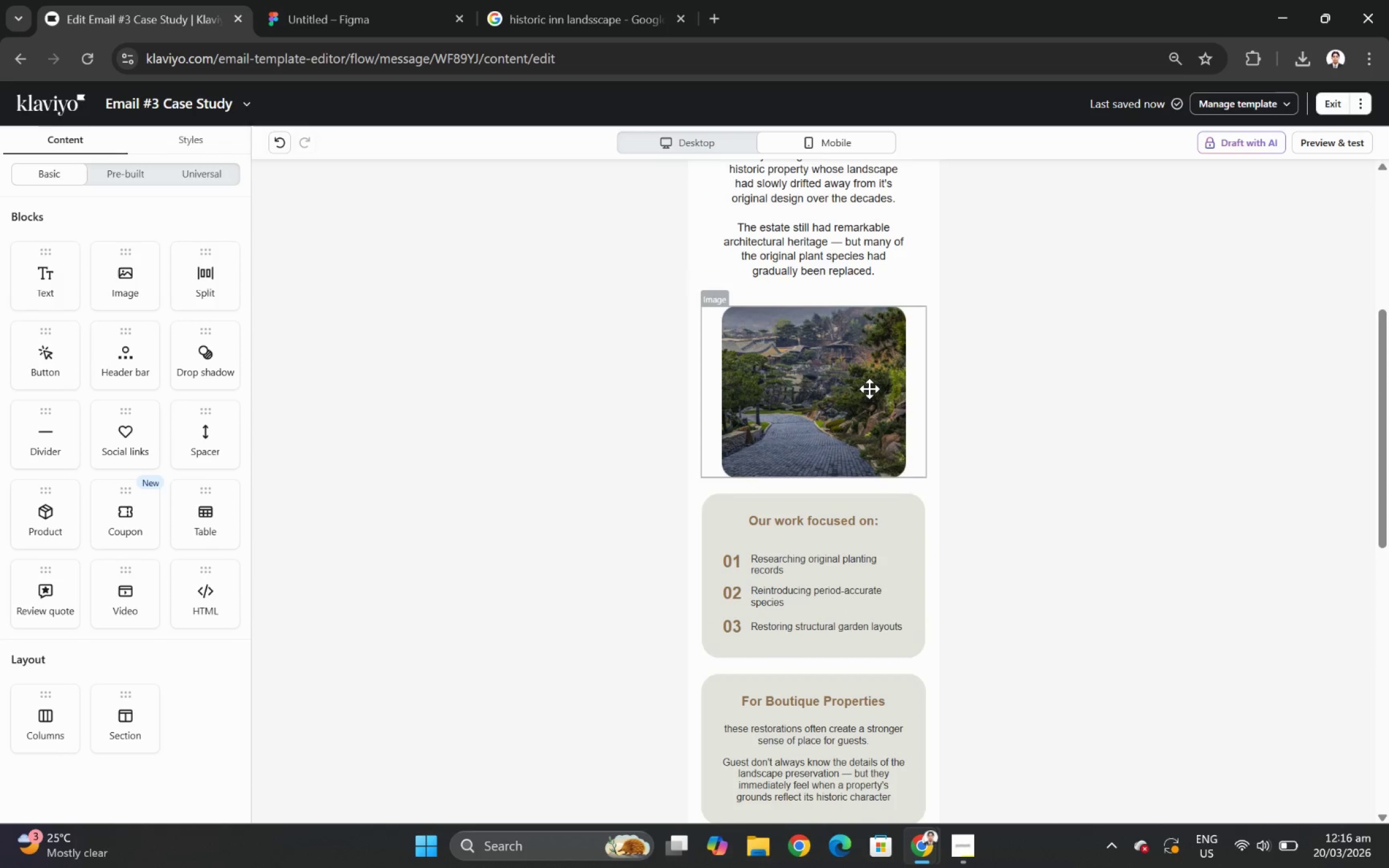 
scroll: coordinate [878, 391], scroll_direction: down, amount: 4.0
 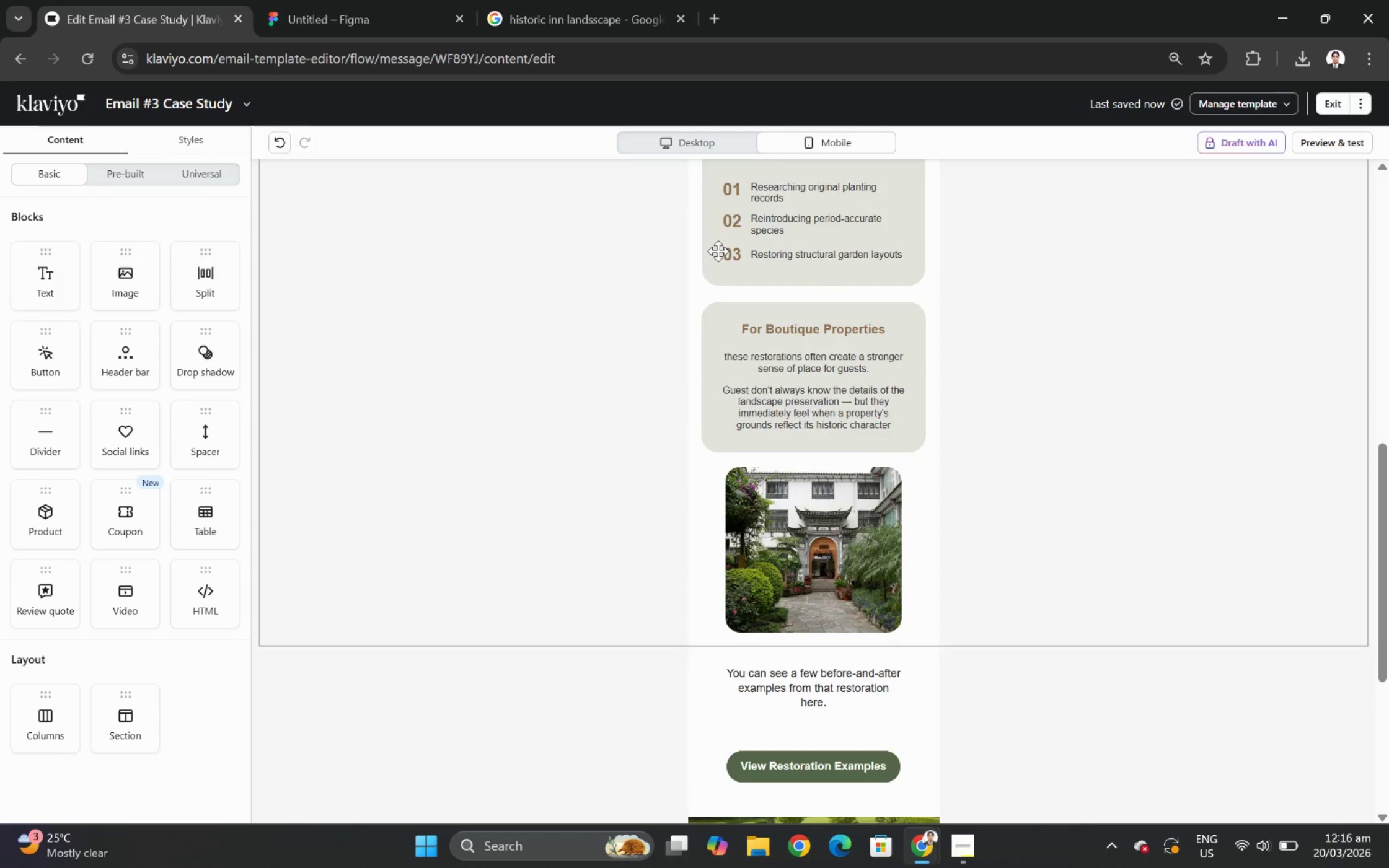 
left_click_drag(start_coordinate=[831, 533], to_coordinate=[825, 330])
 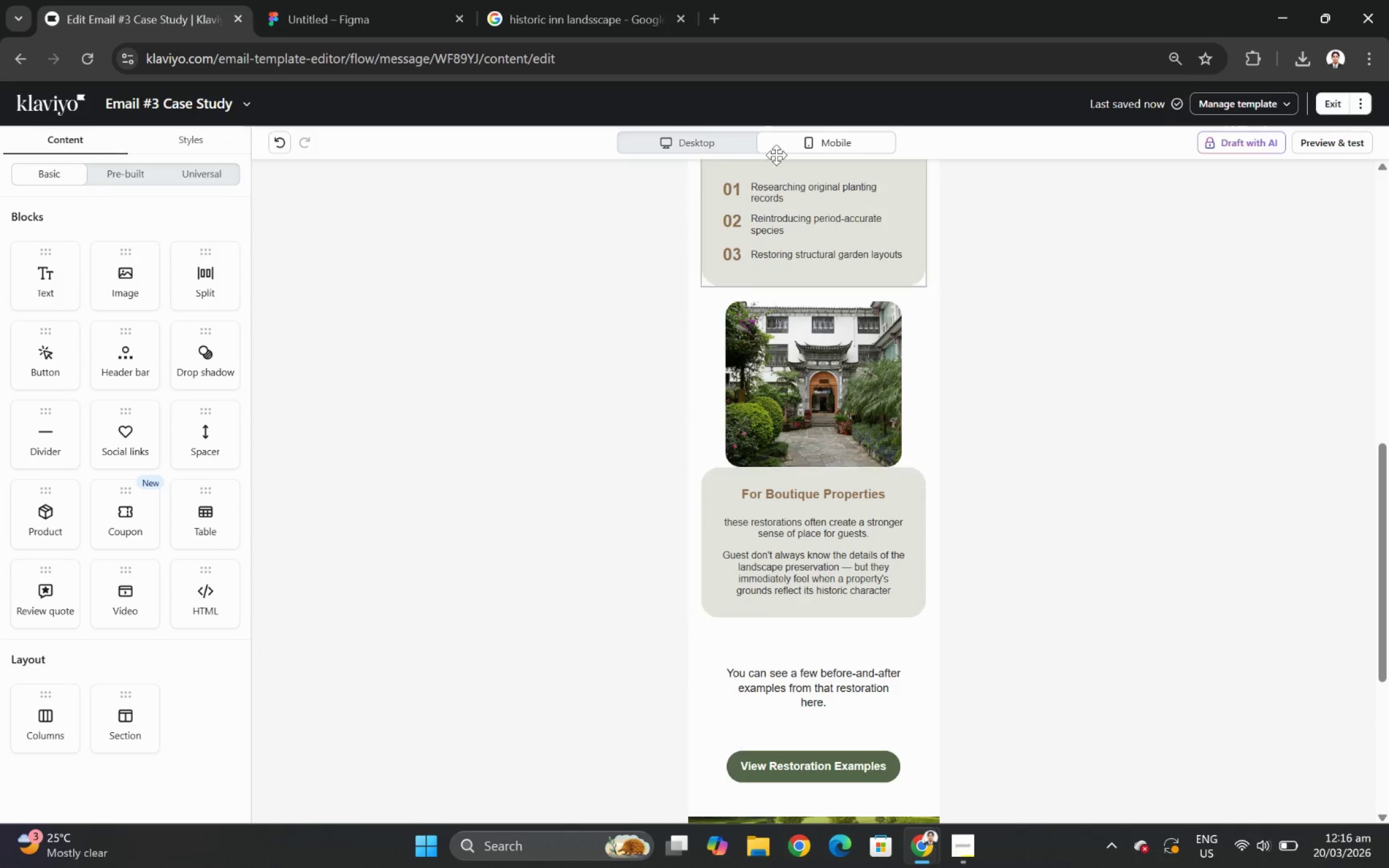 
double_click([707, 131])
 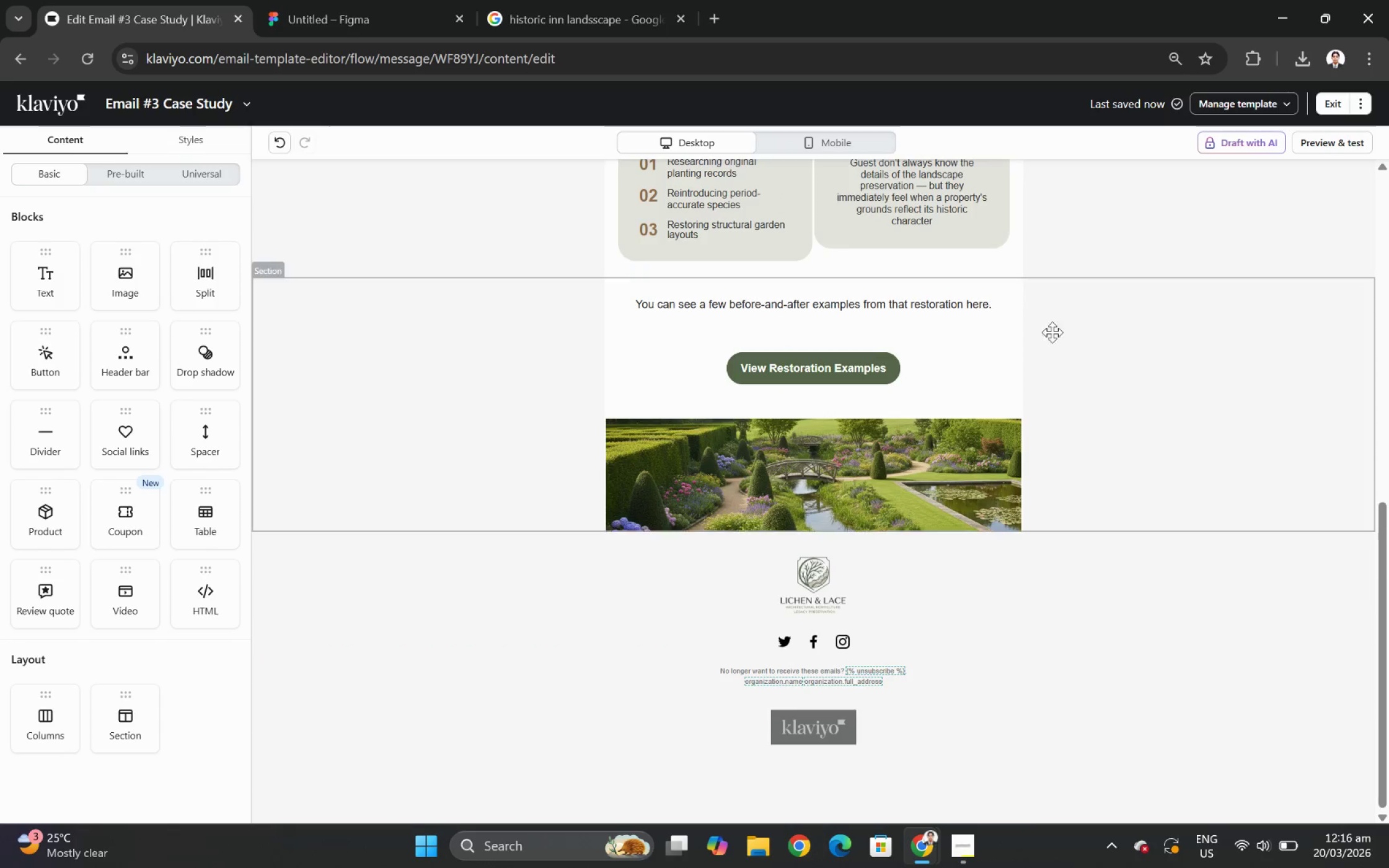 
scroll: coordinate [1071, 346], scroll_direction: up, amount: 4.0
 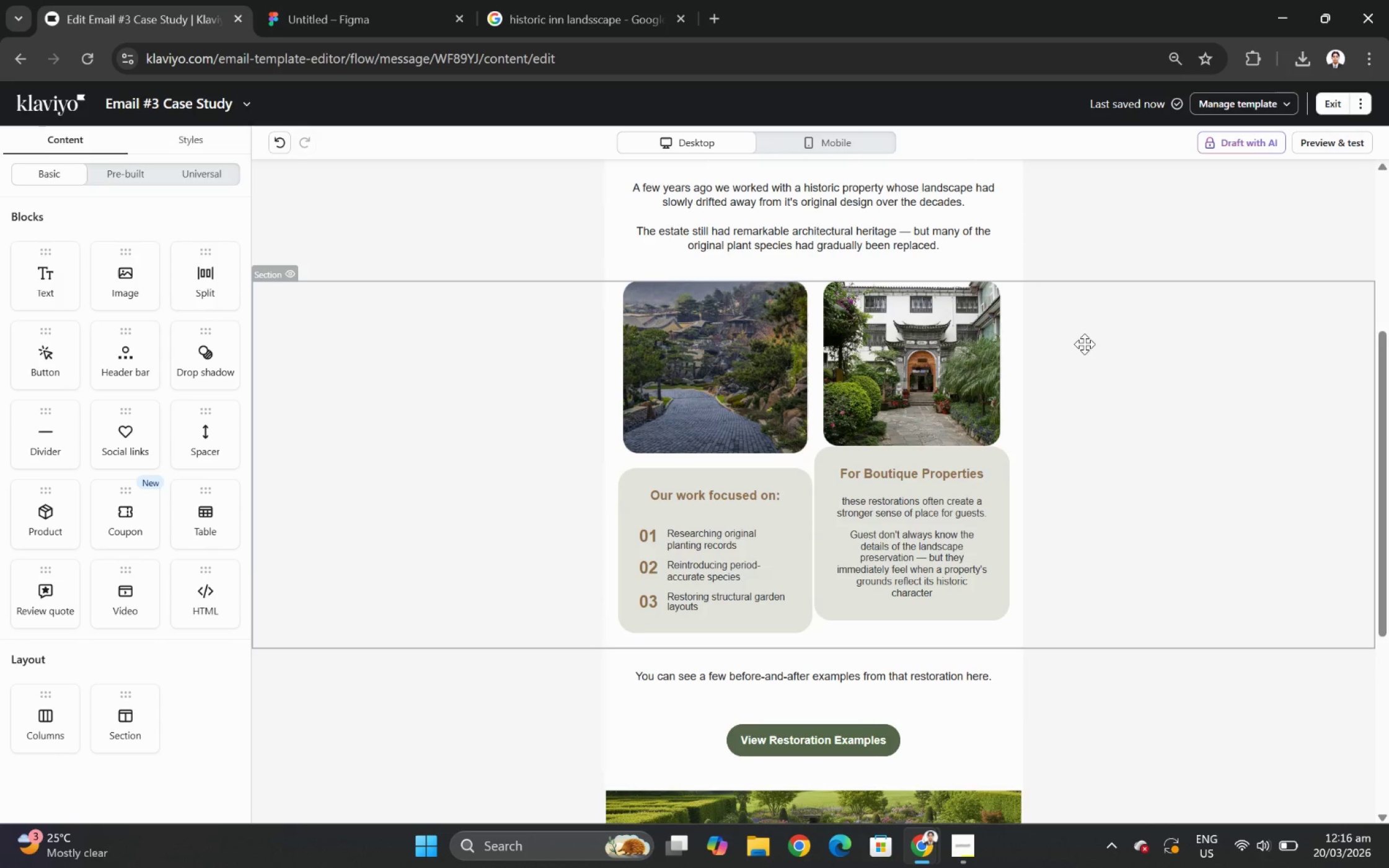 
wait(5.85)
 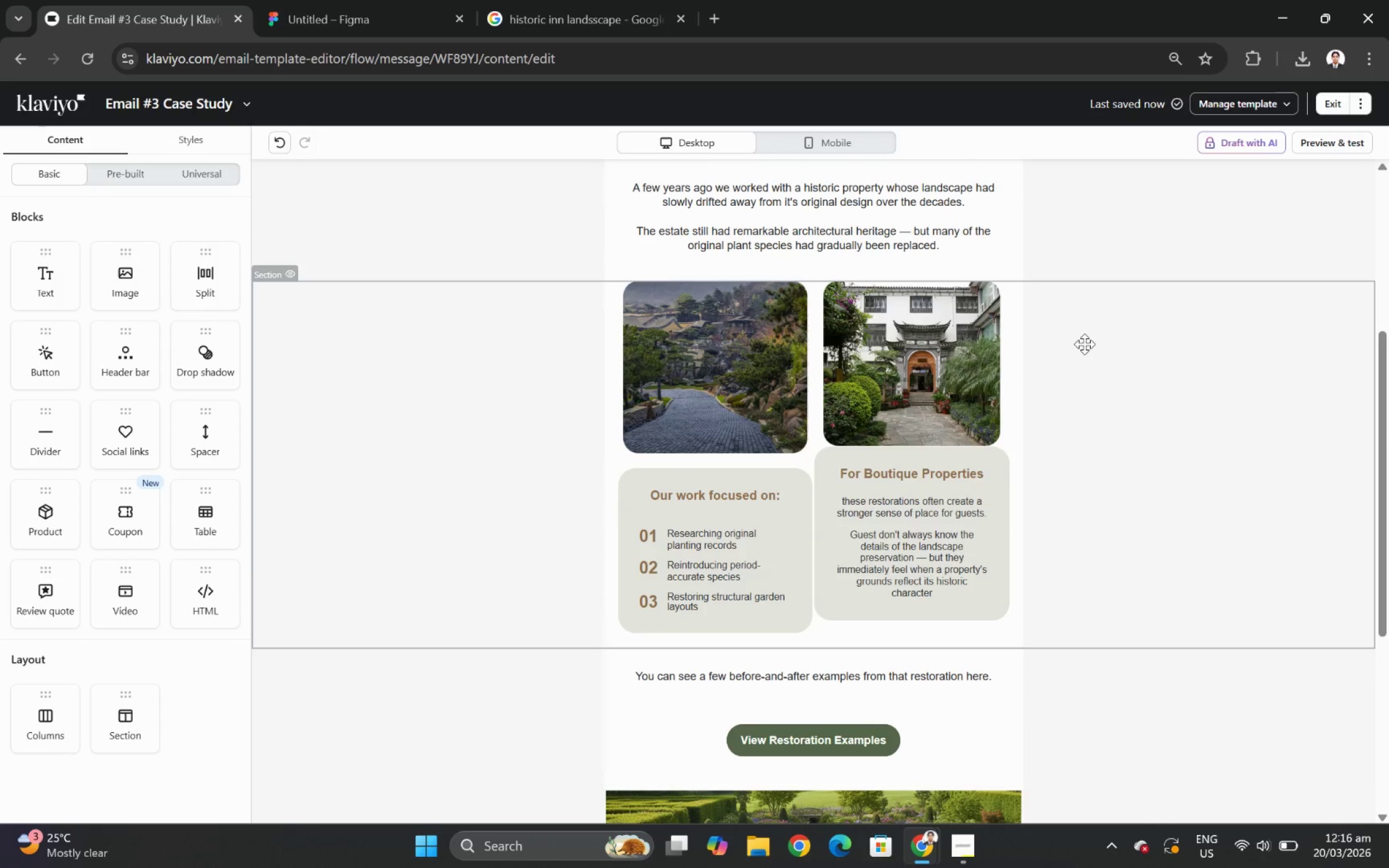 
scroll: coordinate [1084, 344], scroll_direction: up, amount: 1.0
 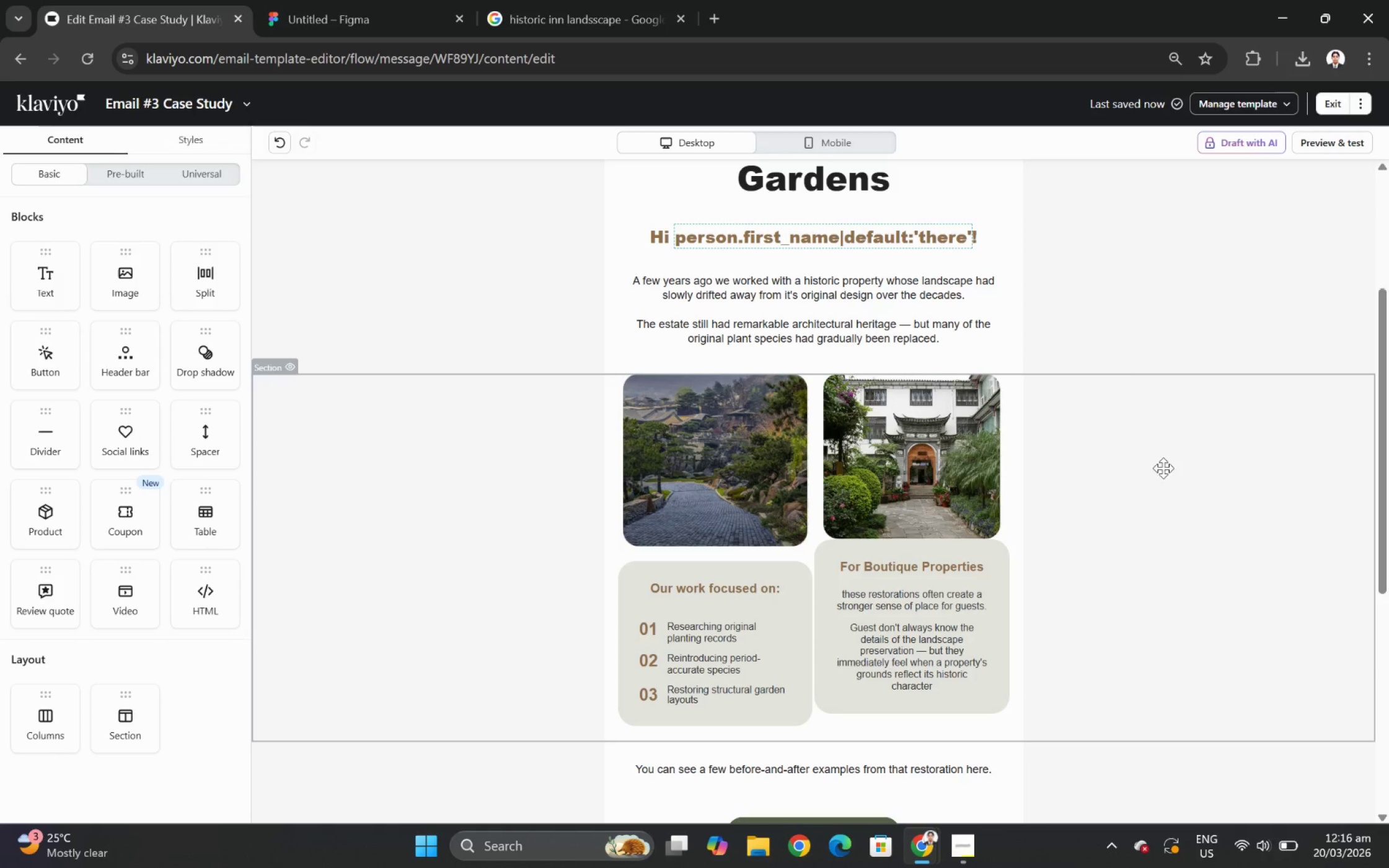 
wait(6.51)
 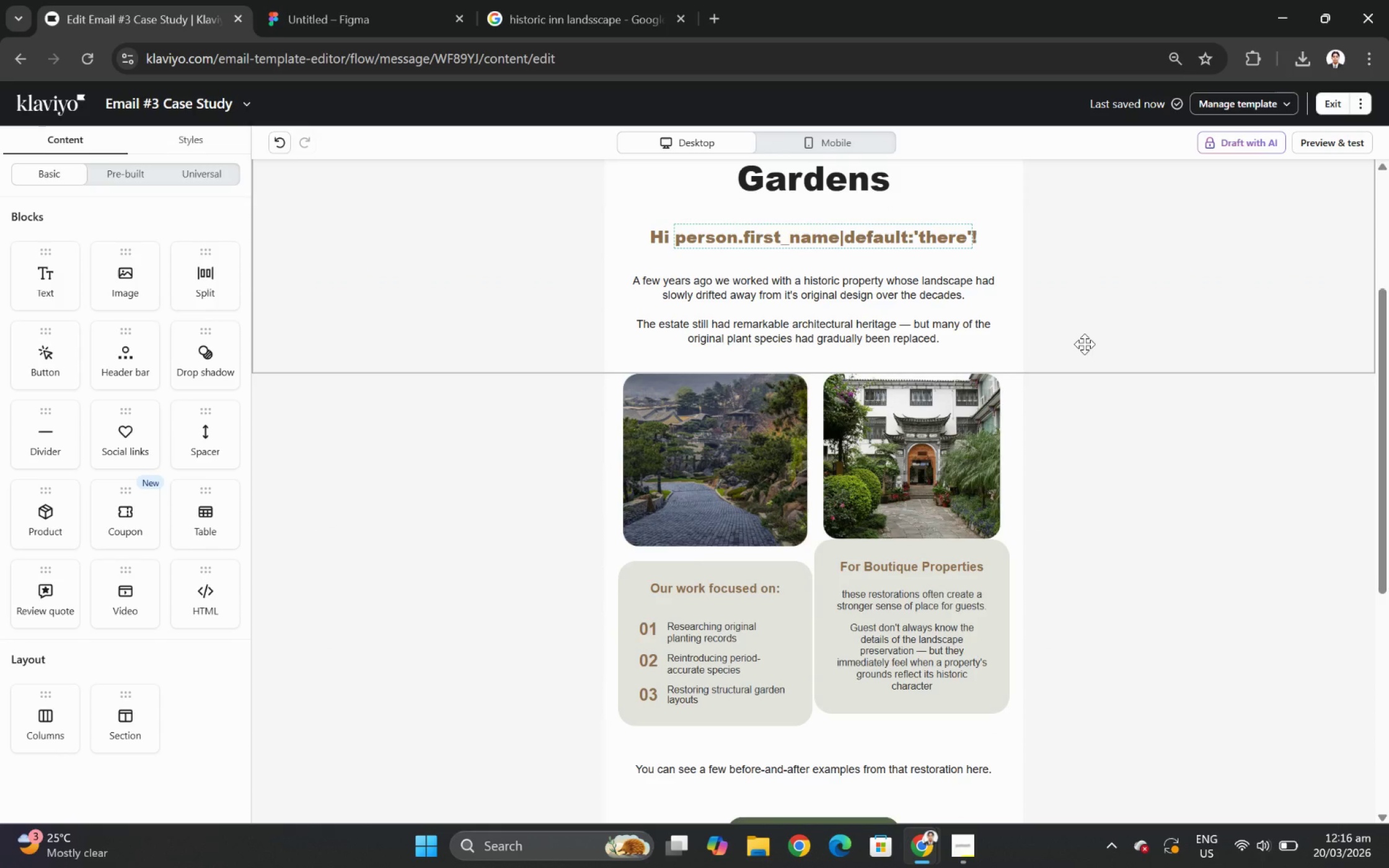 
left_click([275, 136])
 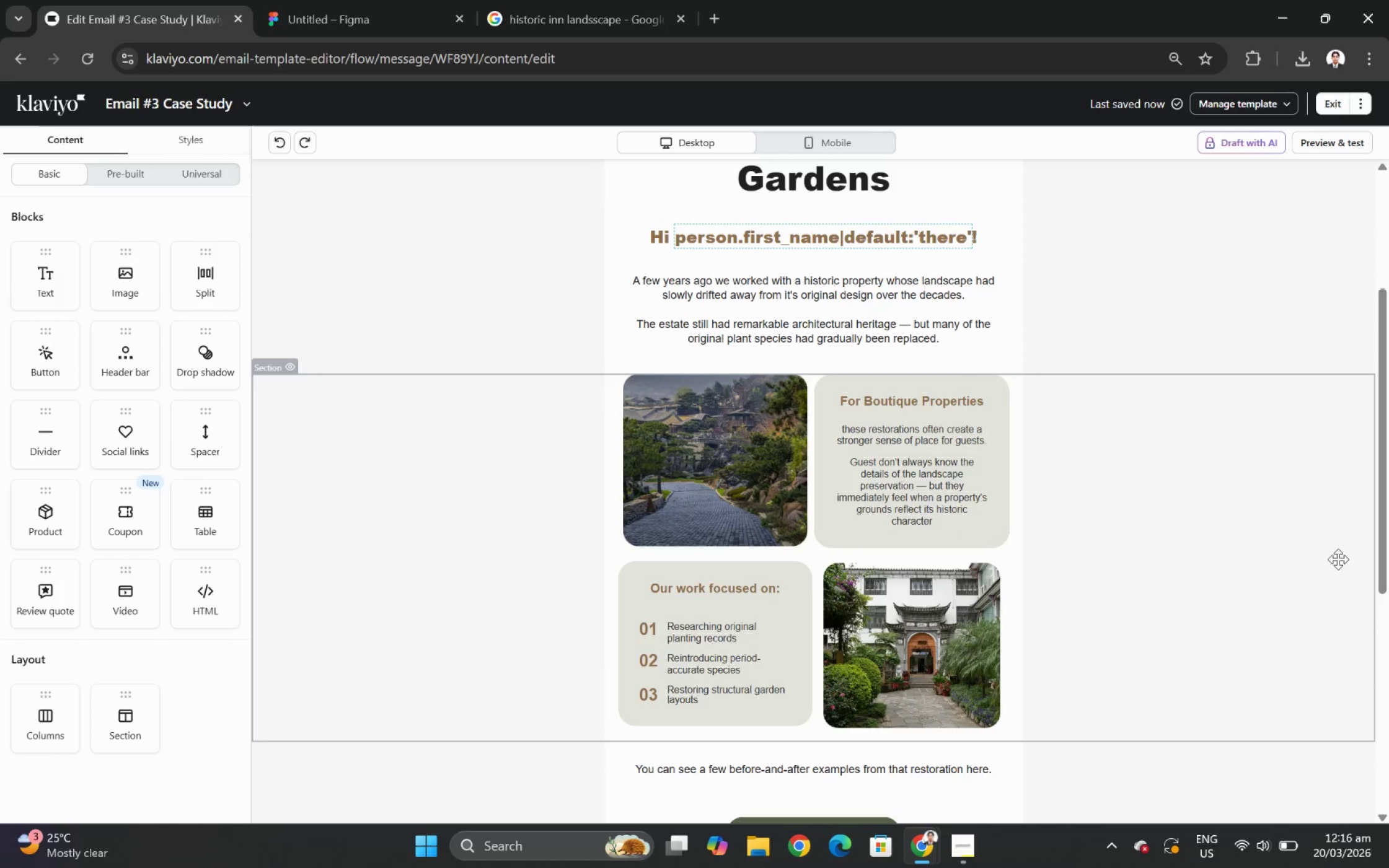 
scroll: coordinate [1226, 524], scroll_direction: down, amount: 2.0
 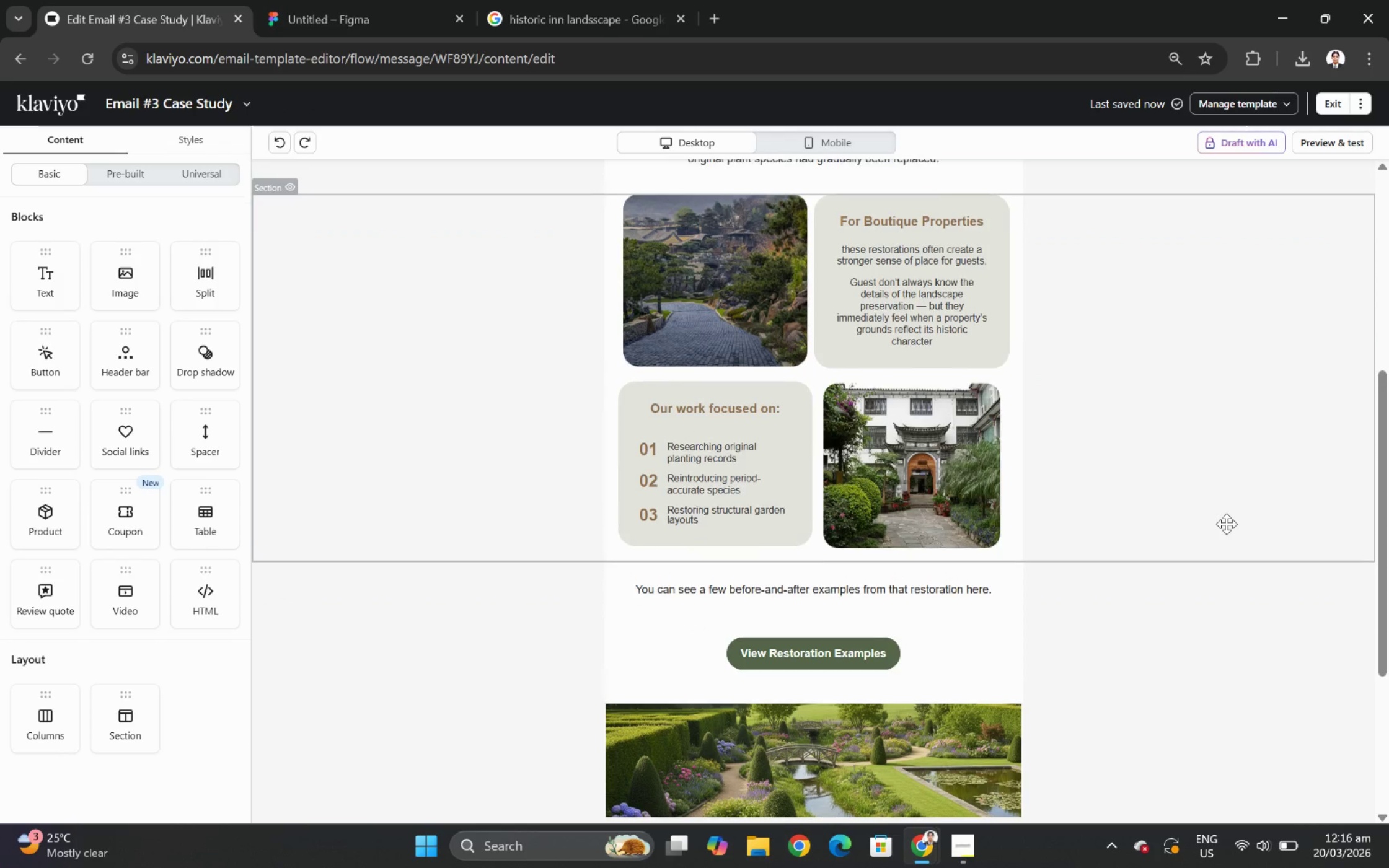 
scroll: coordinate [1226, 524], scroll_direction: up, amount: 2.0
 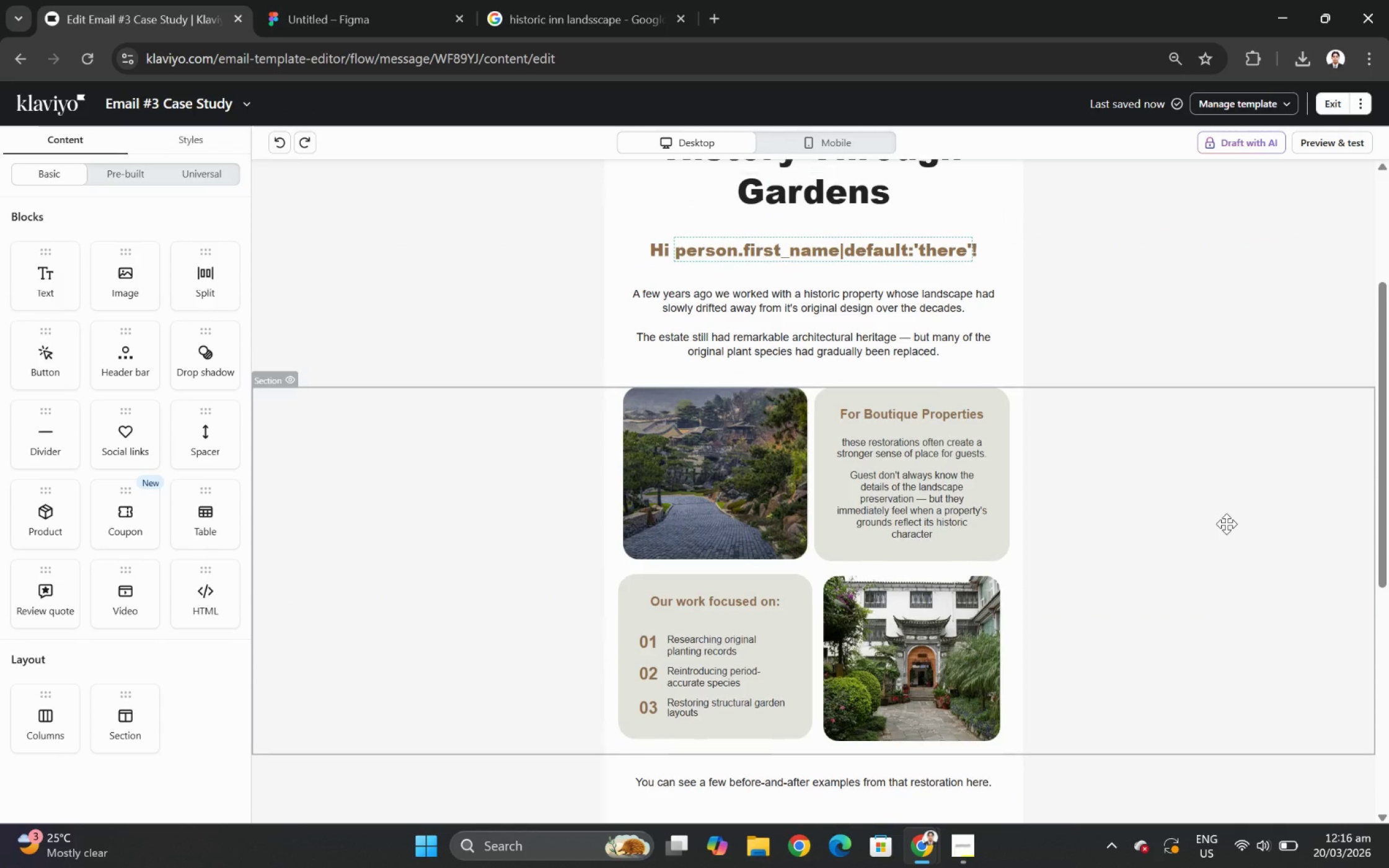 
scroll: coordinate [1226, 524], scroll_direction: none, amount: 0.0
 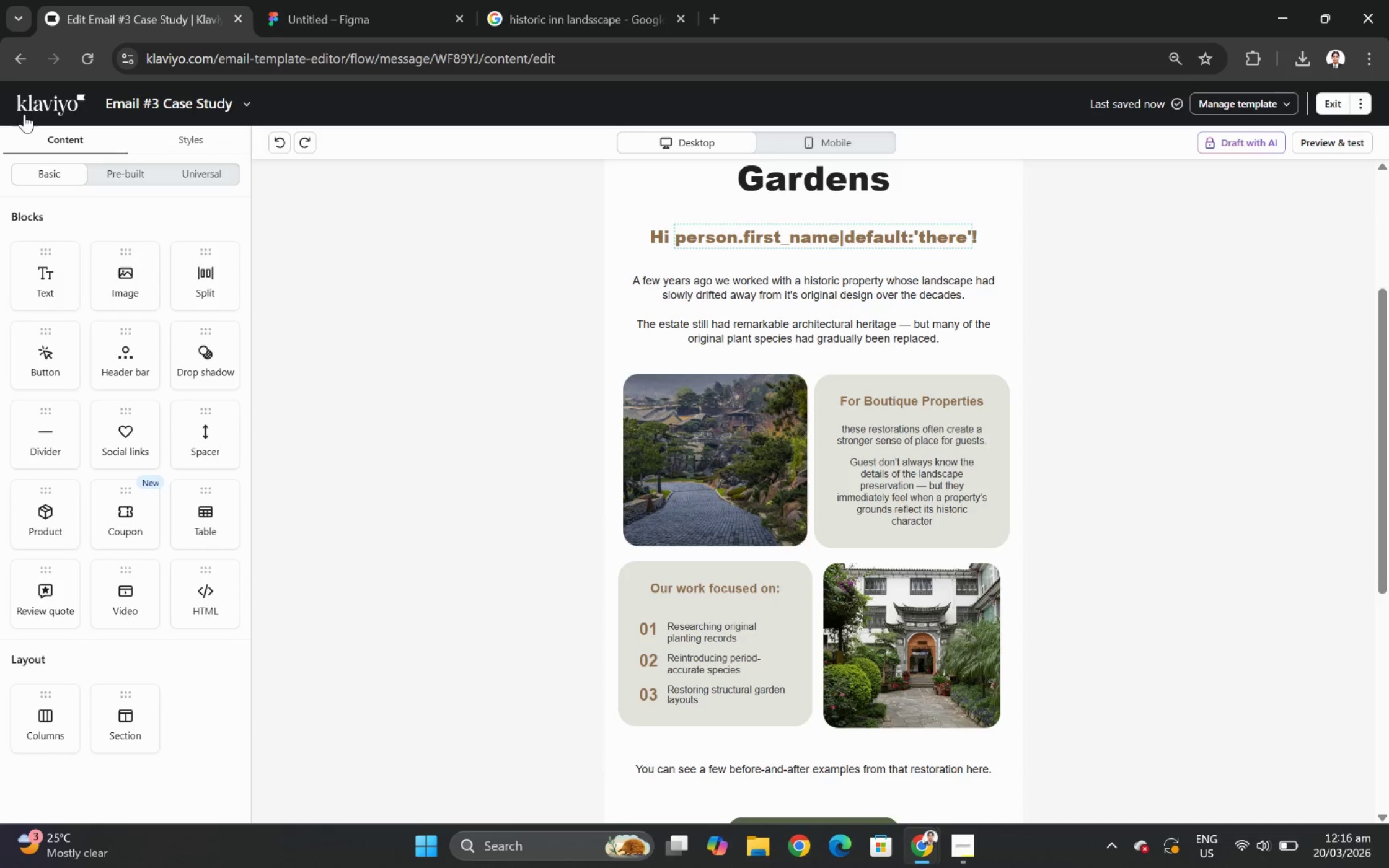 
left_click_drag(start_coordinate=[131, 724], to_coordinate=[661, 673])
 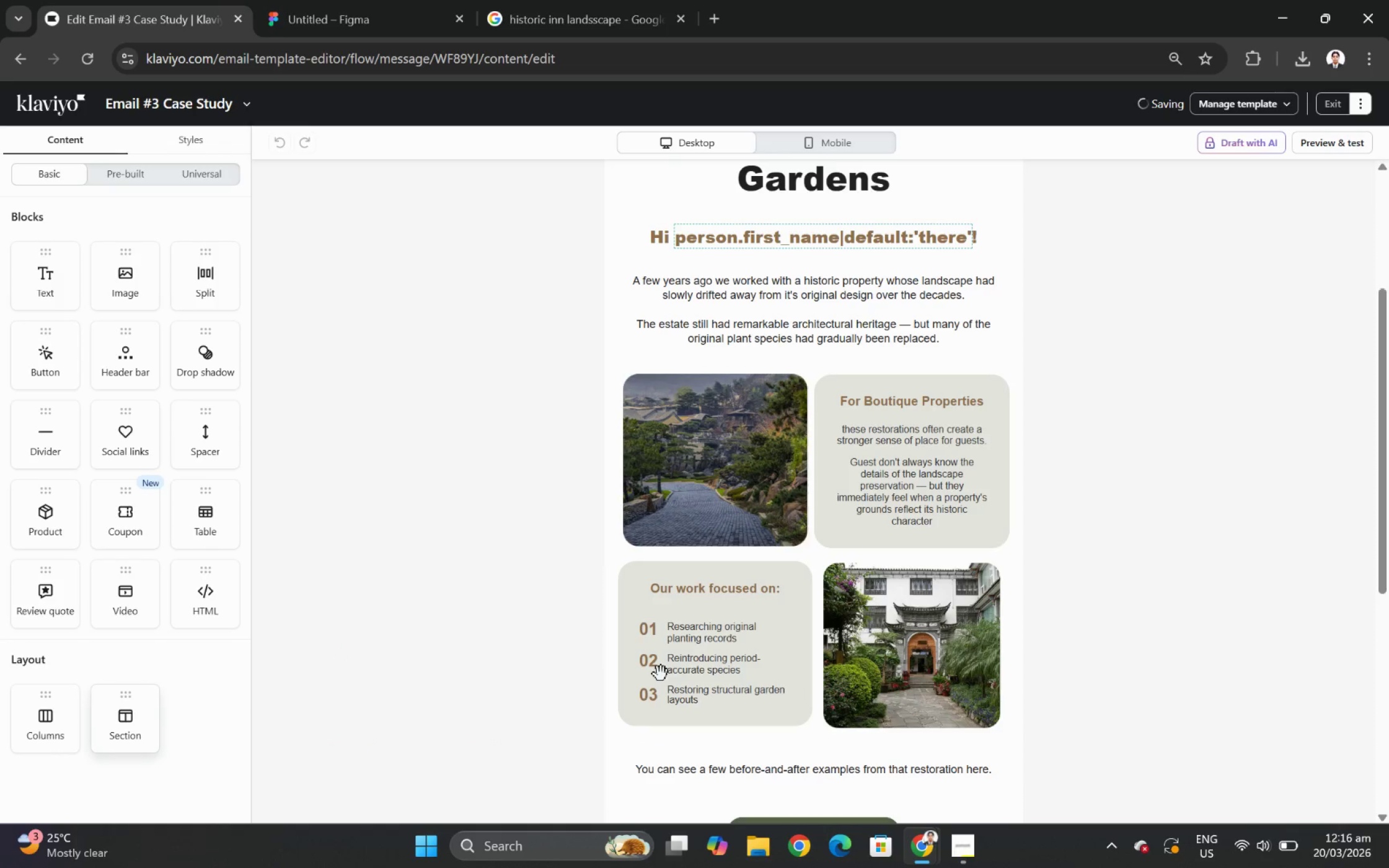 
scroll: coordinate [661, 673], scroll_direction: down, amount: 3.0
 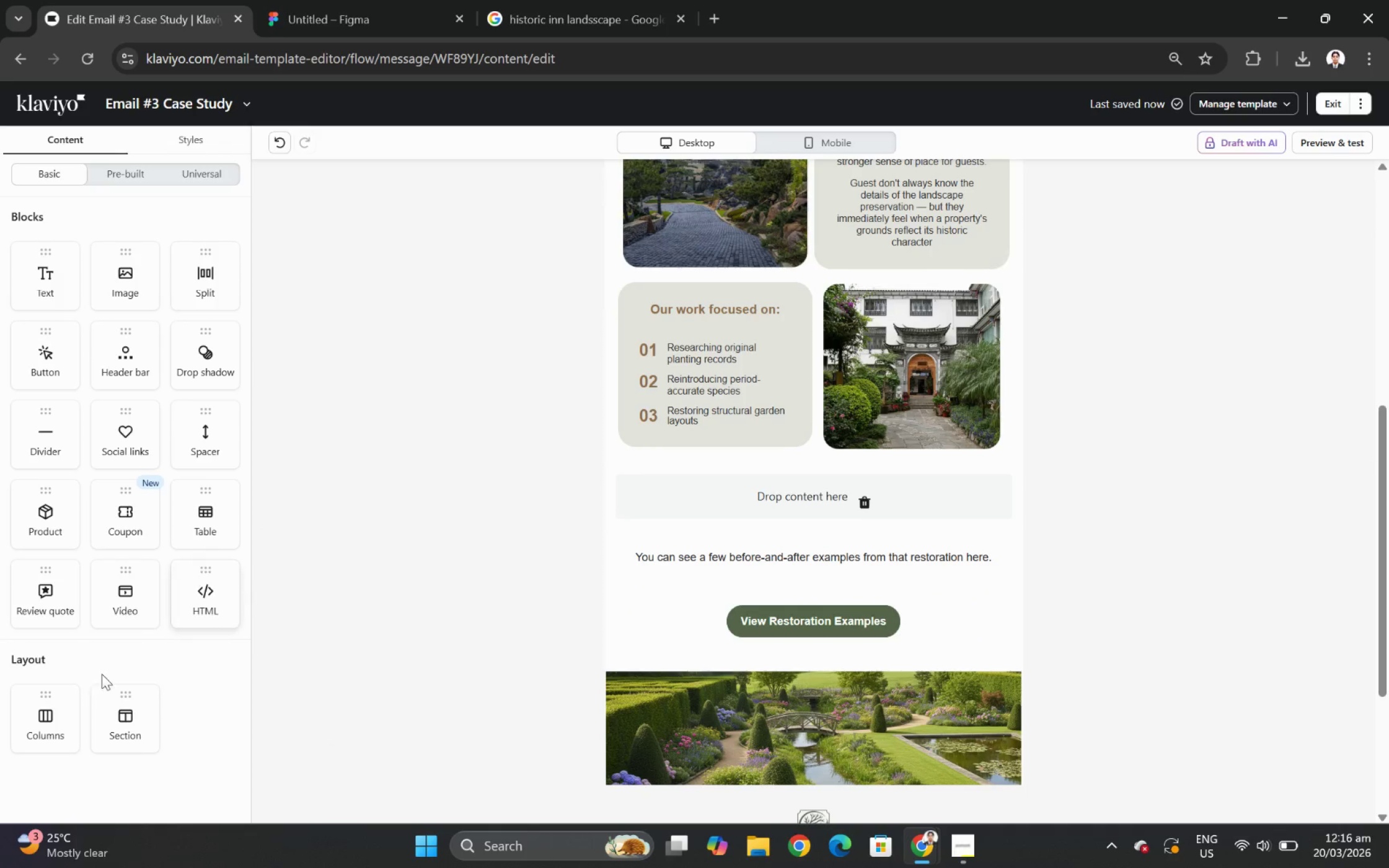 
left_click_drag(start_coordinate=[58, 730], to_coordinate=[789, 508])
 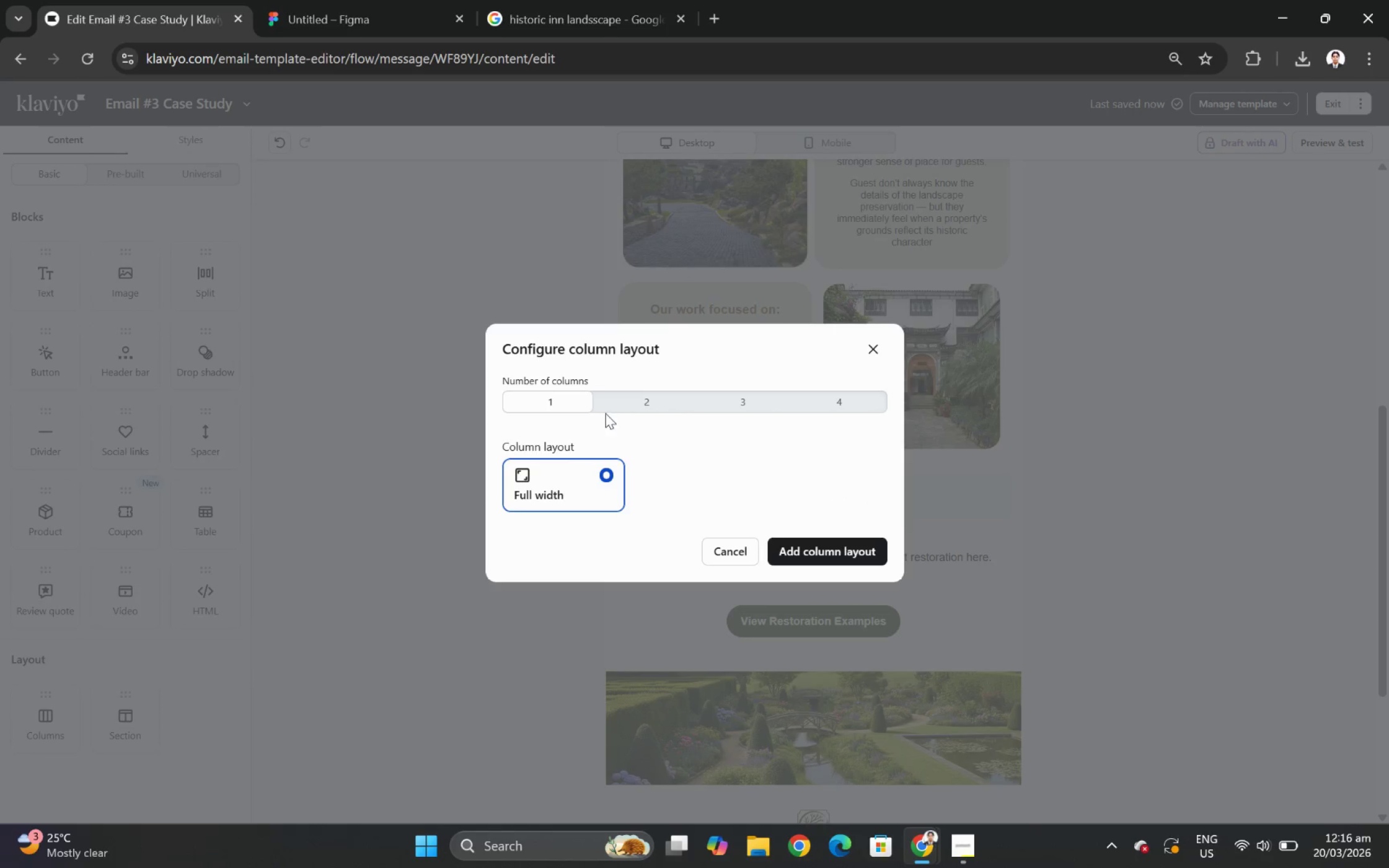 
double_click([664, 398])
 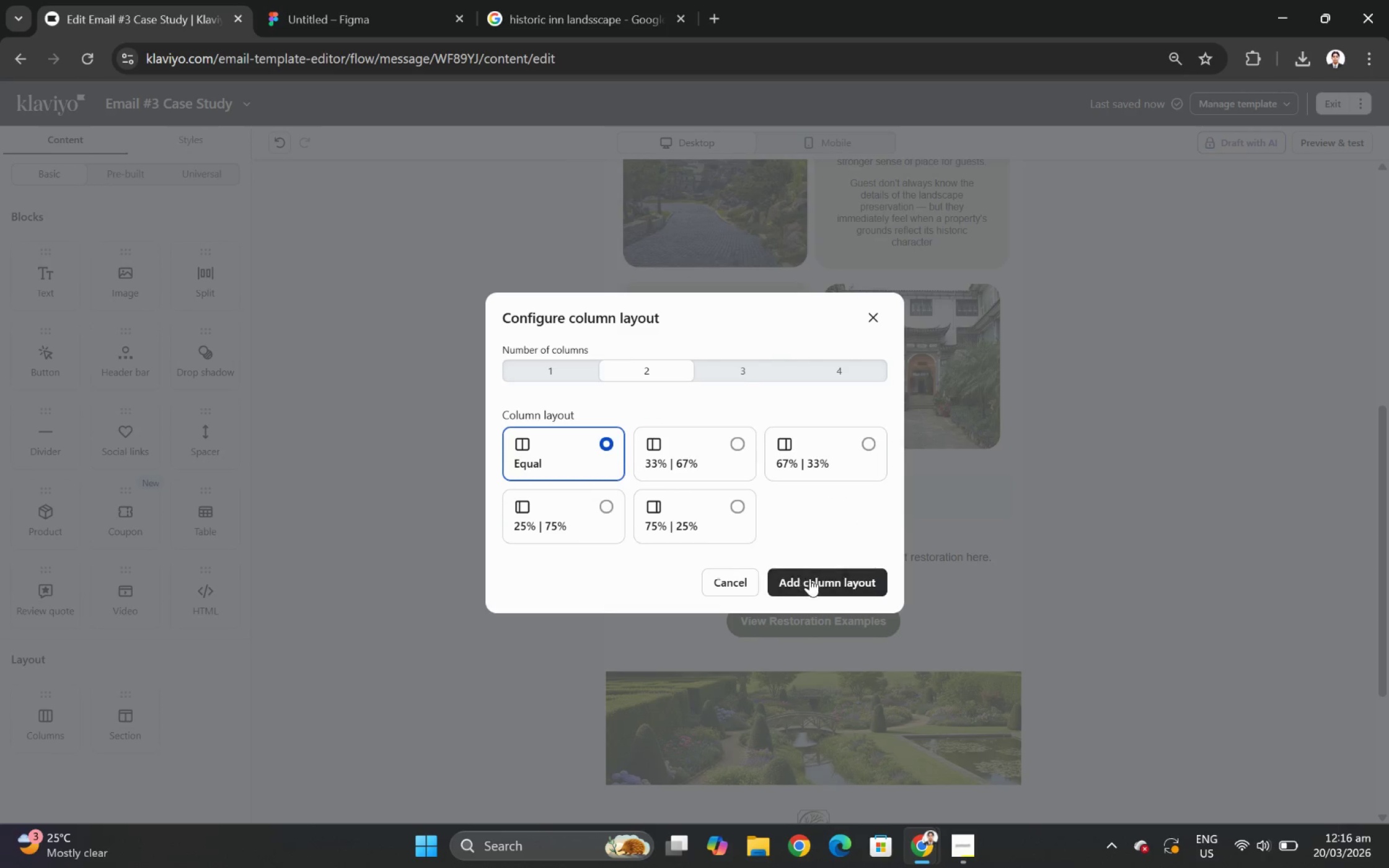 
left_click([811, 577])
 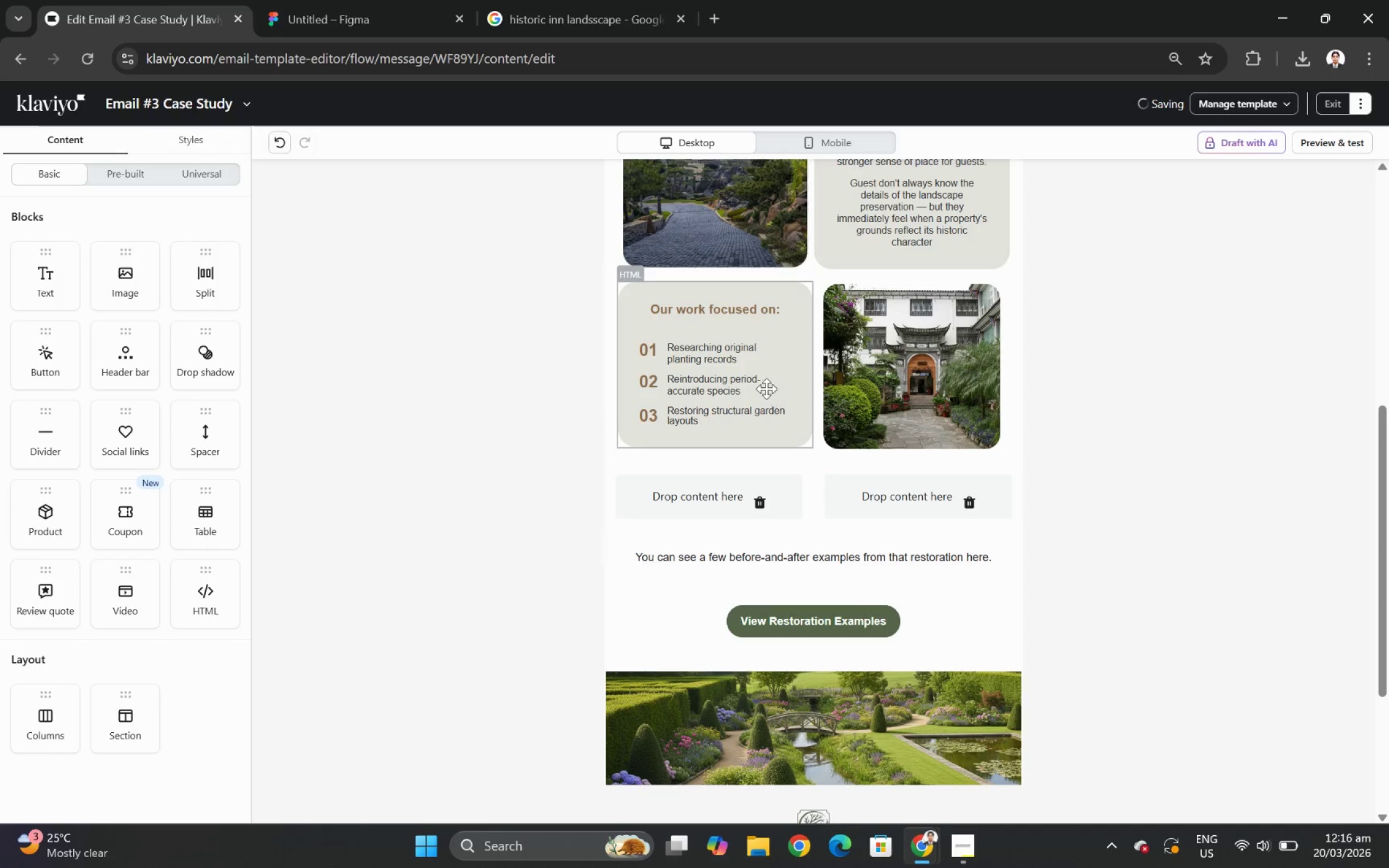 
left_click_drag(start_coordinate=[763, 385], to_coordinate=[764, 505])
 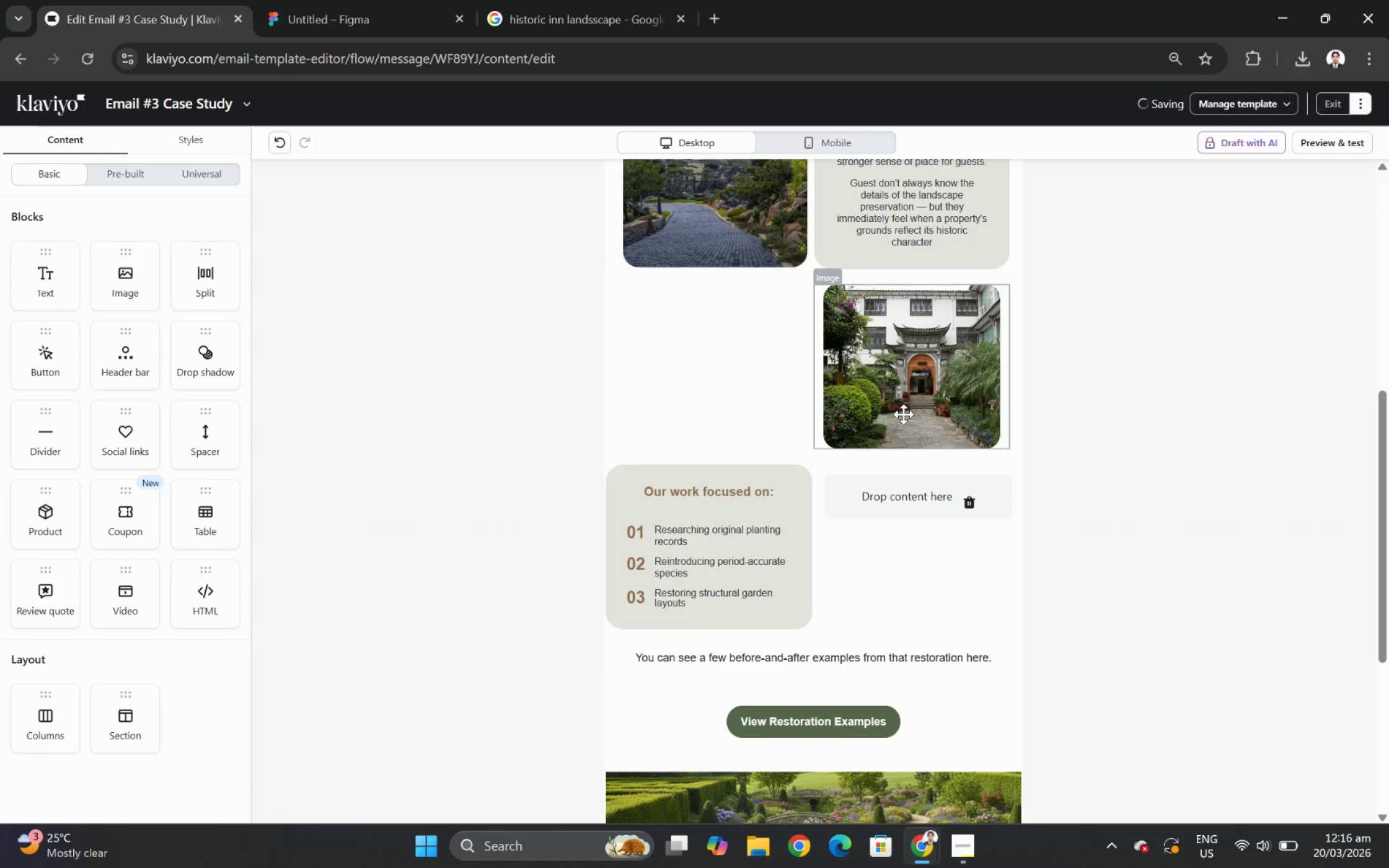 
left_click_drag(start_coordinate=[910, 403], to_coordinate=[913, 505])
 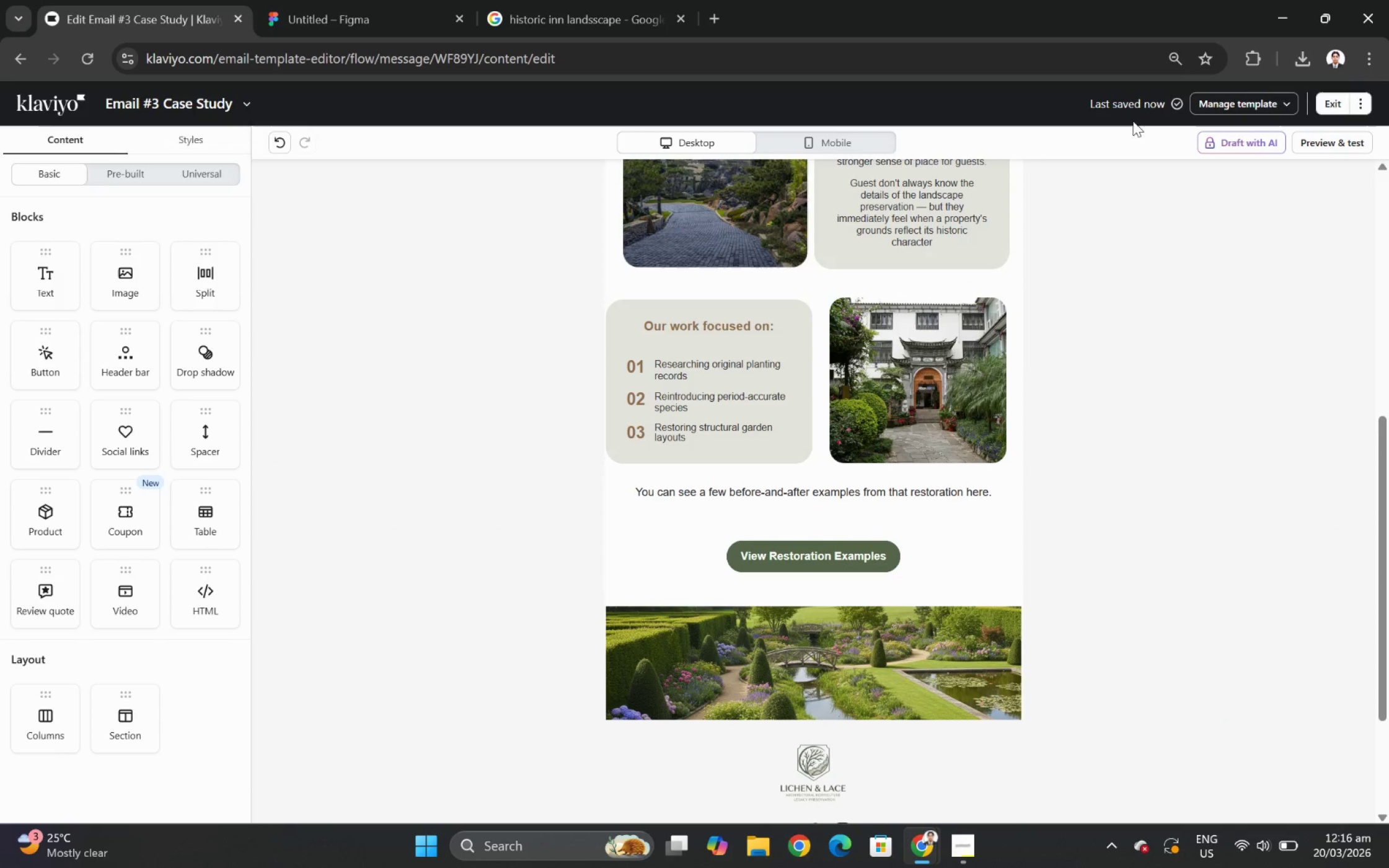 
left_click([865, 152])
 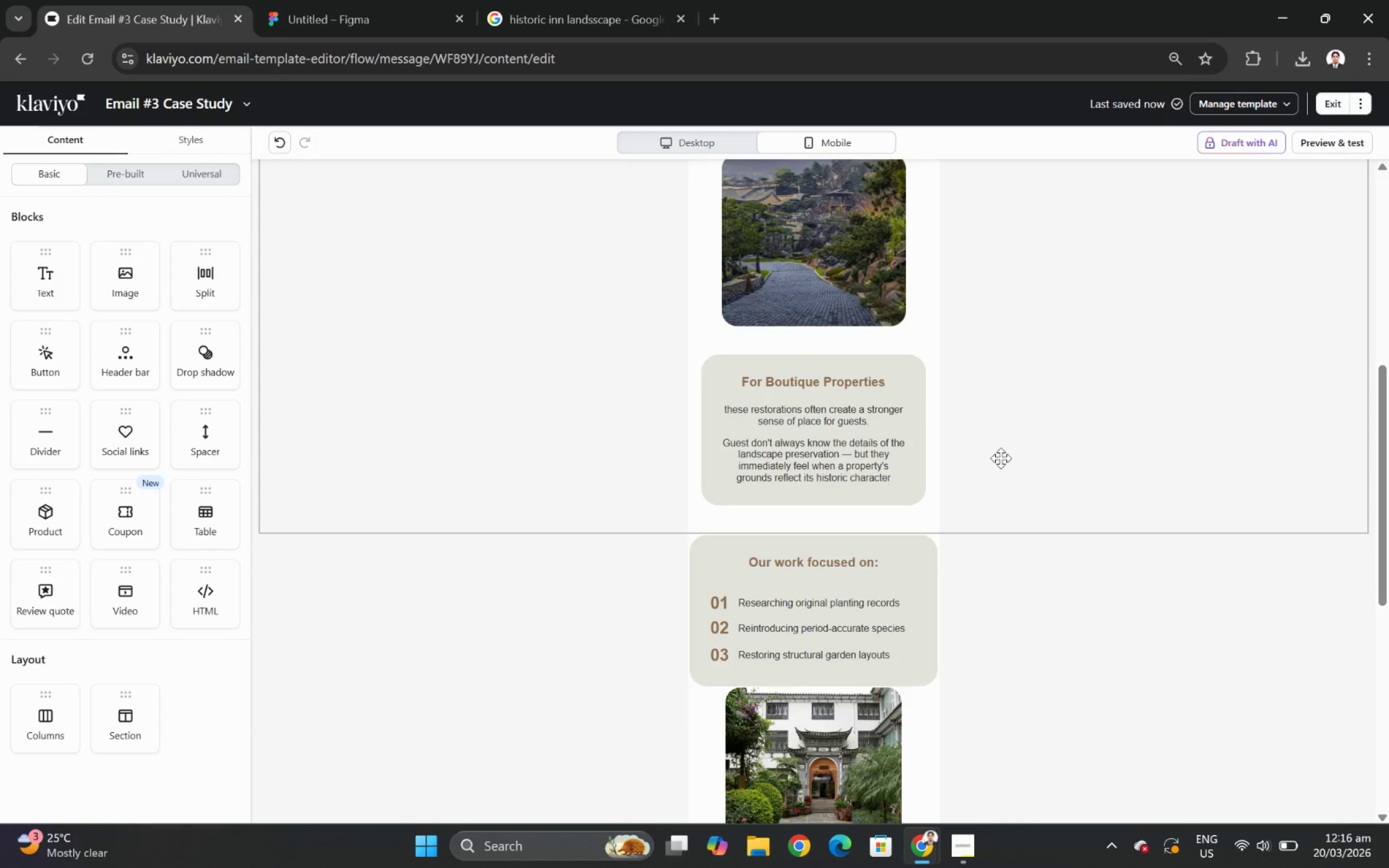 
scroll: coordinate [1028, 475], scroll_direction: down, amount: 2.0
 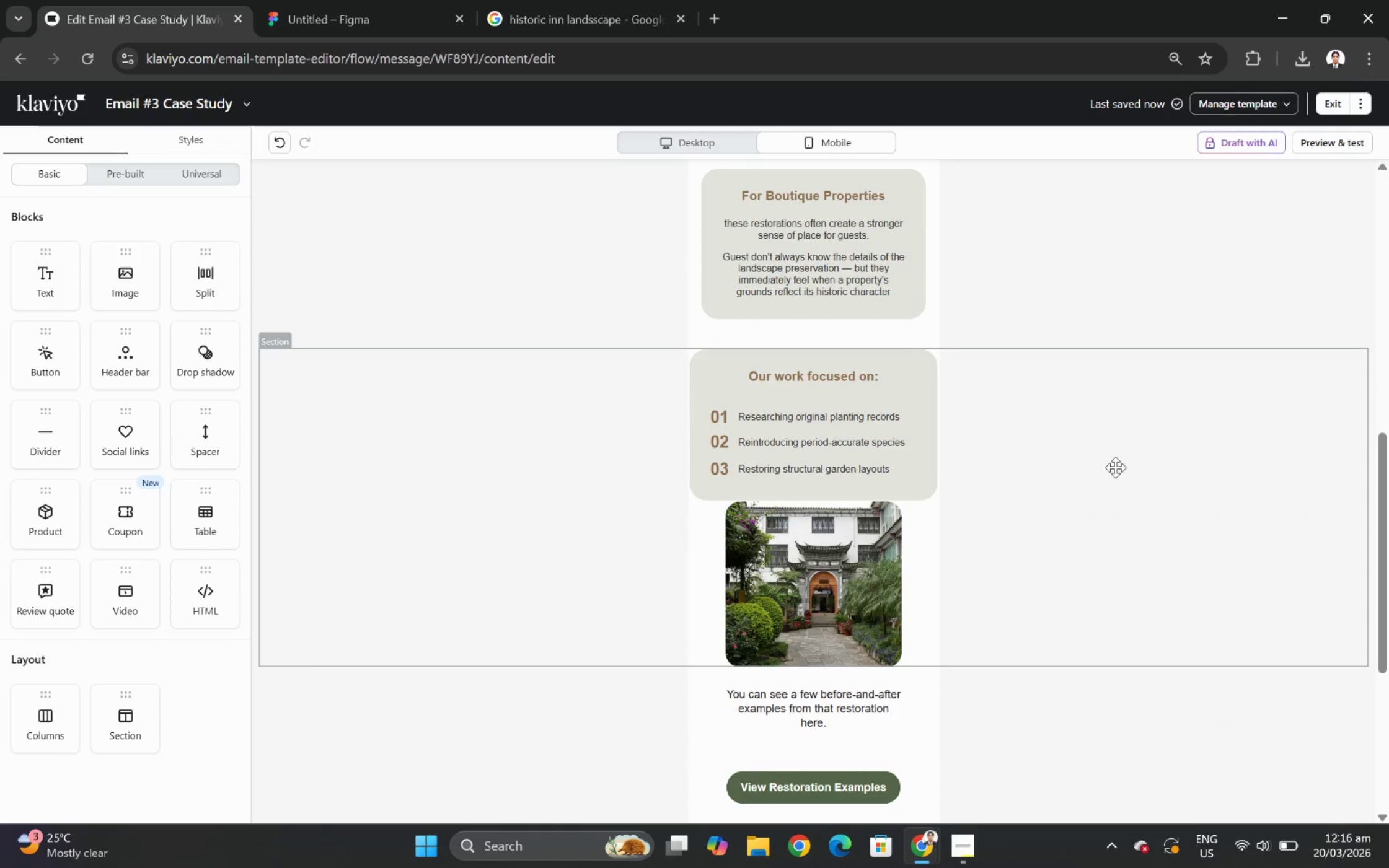 
scroll: coordinate [1117, 468], scroll_direction: up, amount: 1.0
 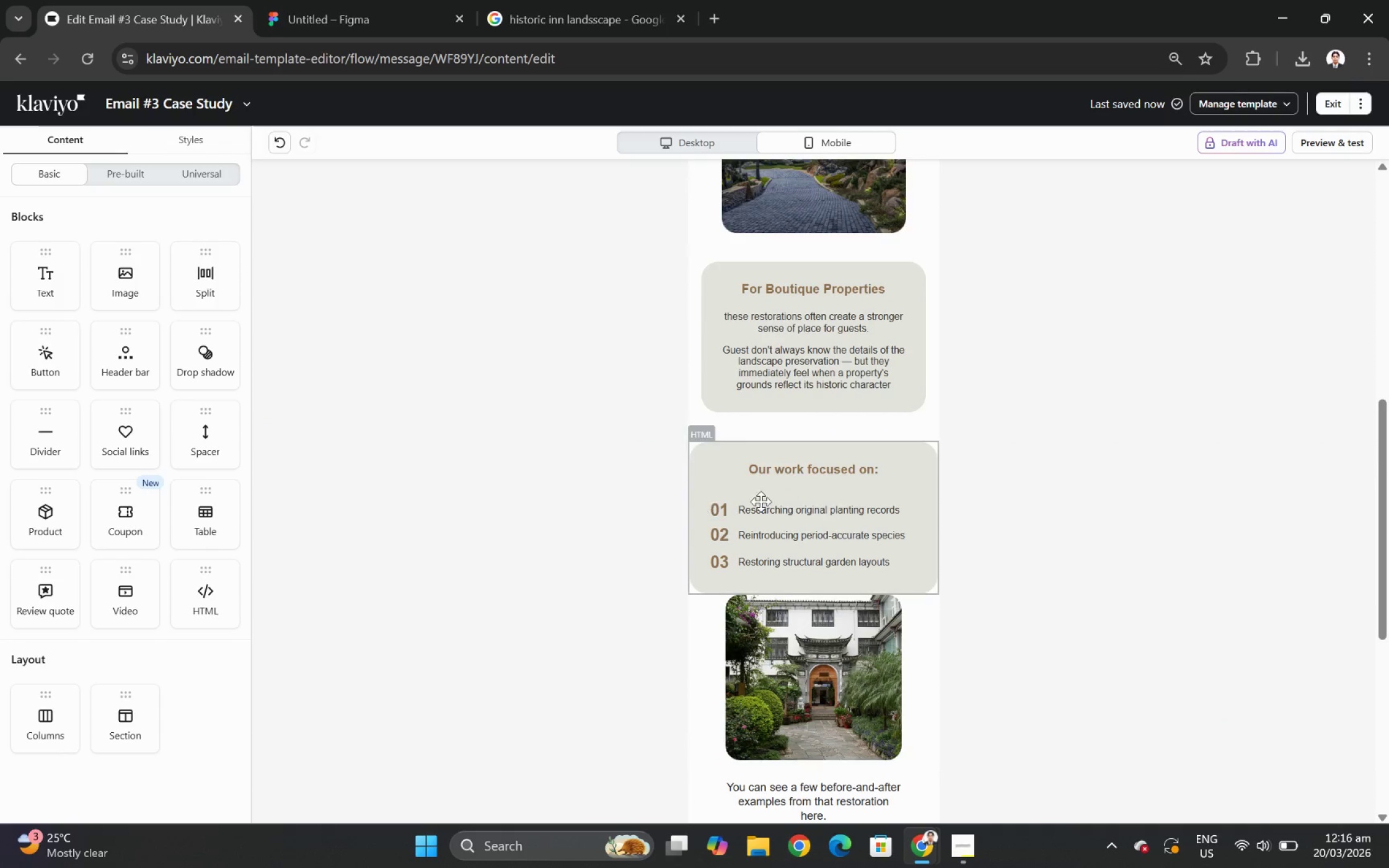 
left_click_drag(start_coordinate=[851, 495], to_coordinate=[869, 710])
 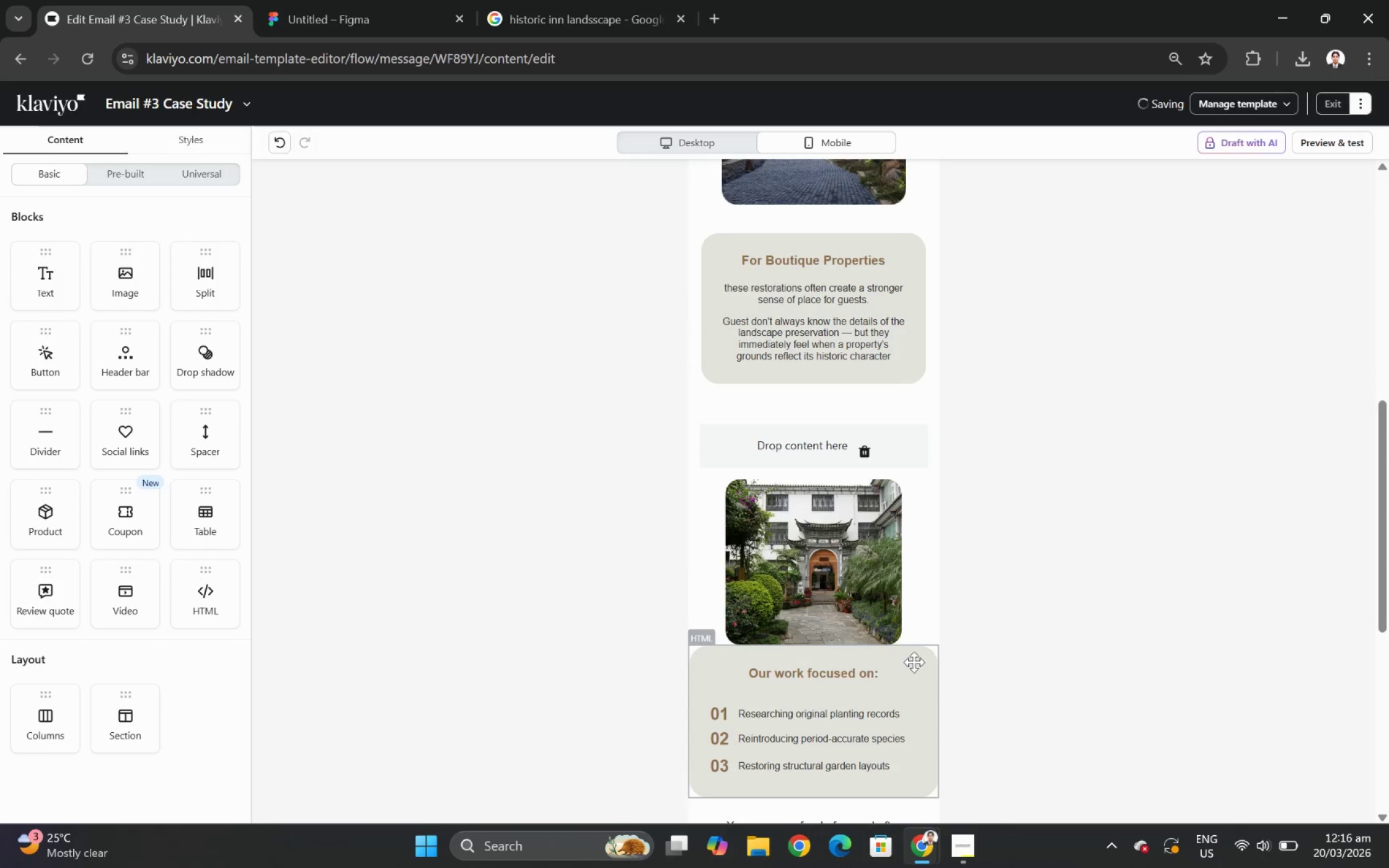 
scroll: coordinate [967, 532], scroll_direction: up, amount: 3.0
 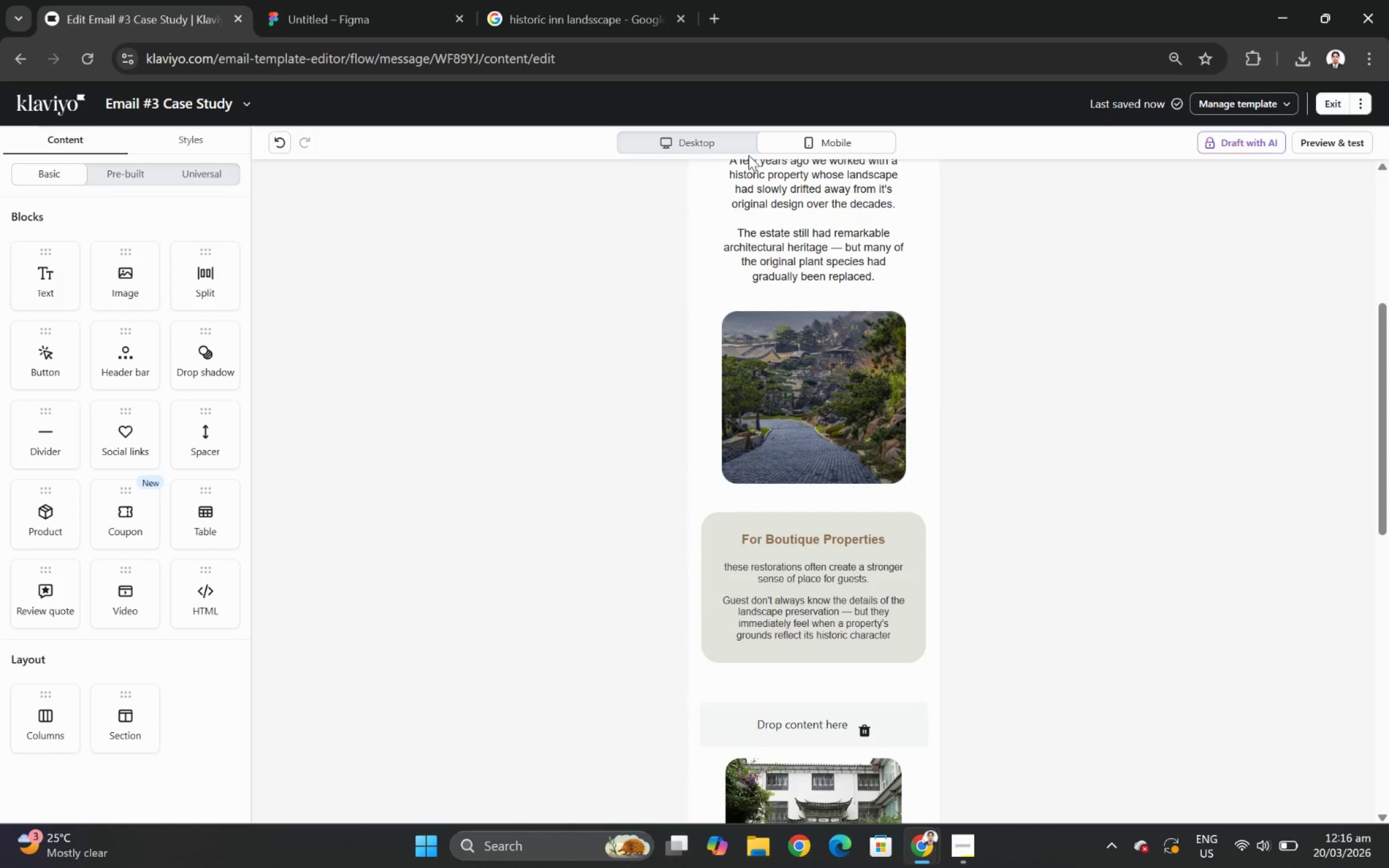 
left_click([736, 146])
 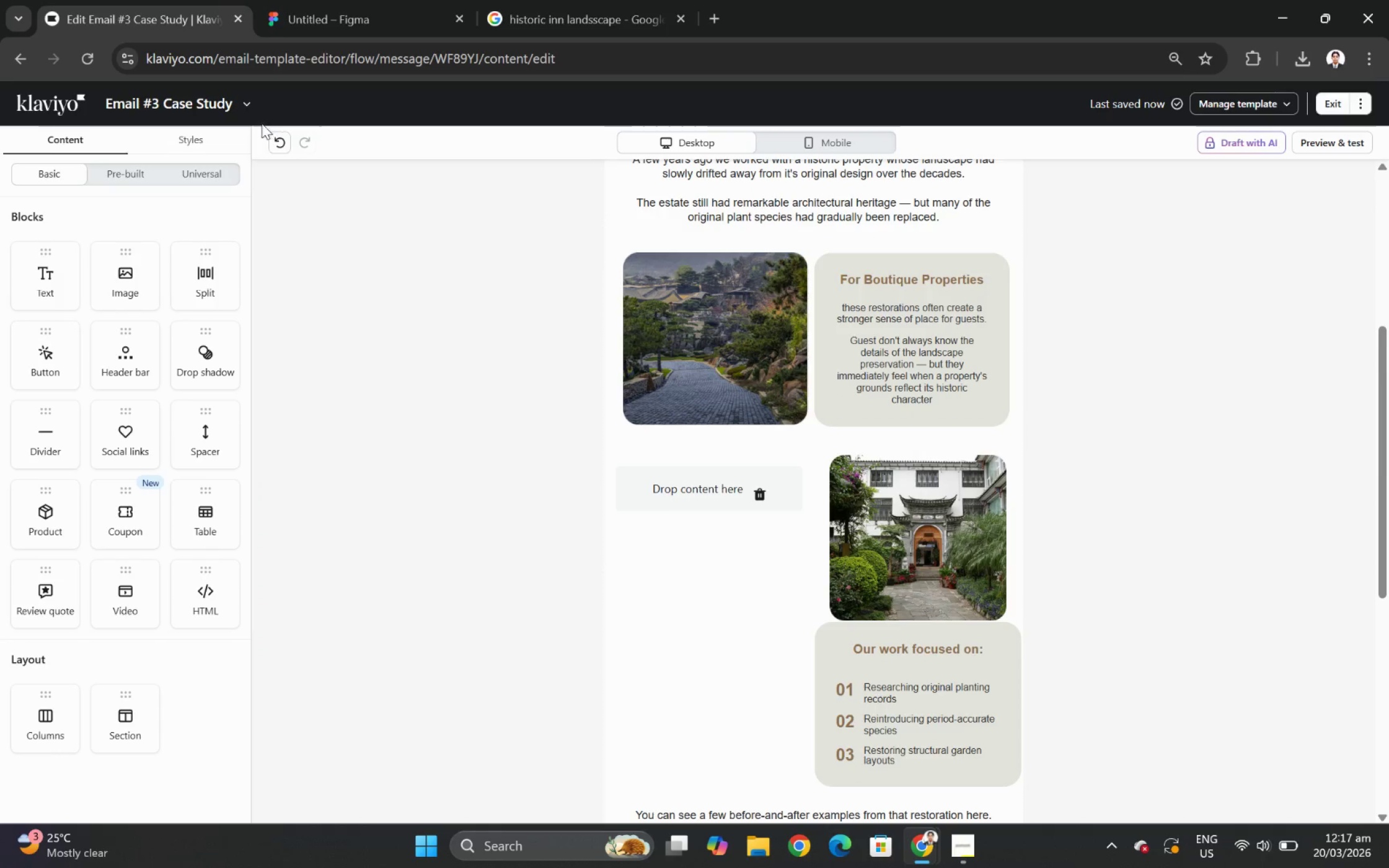 
left_click([283, 140])
 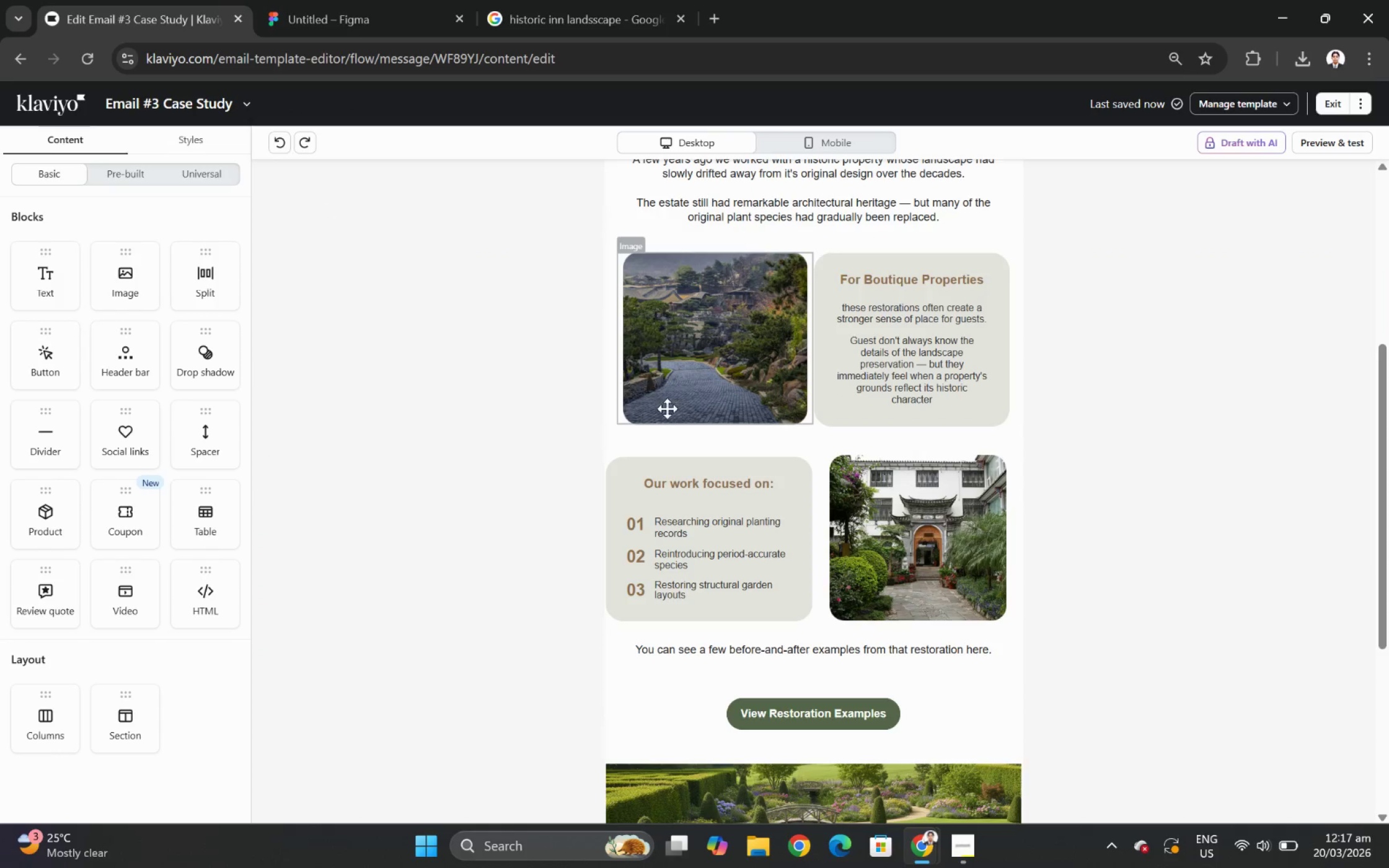 
wait(5.66)
 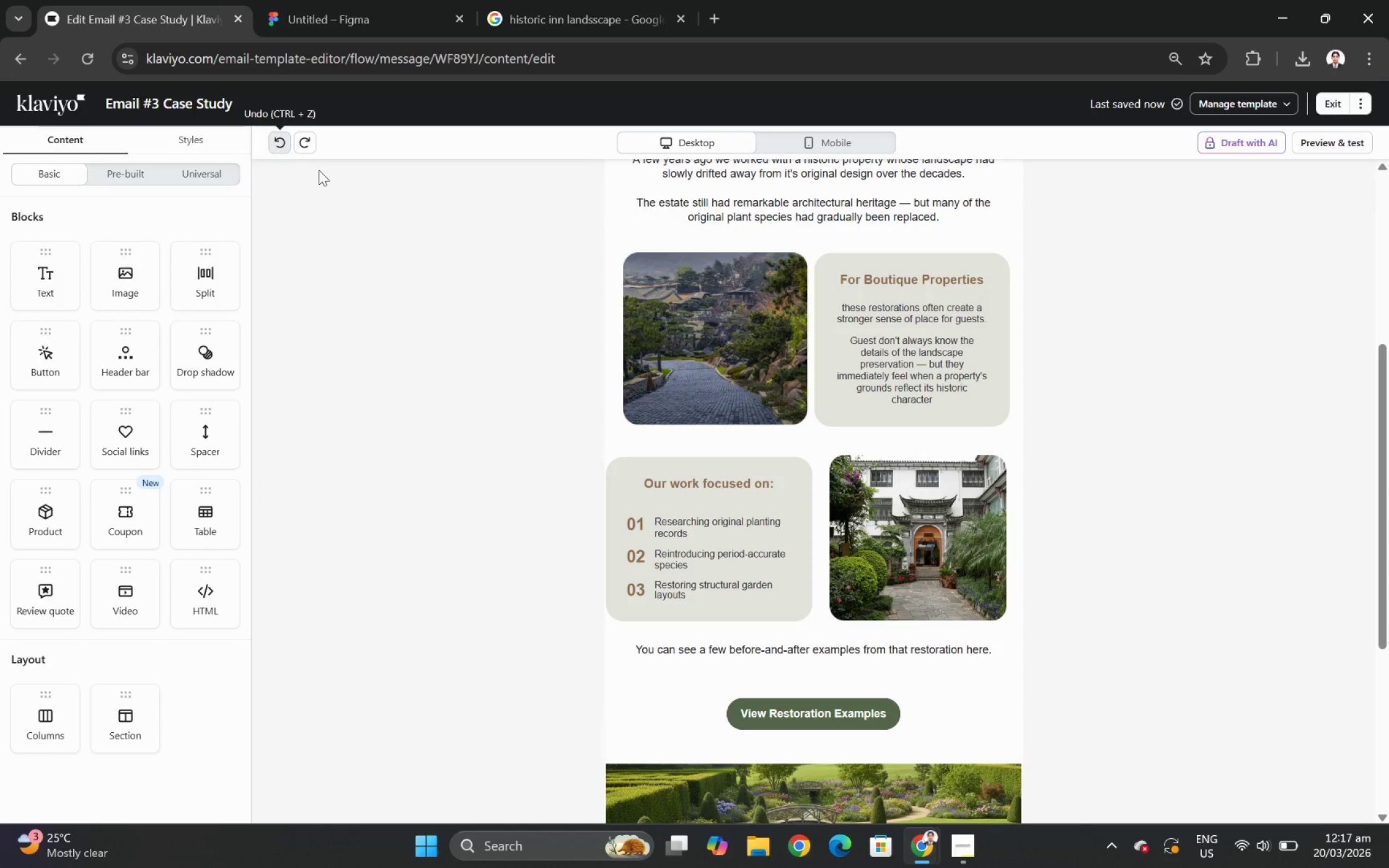 
left_click([278, 139])
 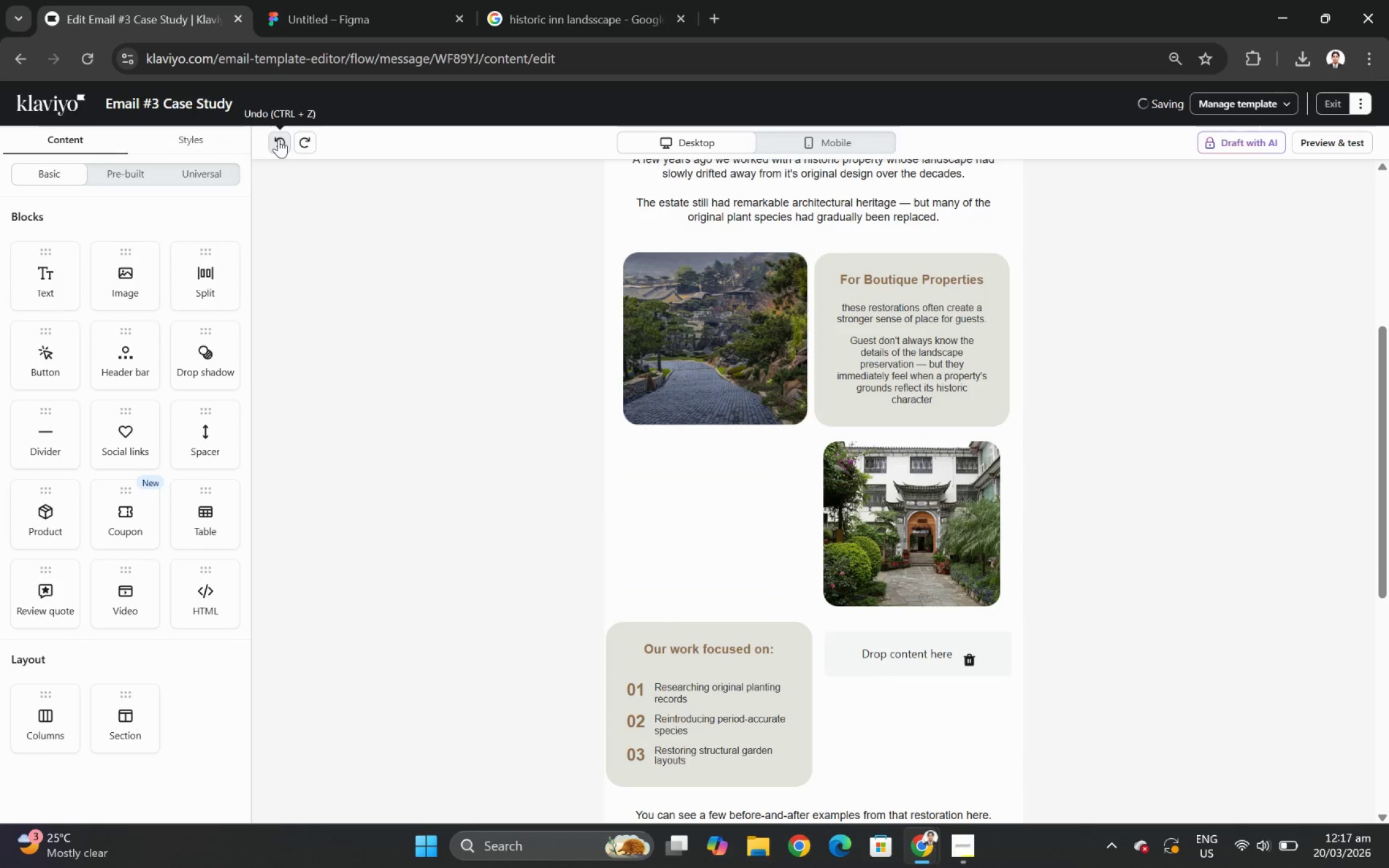 
left_click([278, 139])
 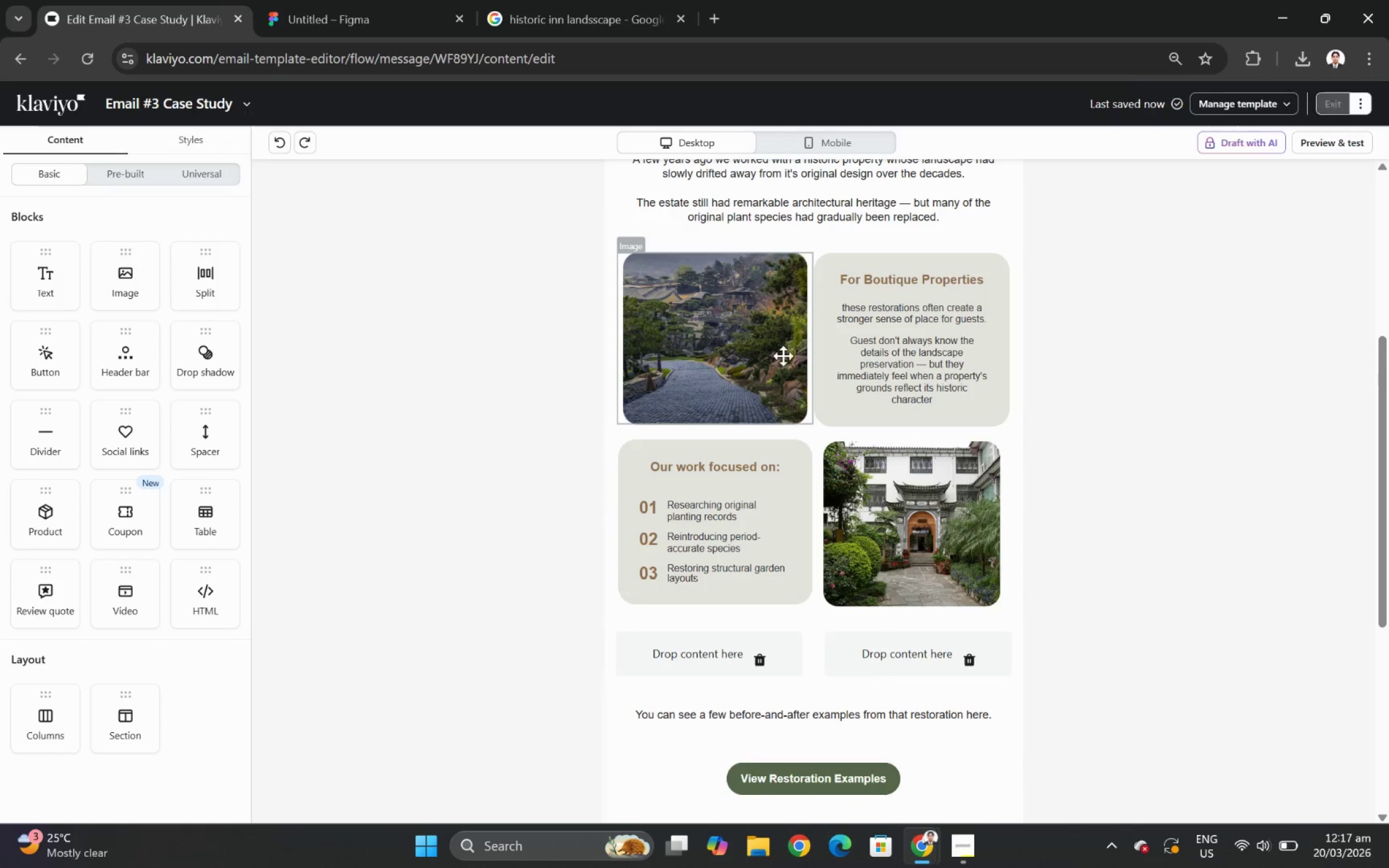 
scroll: coordinate [998, 601], scroll_direction: up, amount: 2.0
 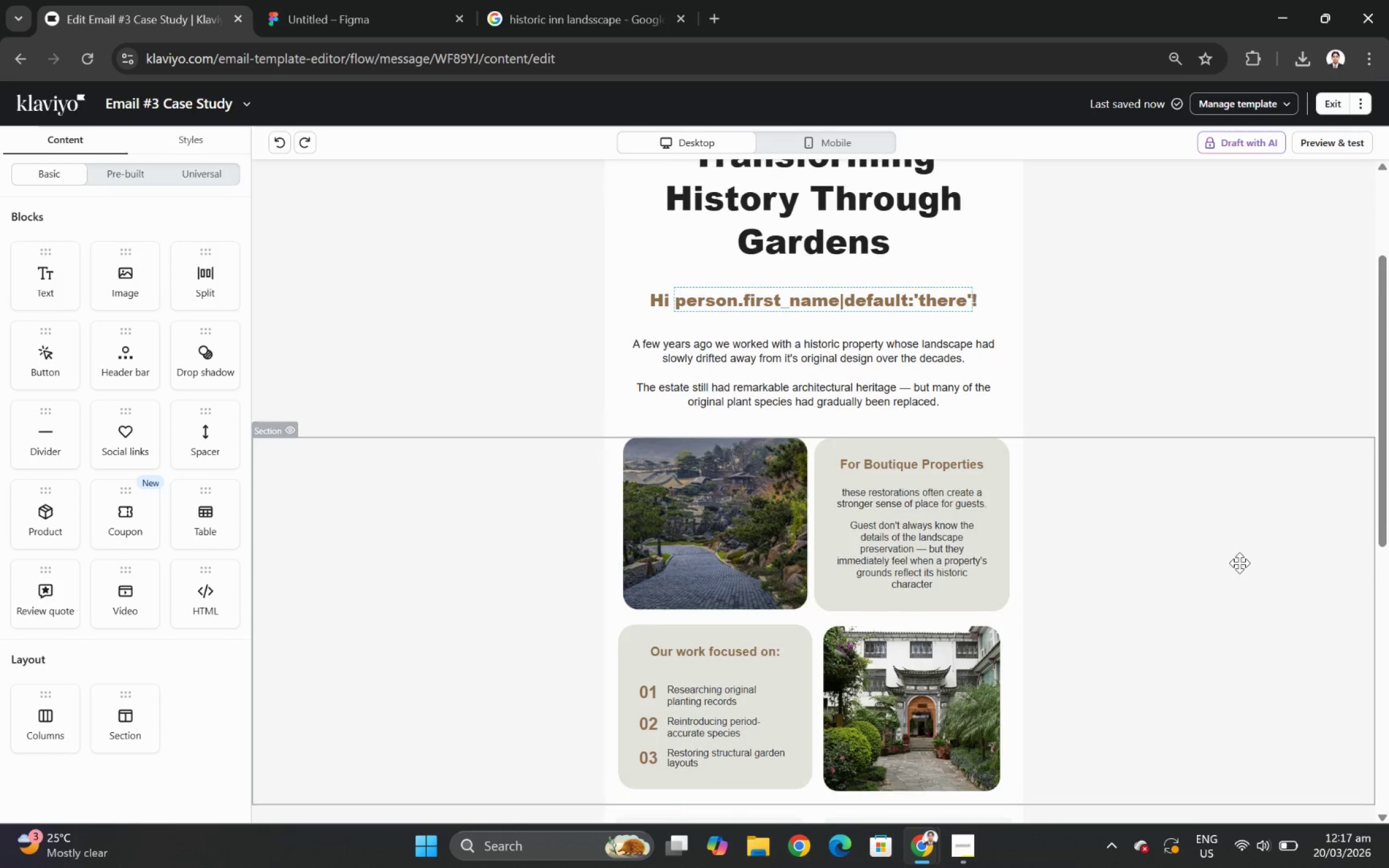 
scroll: coordinate [1239, 563], scroll_direction: down, amount: 2.0
 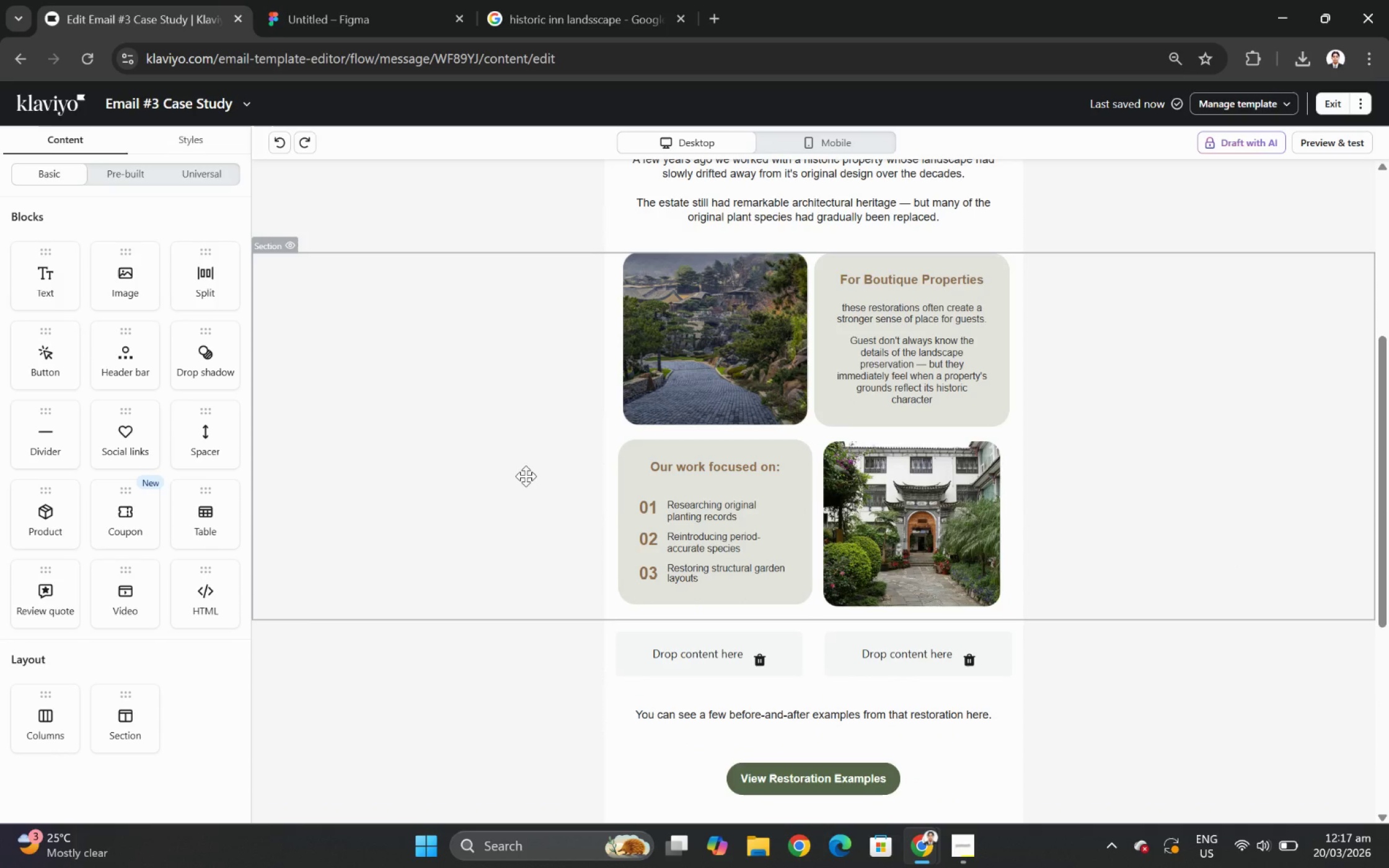 
left_click([526, 476])
 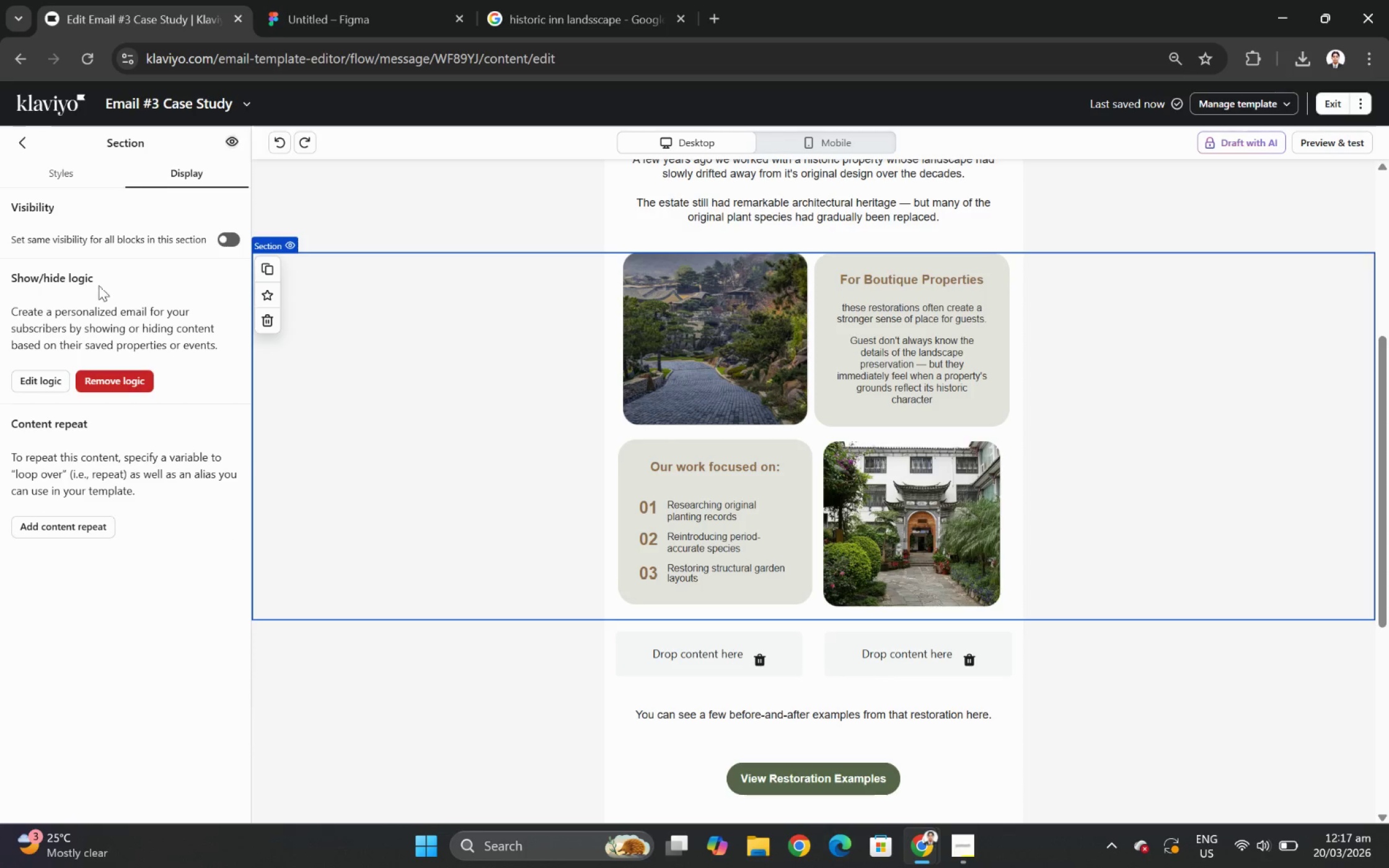 
wait(7.56)
 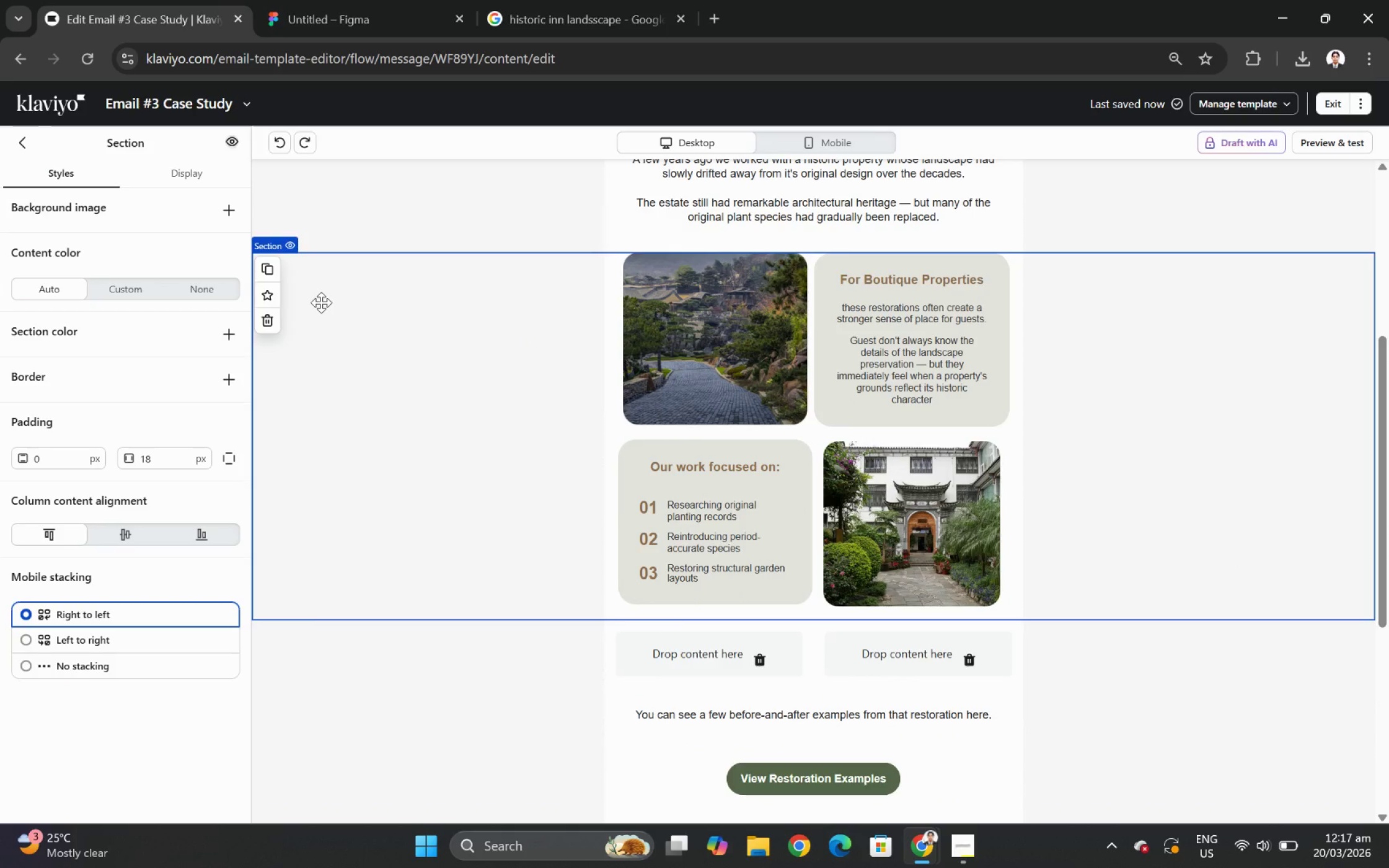 
left_click([226, 235])
 